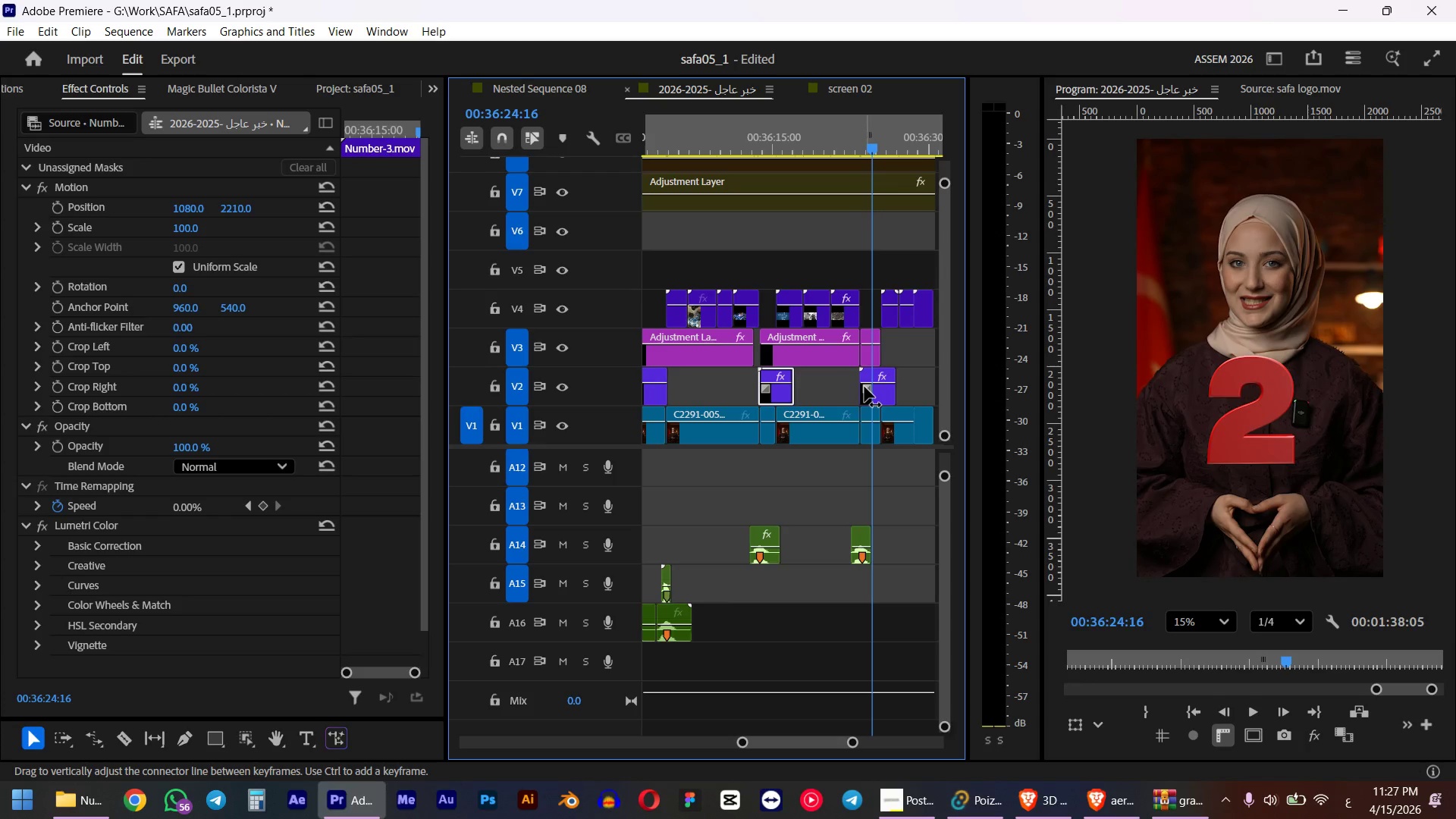 
key(Alt+AltLeft)
 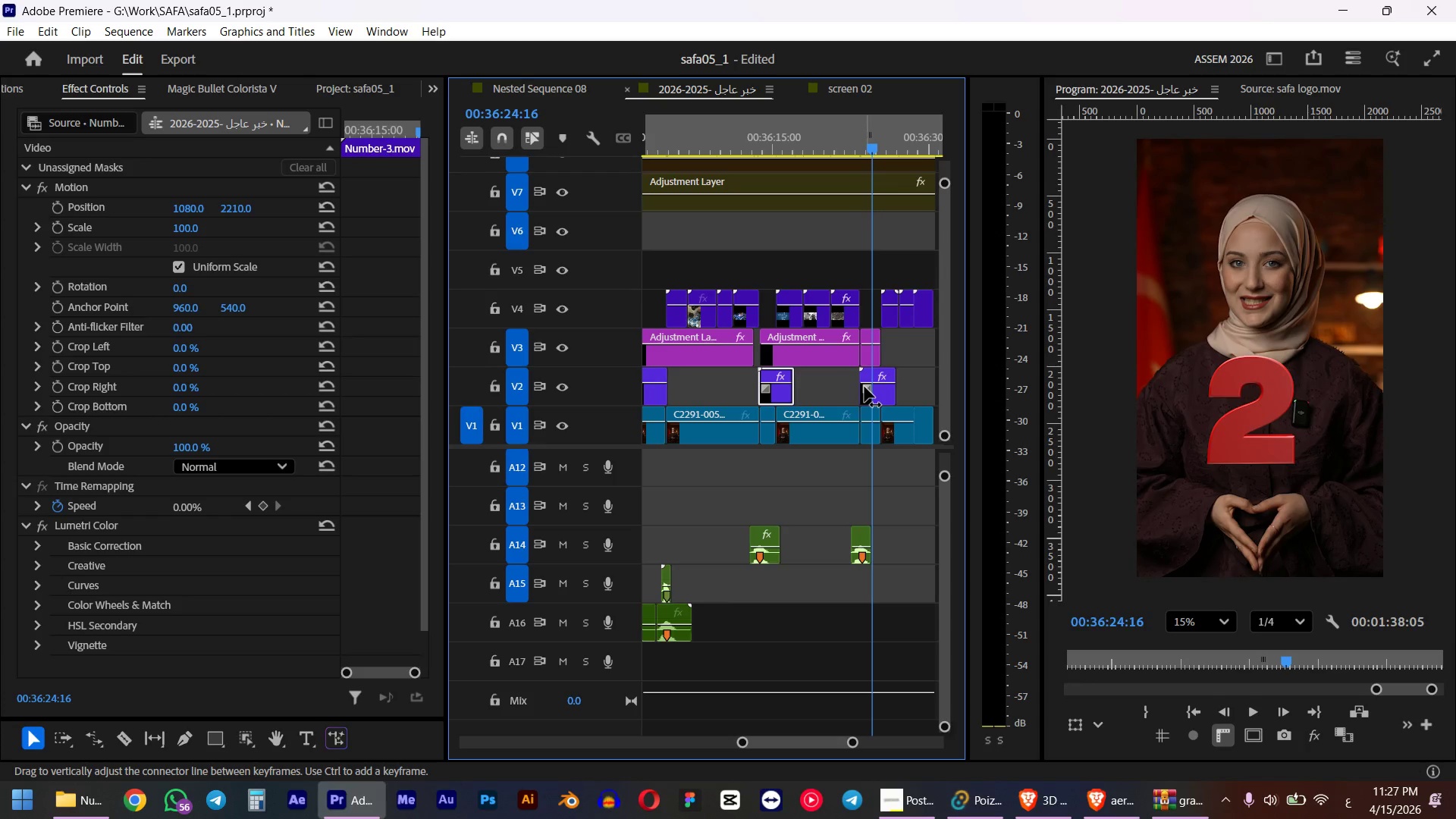 
key(Tab)
 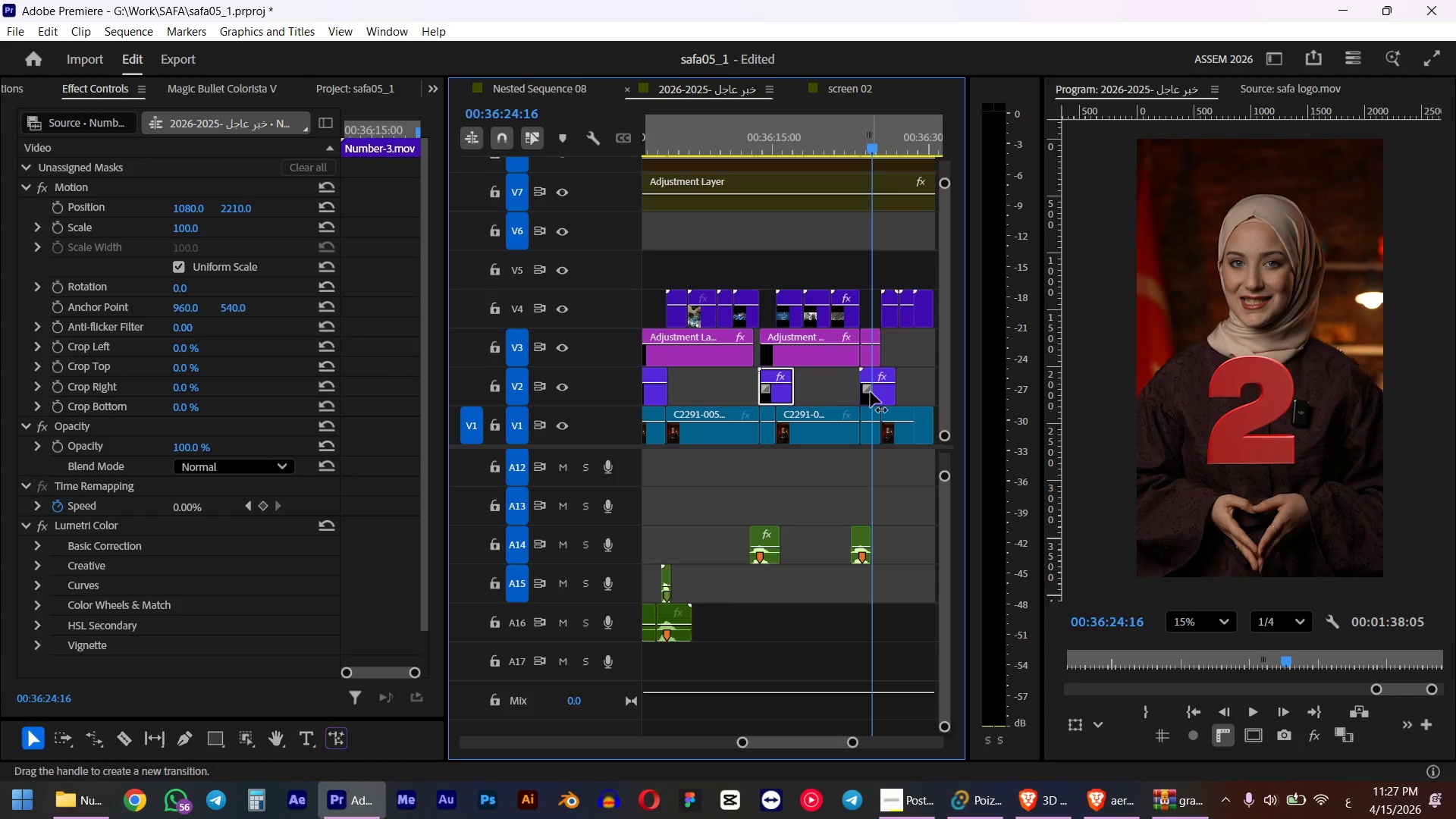 
key(Alt+AltLeft)
 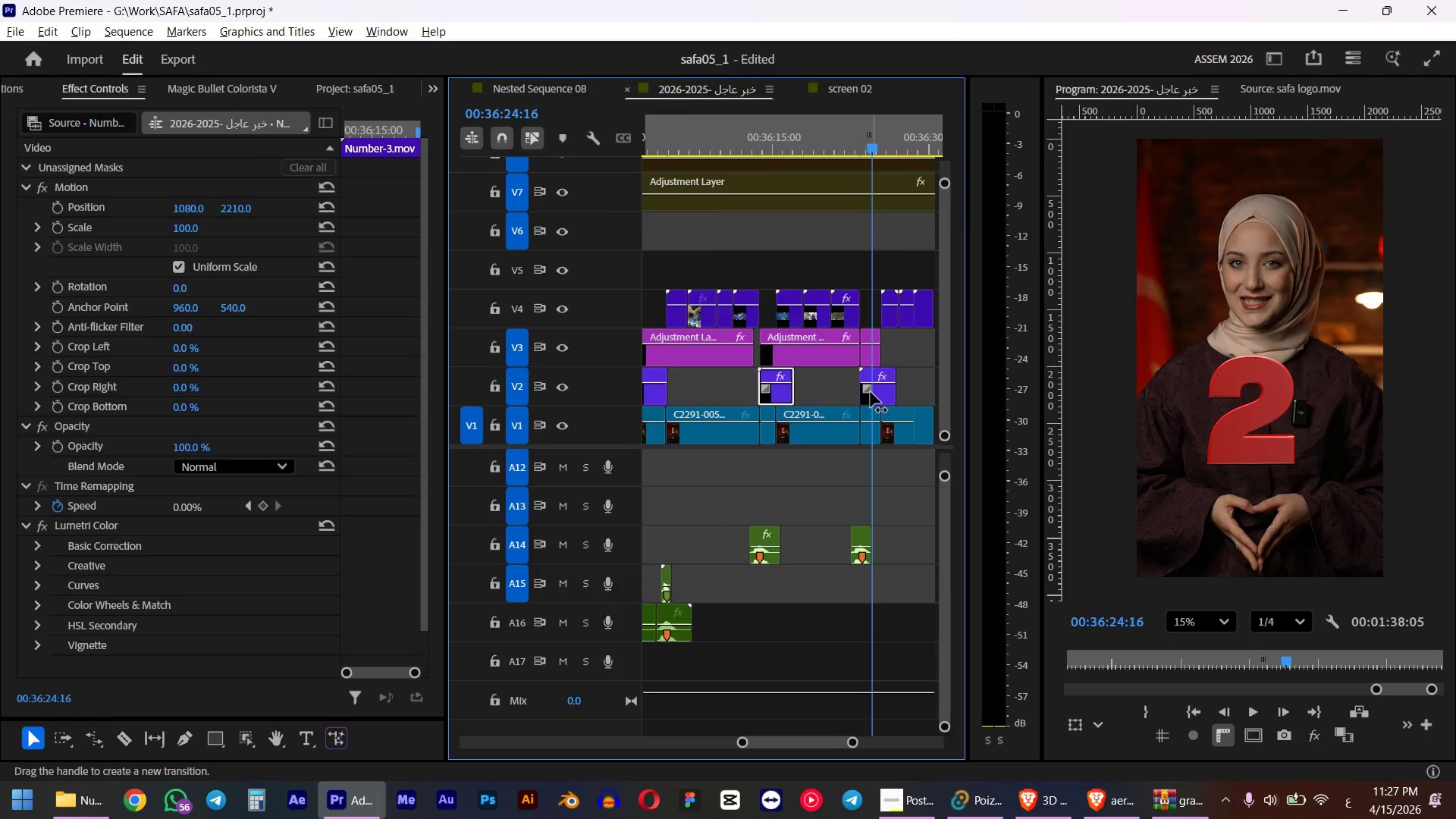 
key(Alt+Tab)
 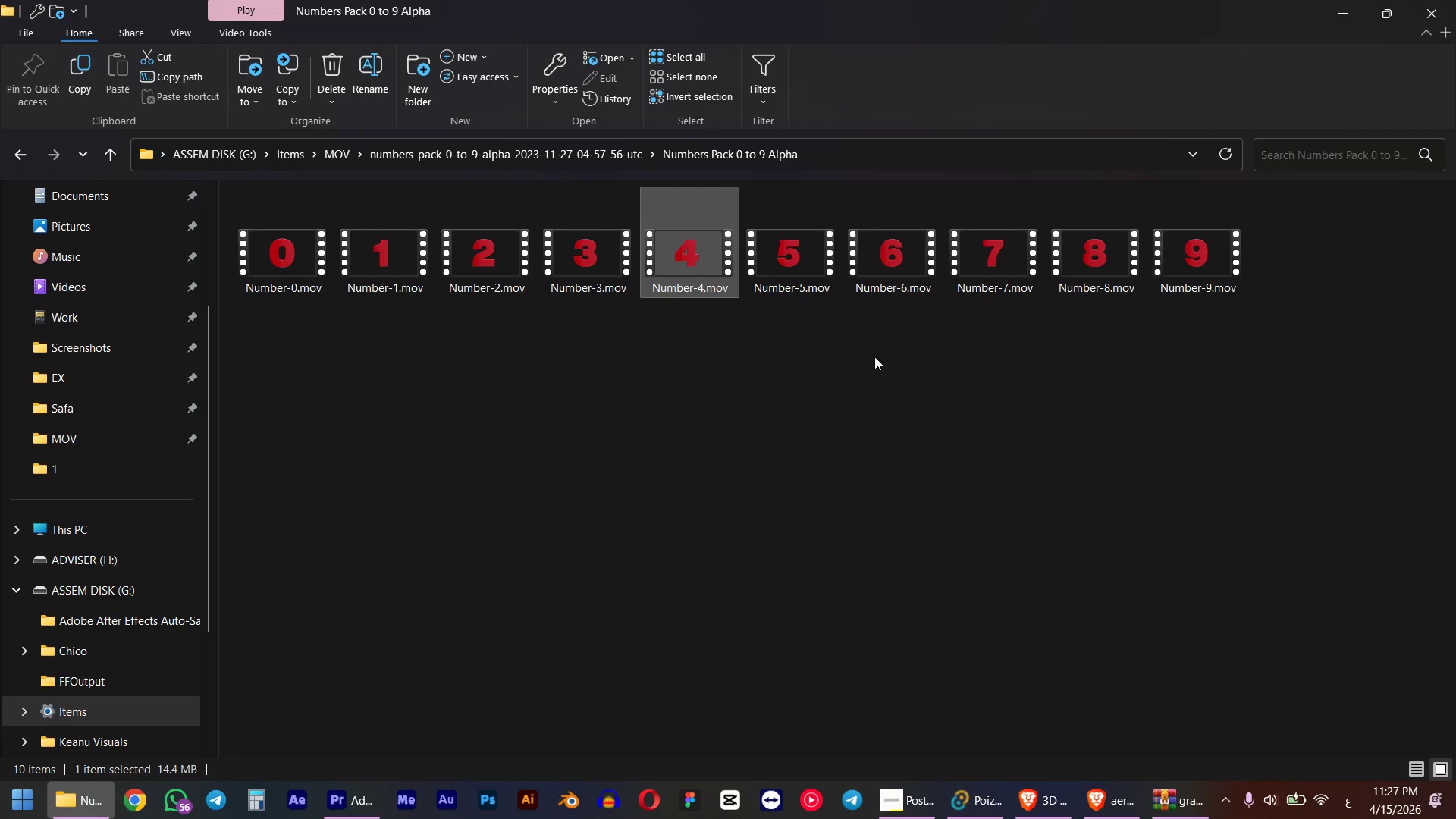 
key(Alt+AltLeft)
 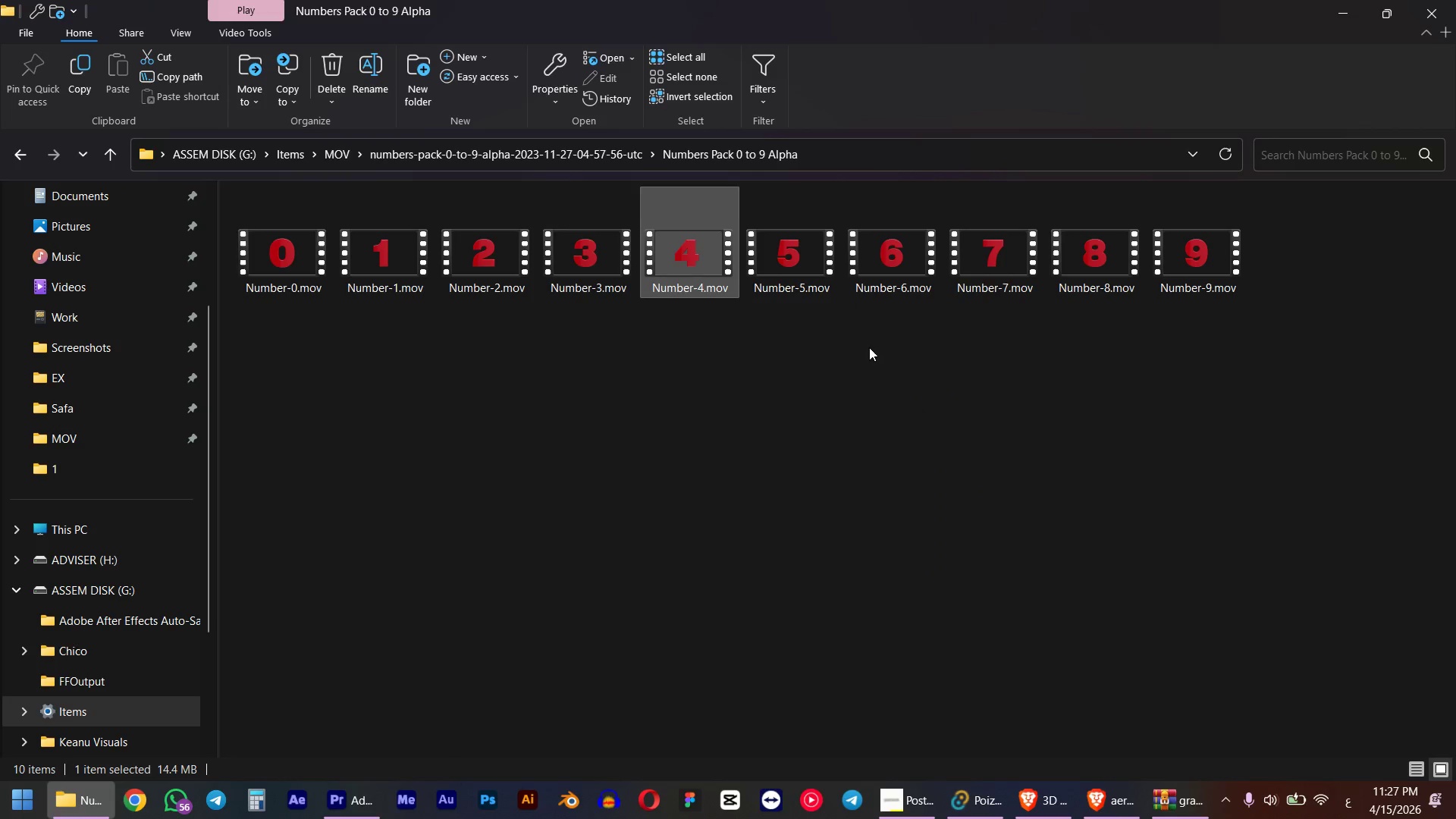 
key(Alt+Tab)
 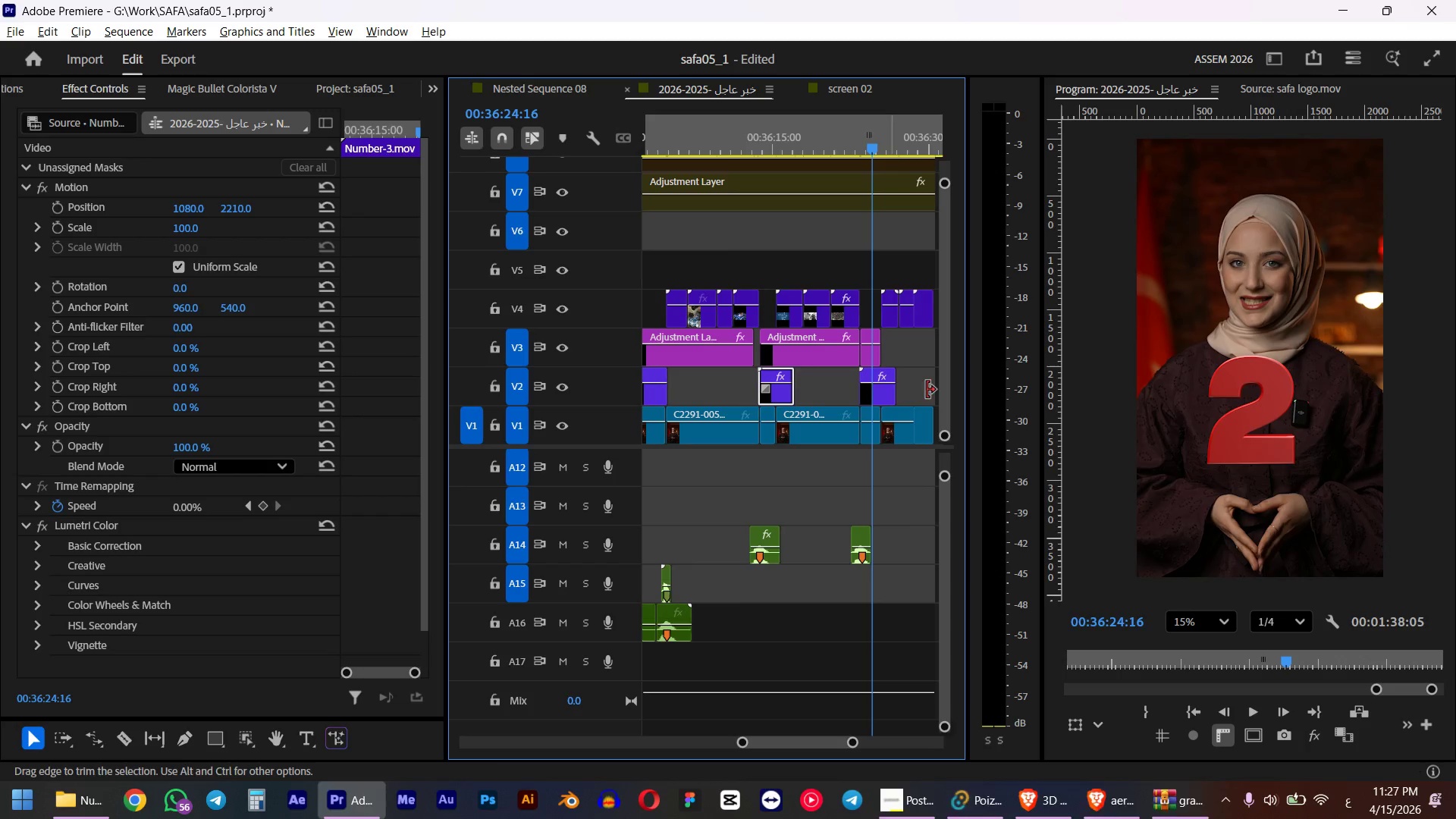 
left_click([873, 388])
 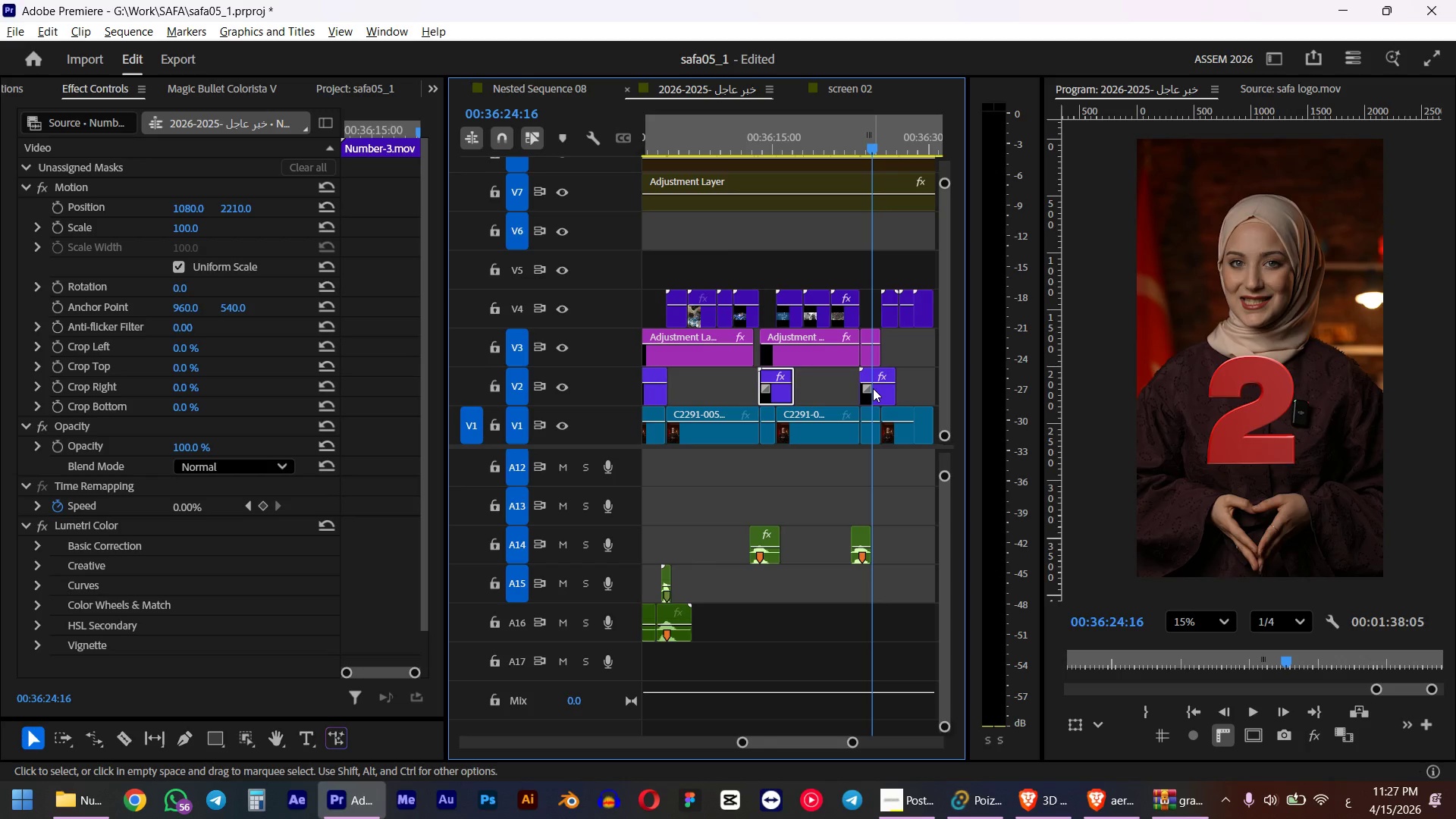 
key(Alt+AltLeft)
 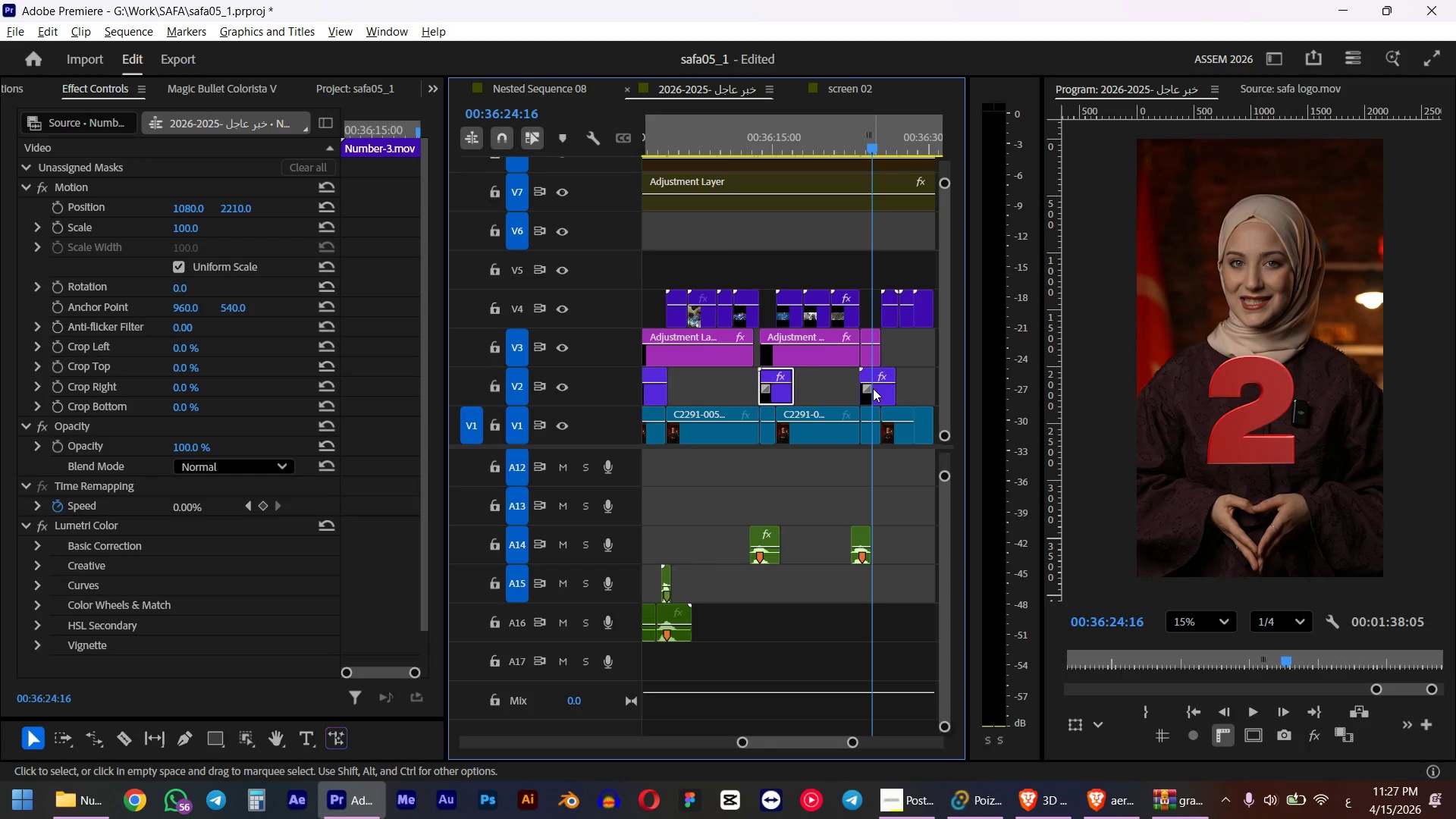 
key(Alt+Tab)
 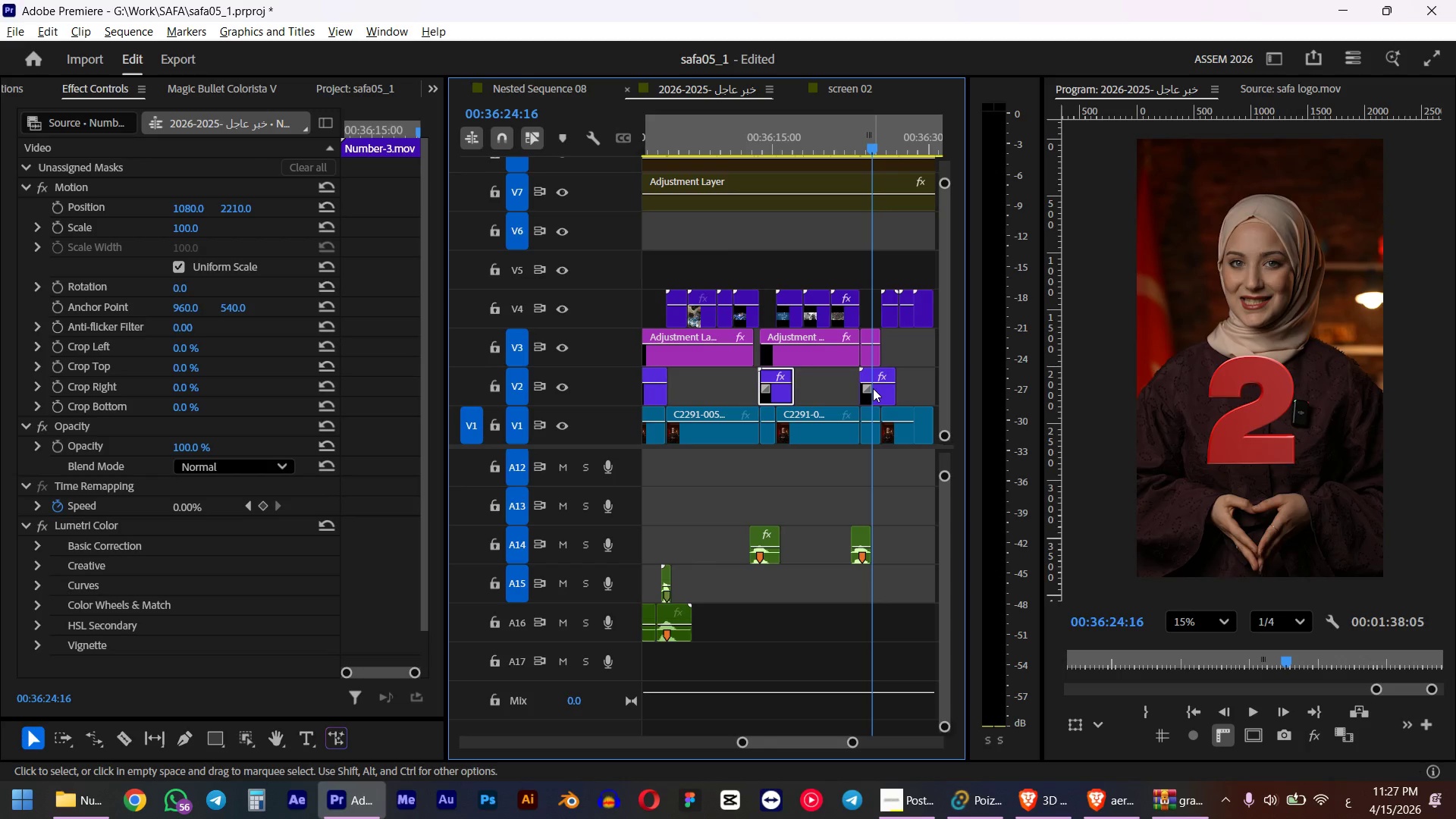 
left_click_drag(start_coordinate=[713, 253], to_coordinate=[880, 391])
 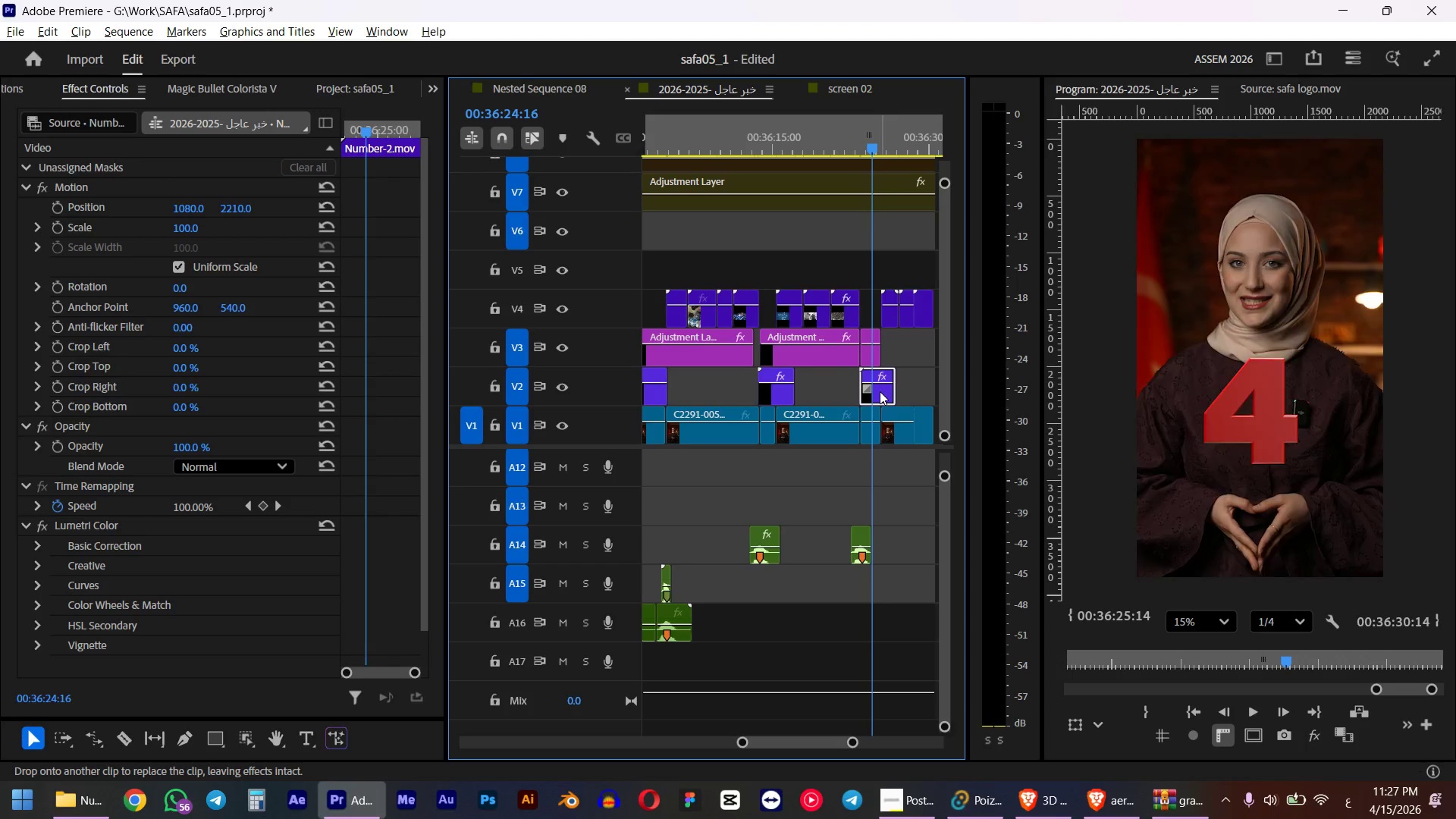 
key(Alt+AltLeft)
 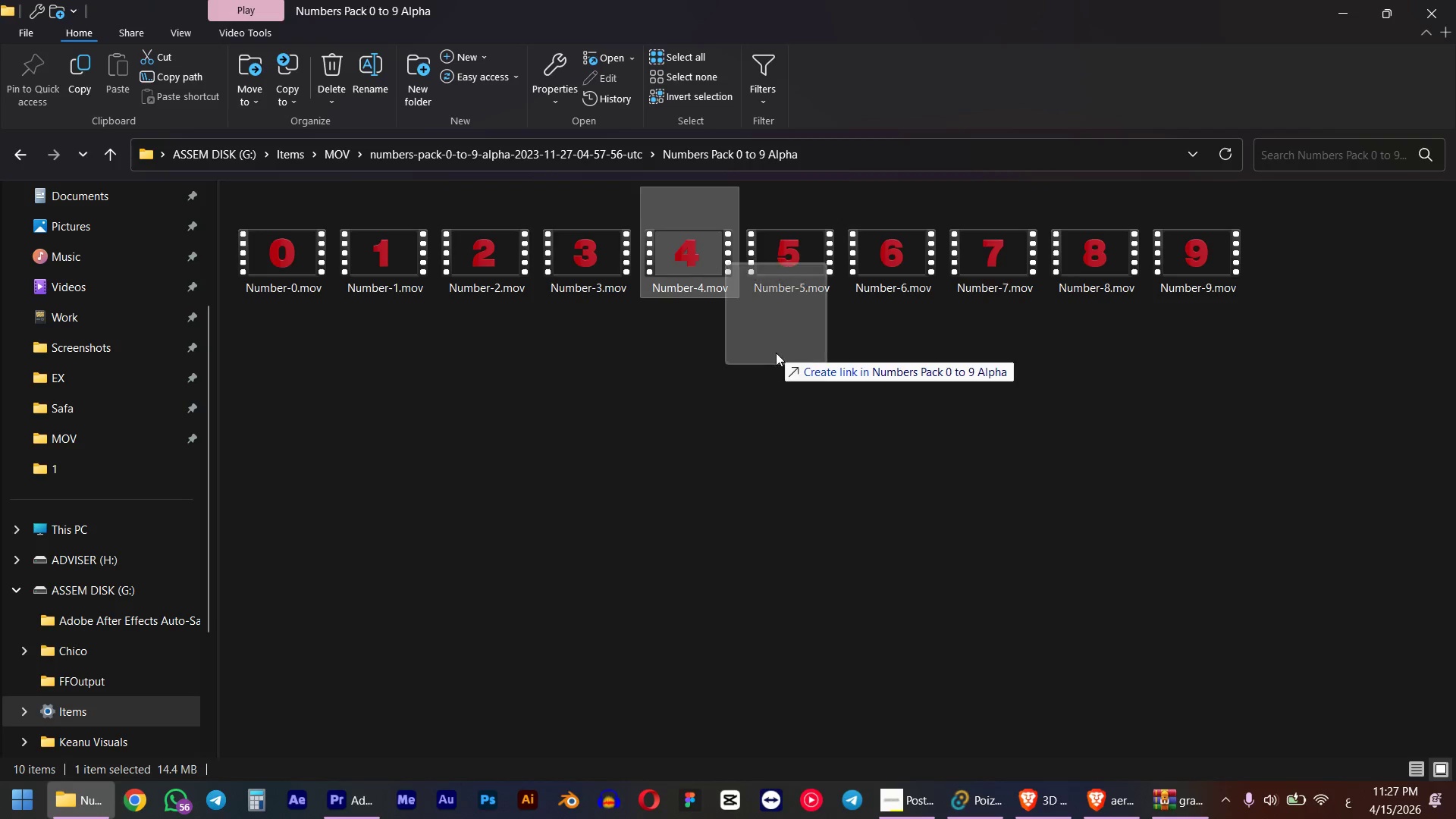 
key(Alt+Tab)
 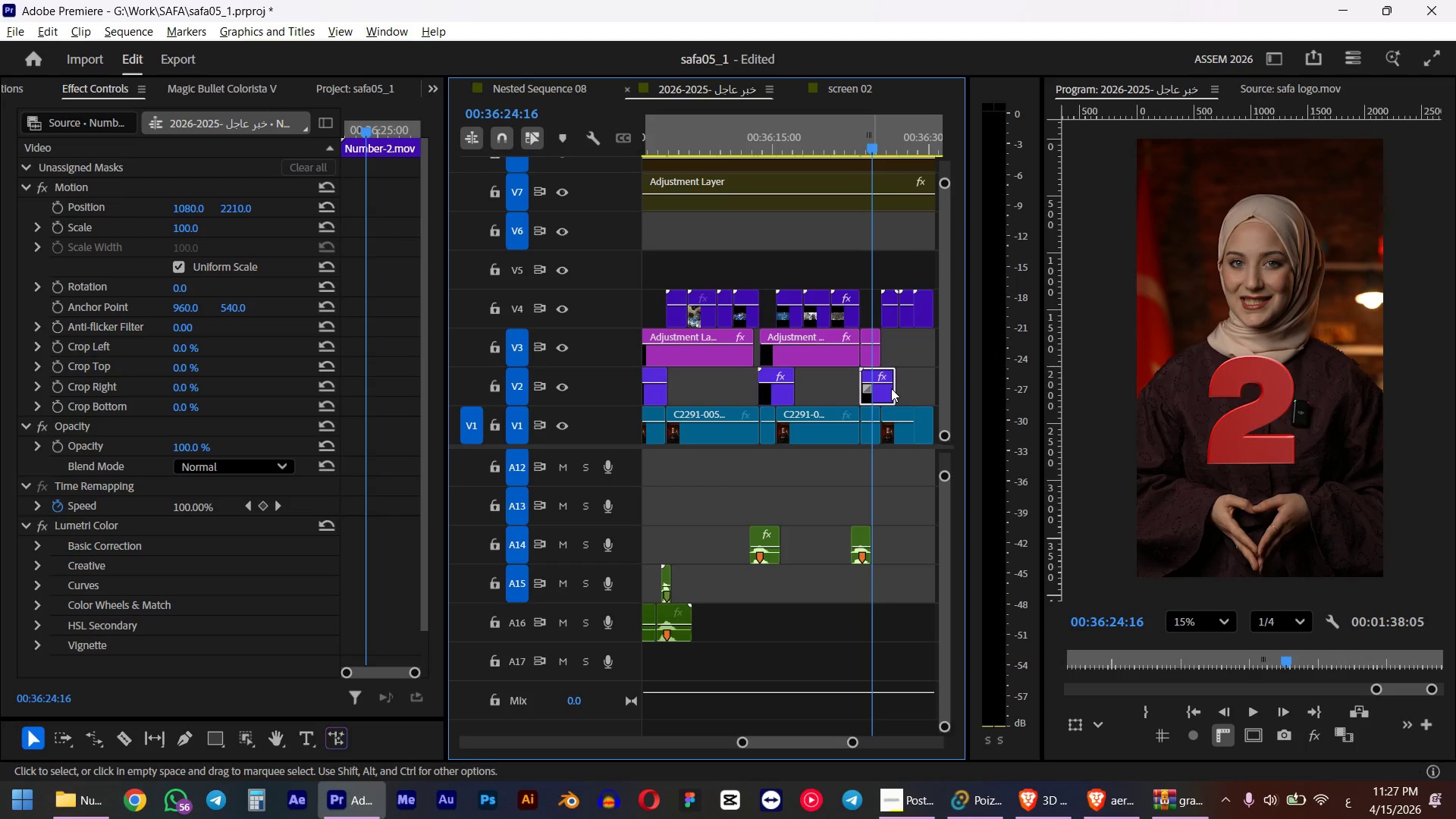 
hold_key(key=AltLeft, duration=1.73)
 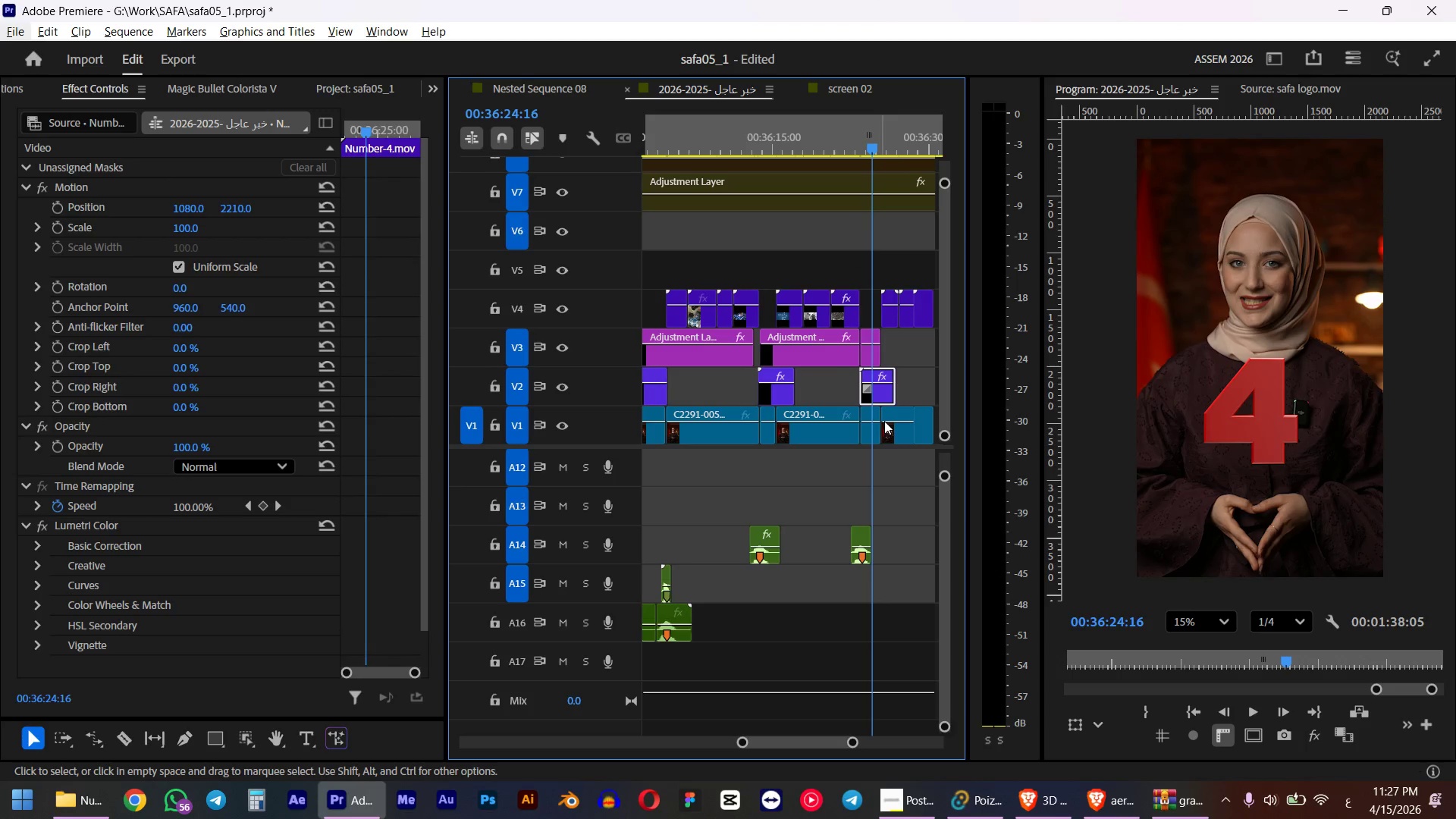 
key(Space)
 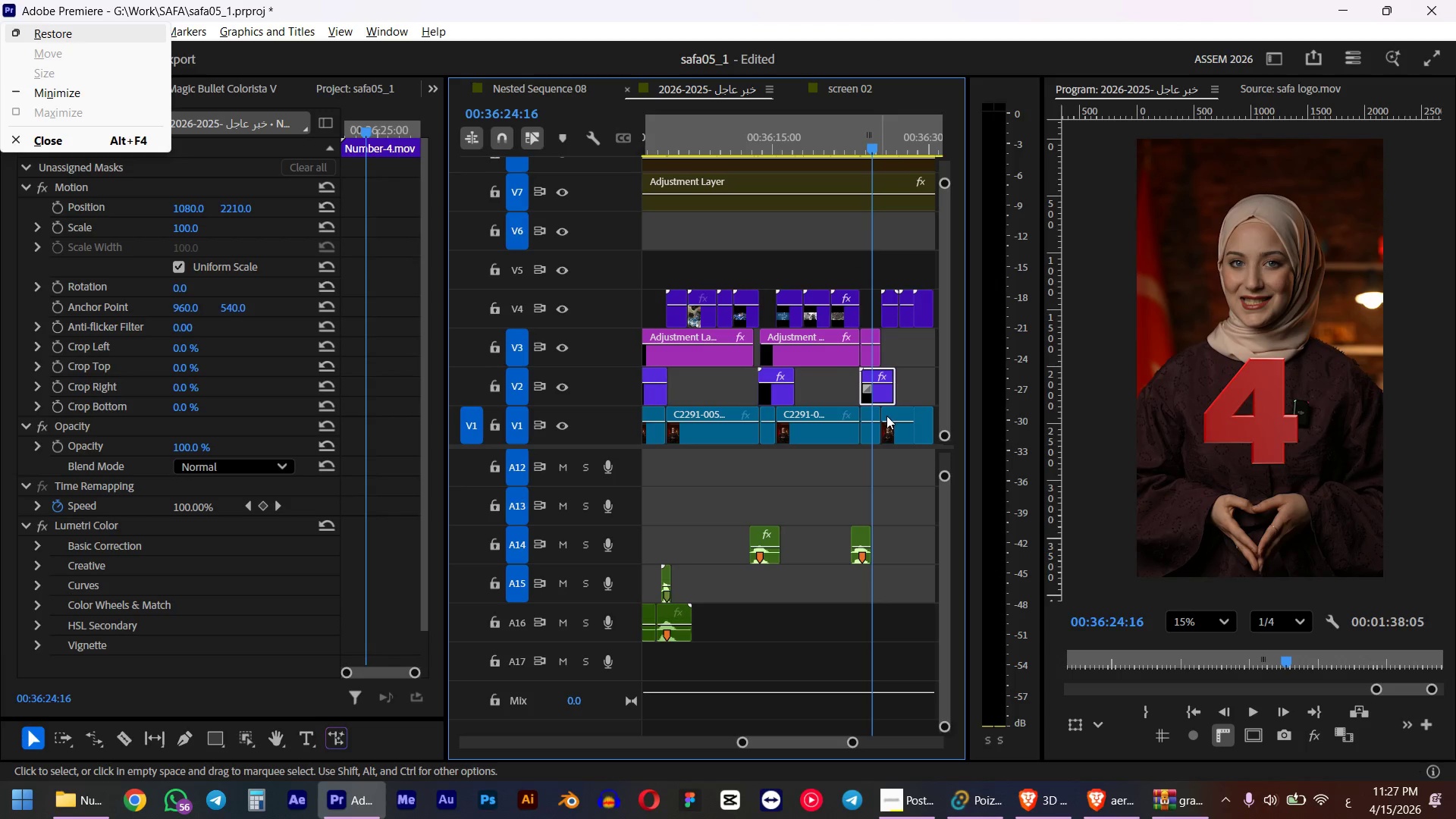 
left_click([883, 403])
 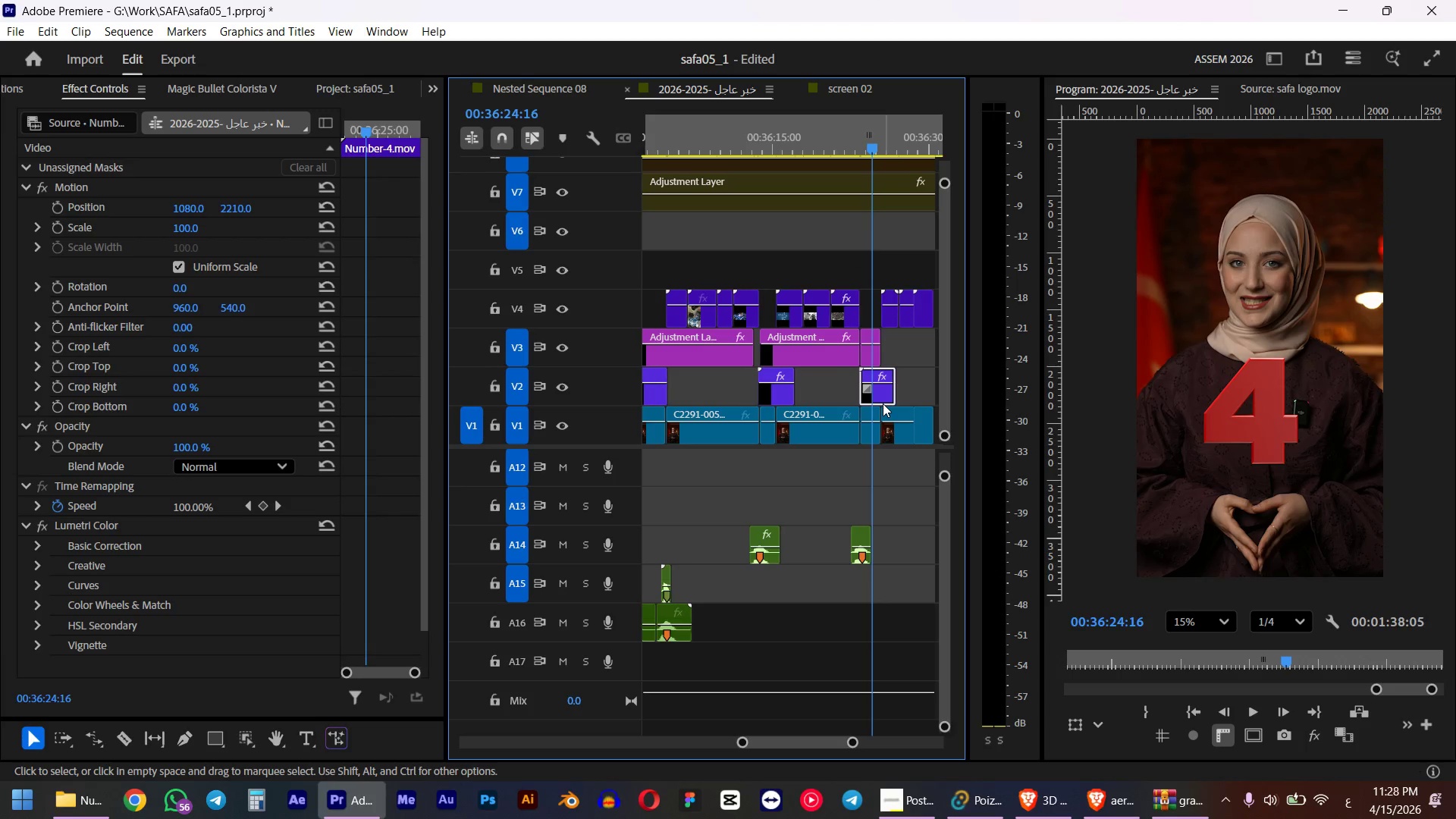 
key(Space)
 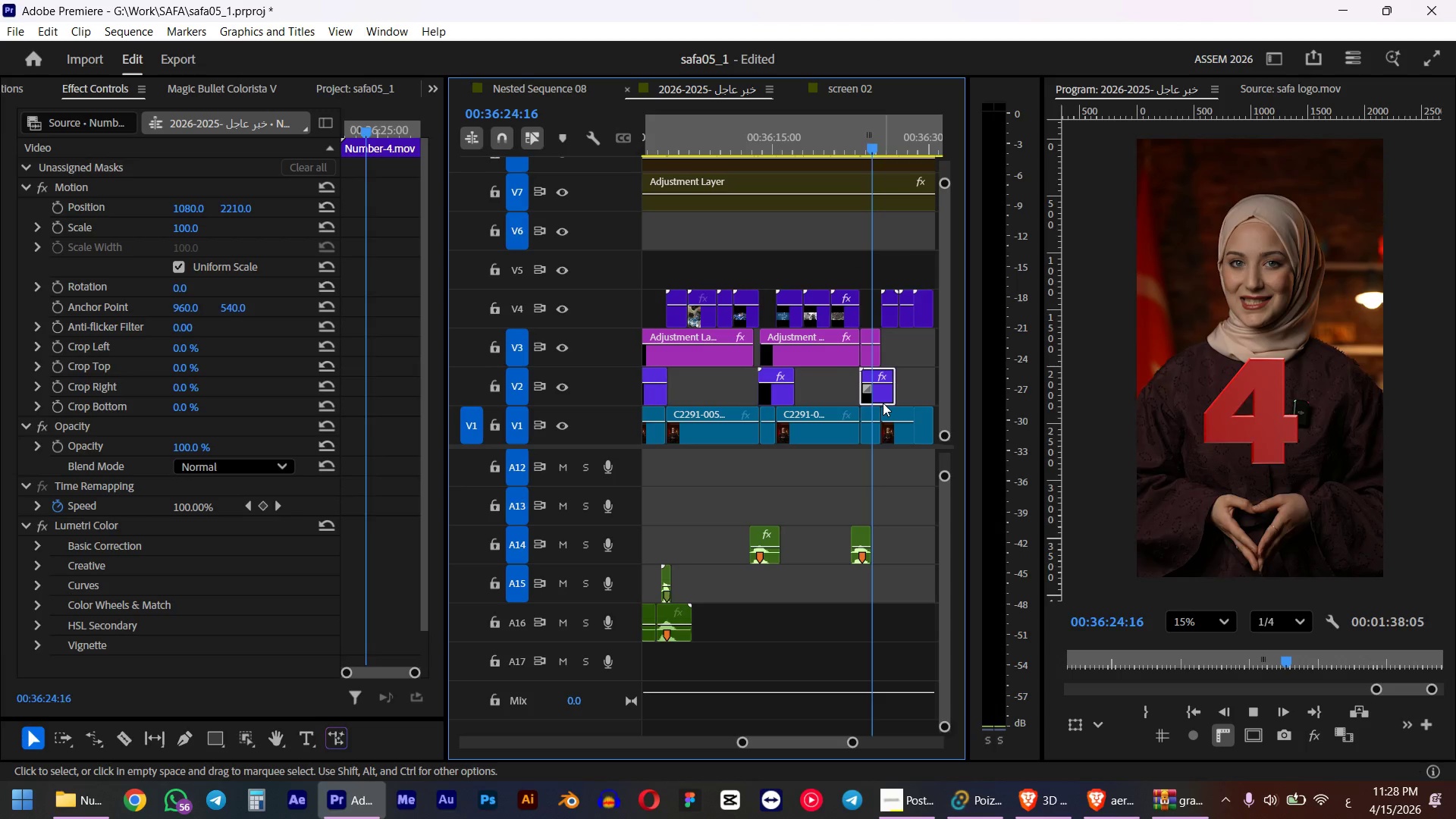 
hold_key(key=AltLeft, duration=1.81)
 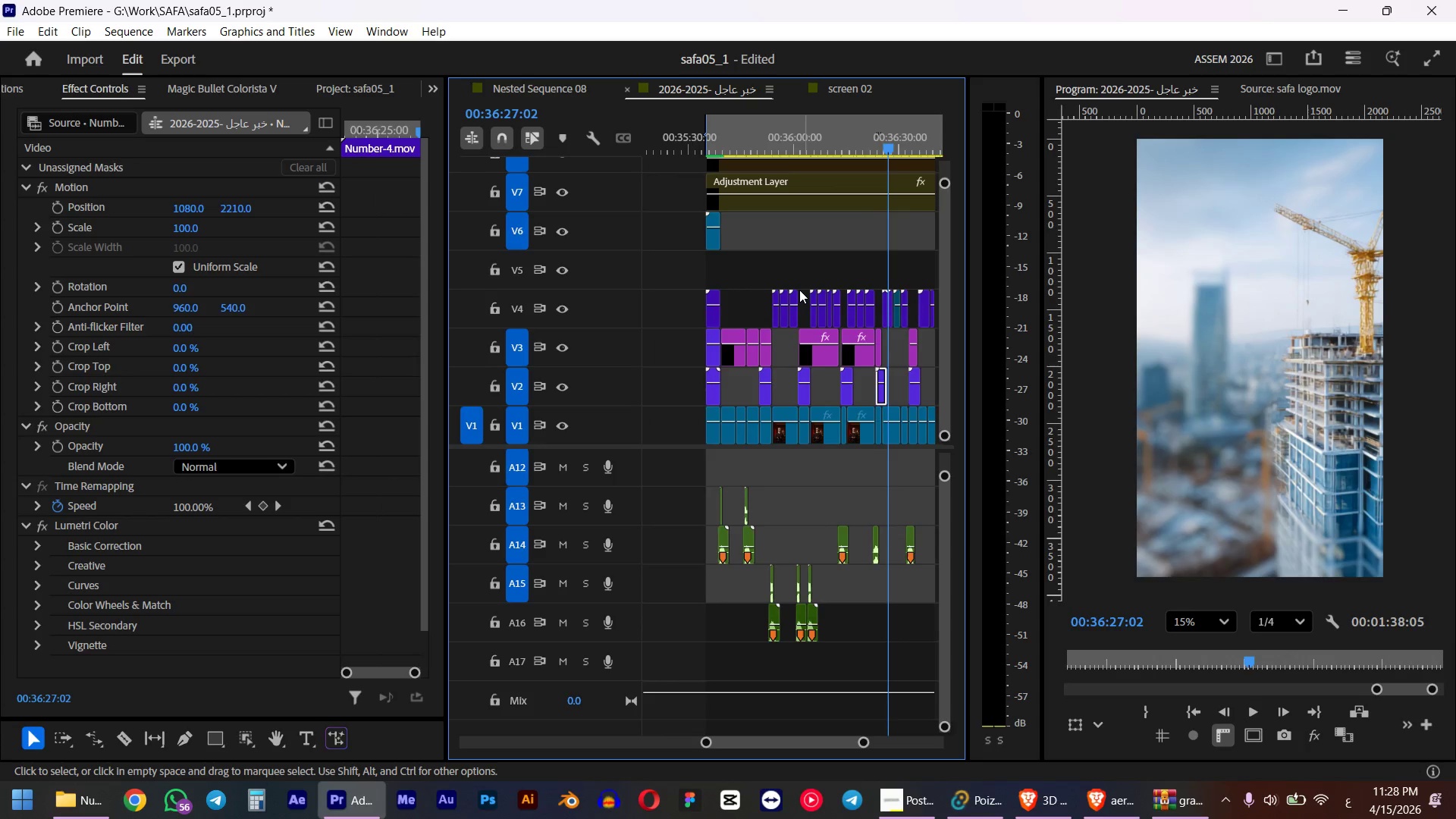 
key(Space)
 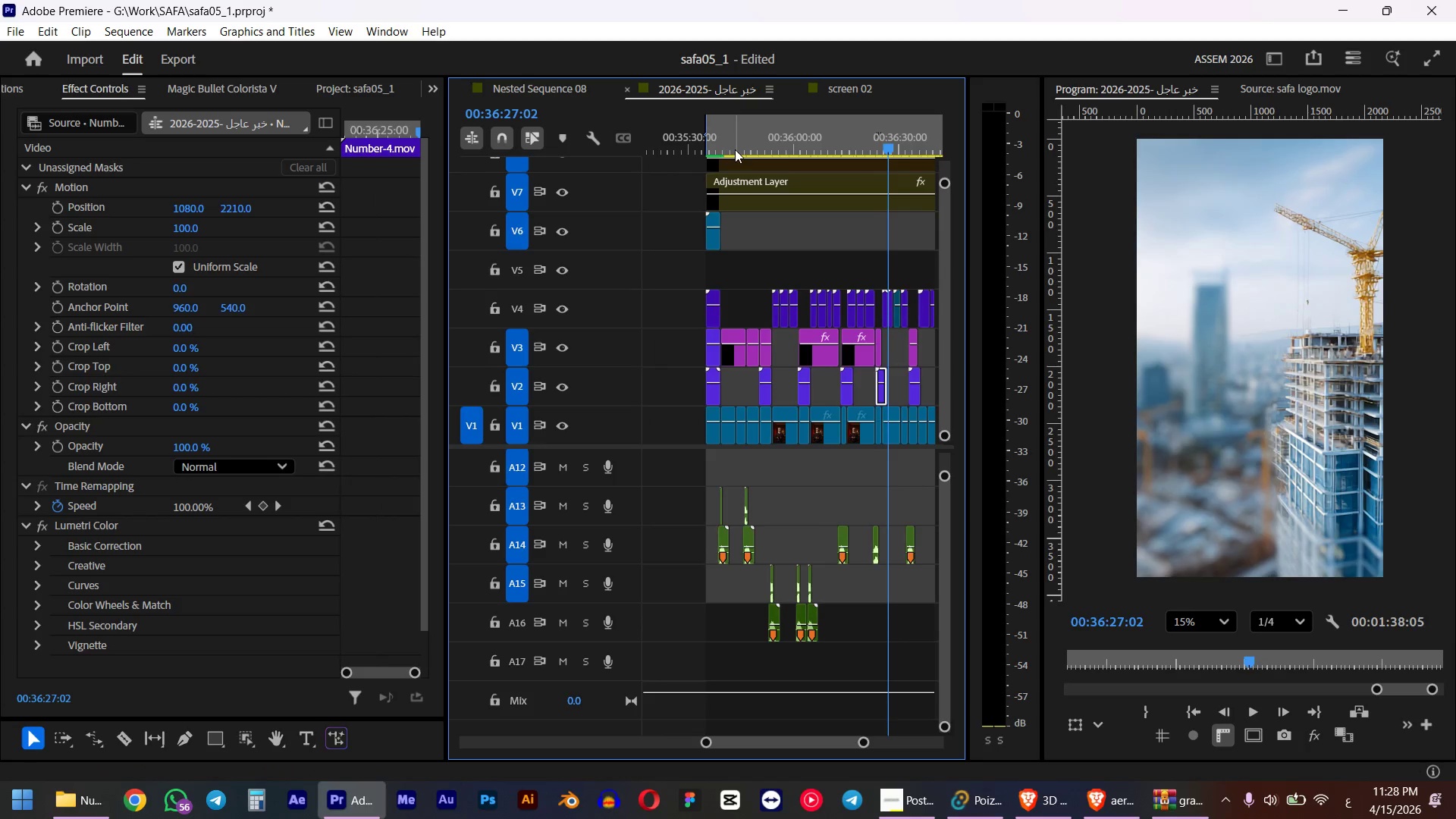 
scroll: coordinate [883, 403], scroll_direction: down, amount: 9.0
 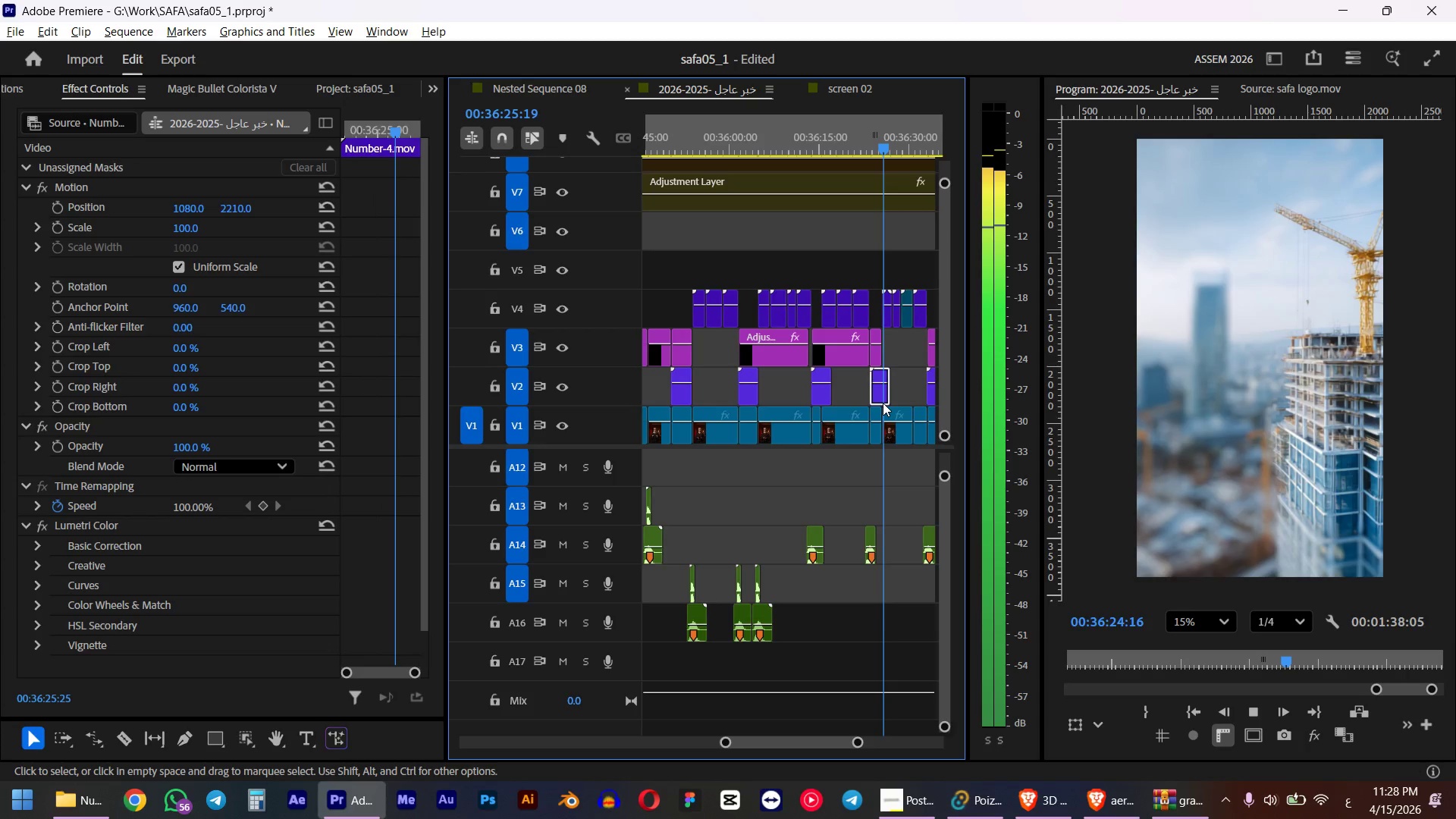 
left_click_drag(start_coordinate=[733, 143], to_coordinate=[703, 144])
 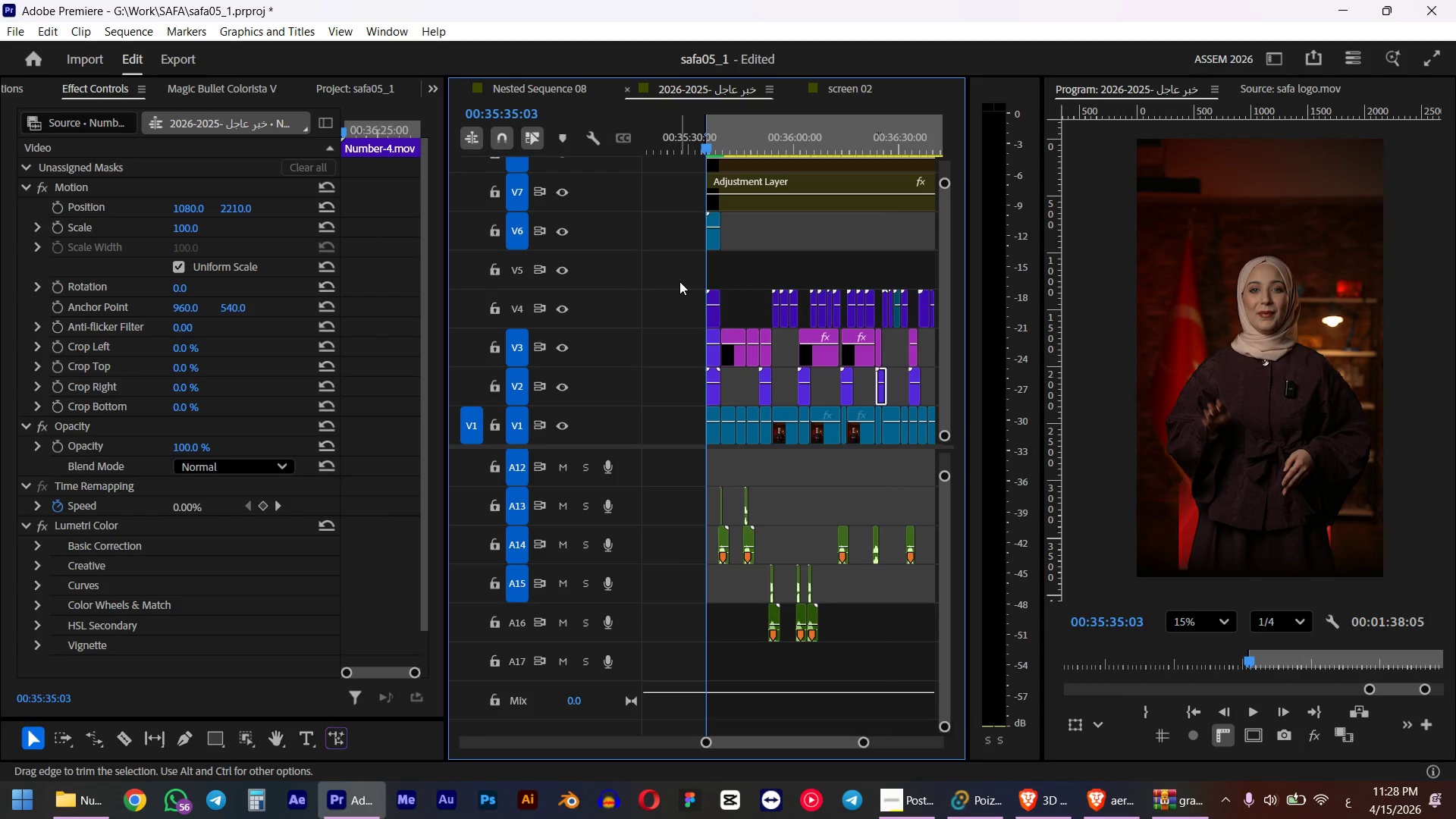 
hold_key(key=ShiftLeft, duration=0.8)
 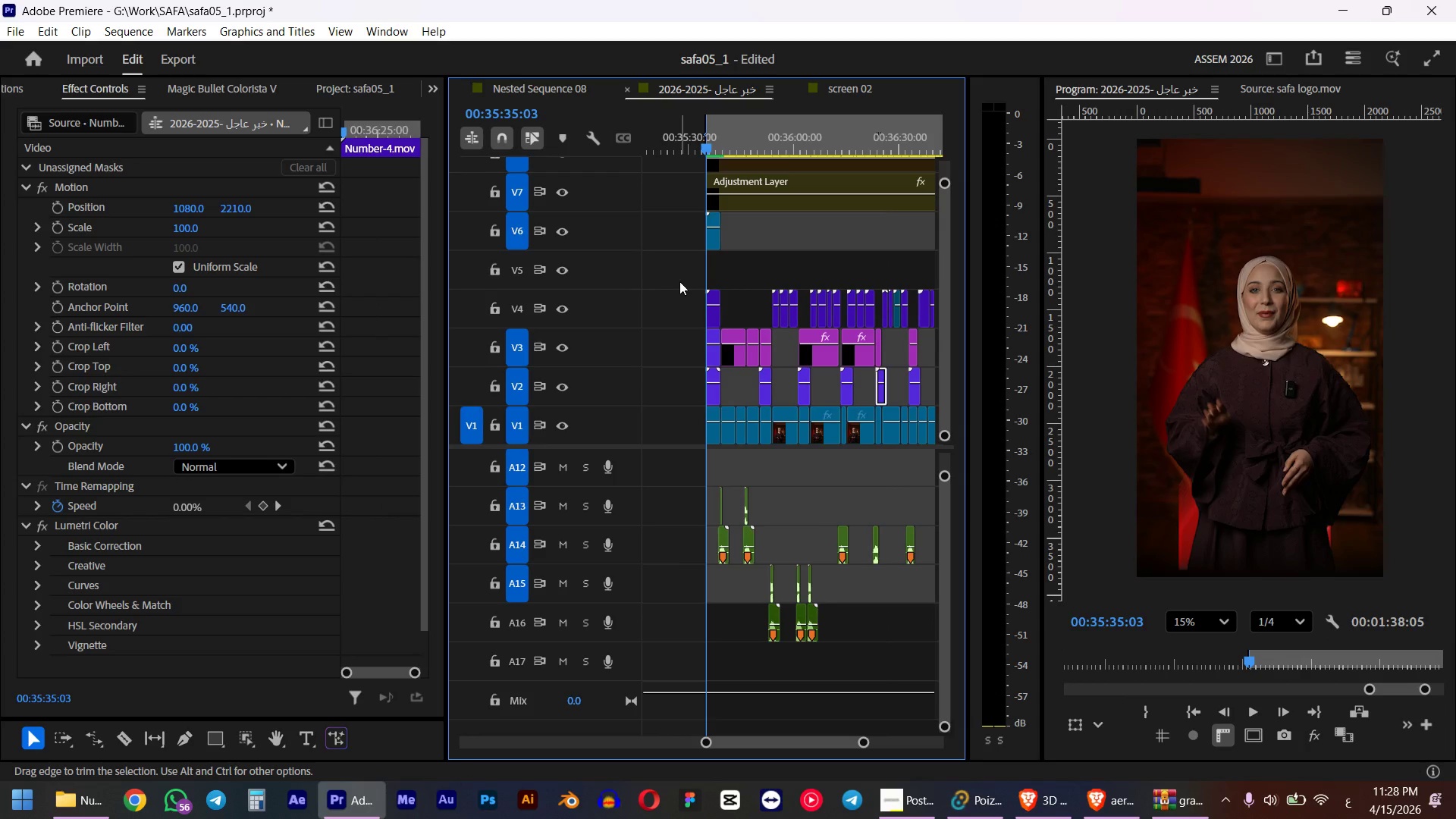 
hold_key(key=AltLeft, duration=1.19)
 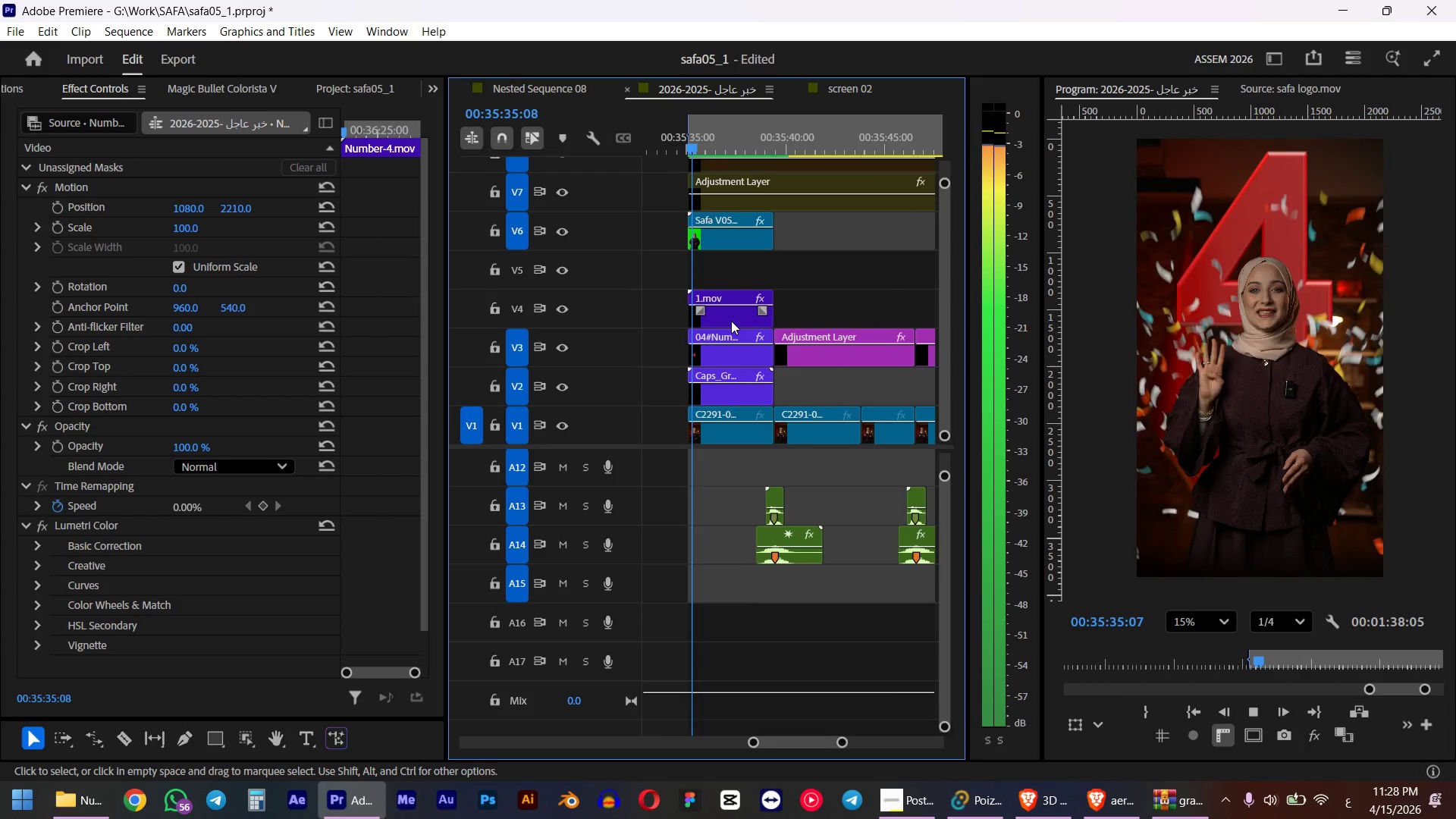 
key(Space)
 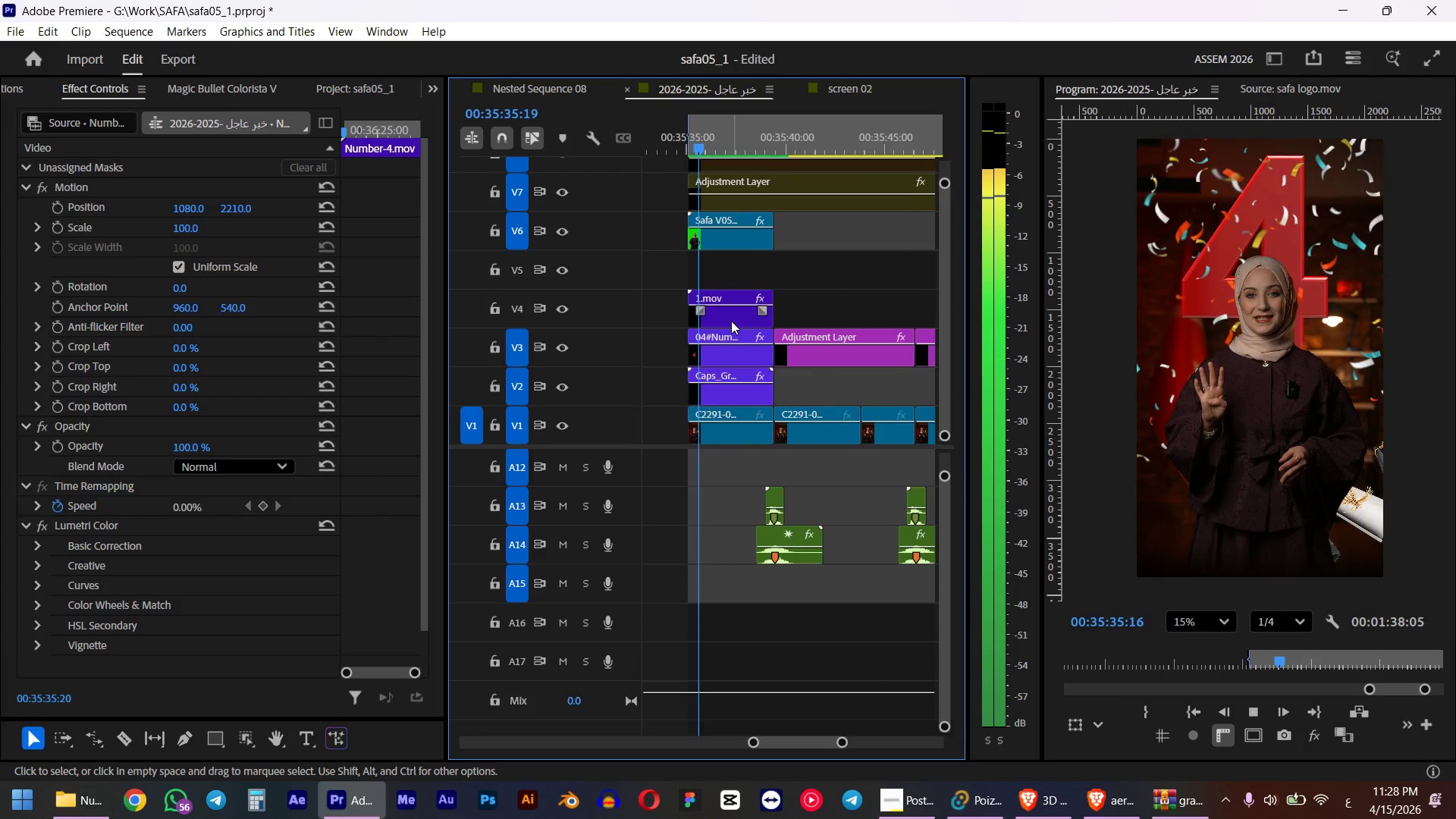 
scroll: coordinate [714, 294], scroll_direction: up, amount: 15.0
 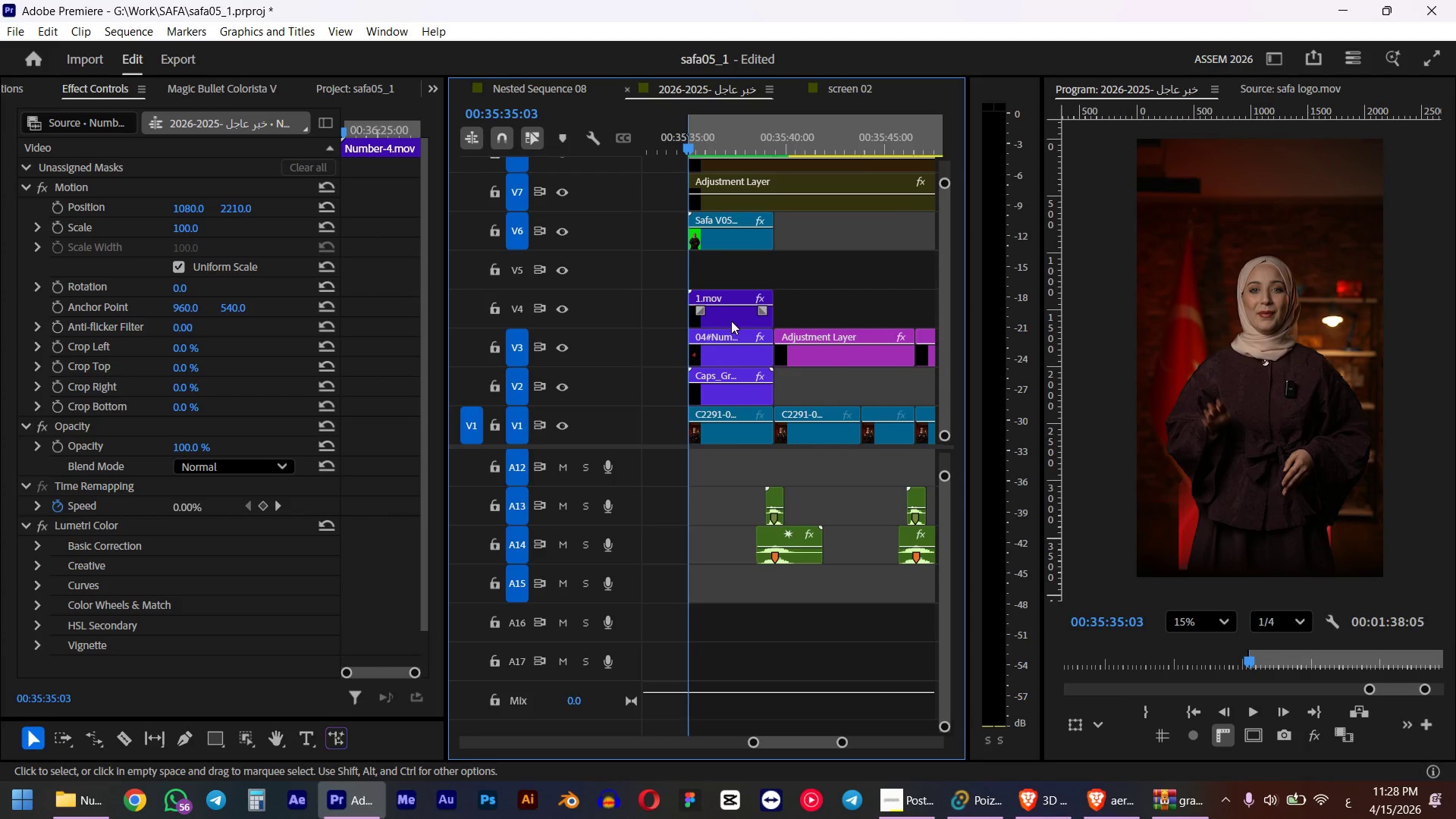 
key(Space)
 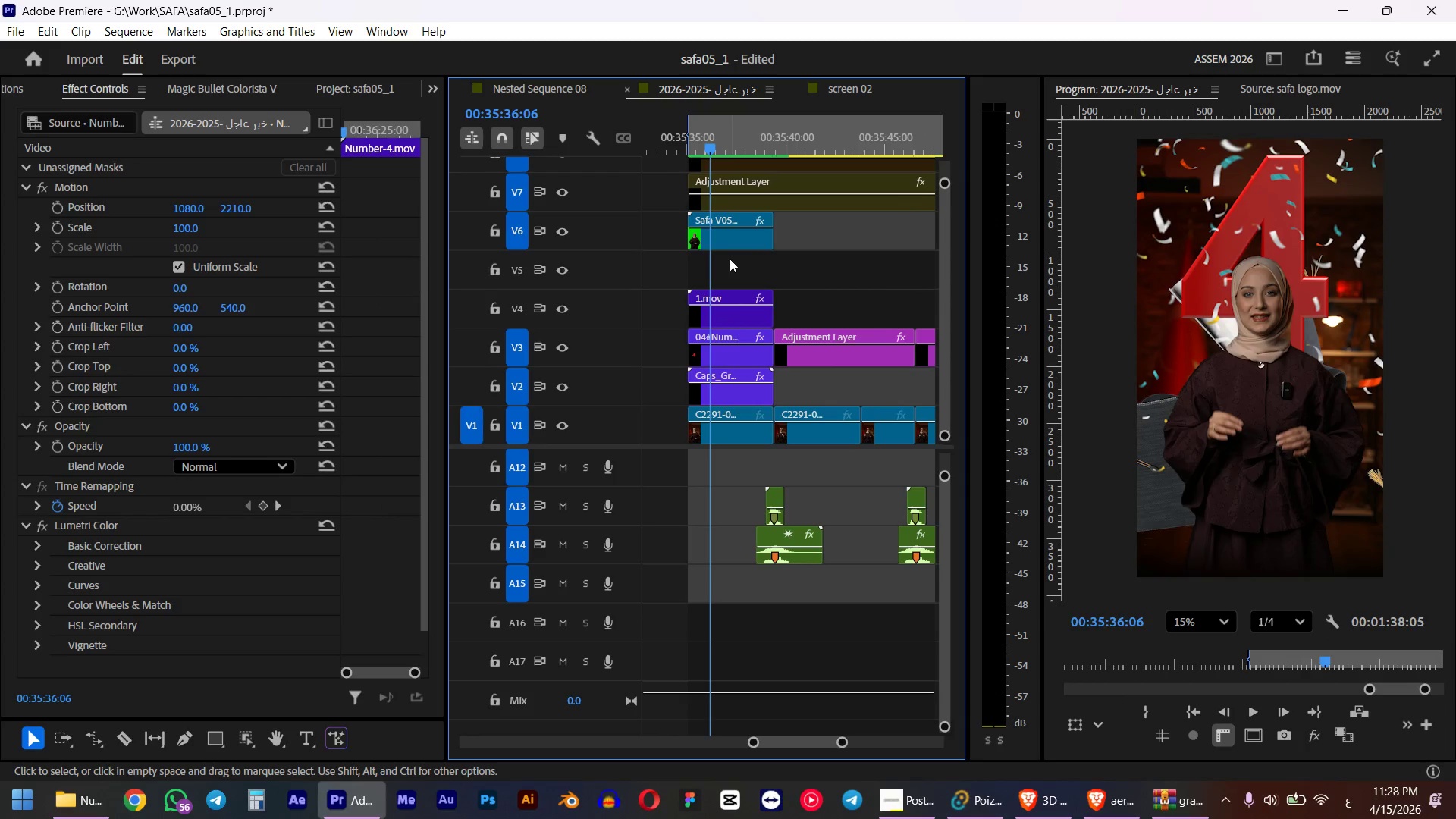 
key(Space)
 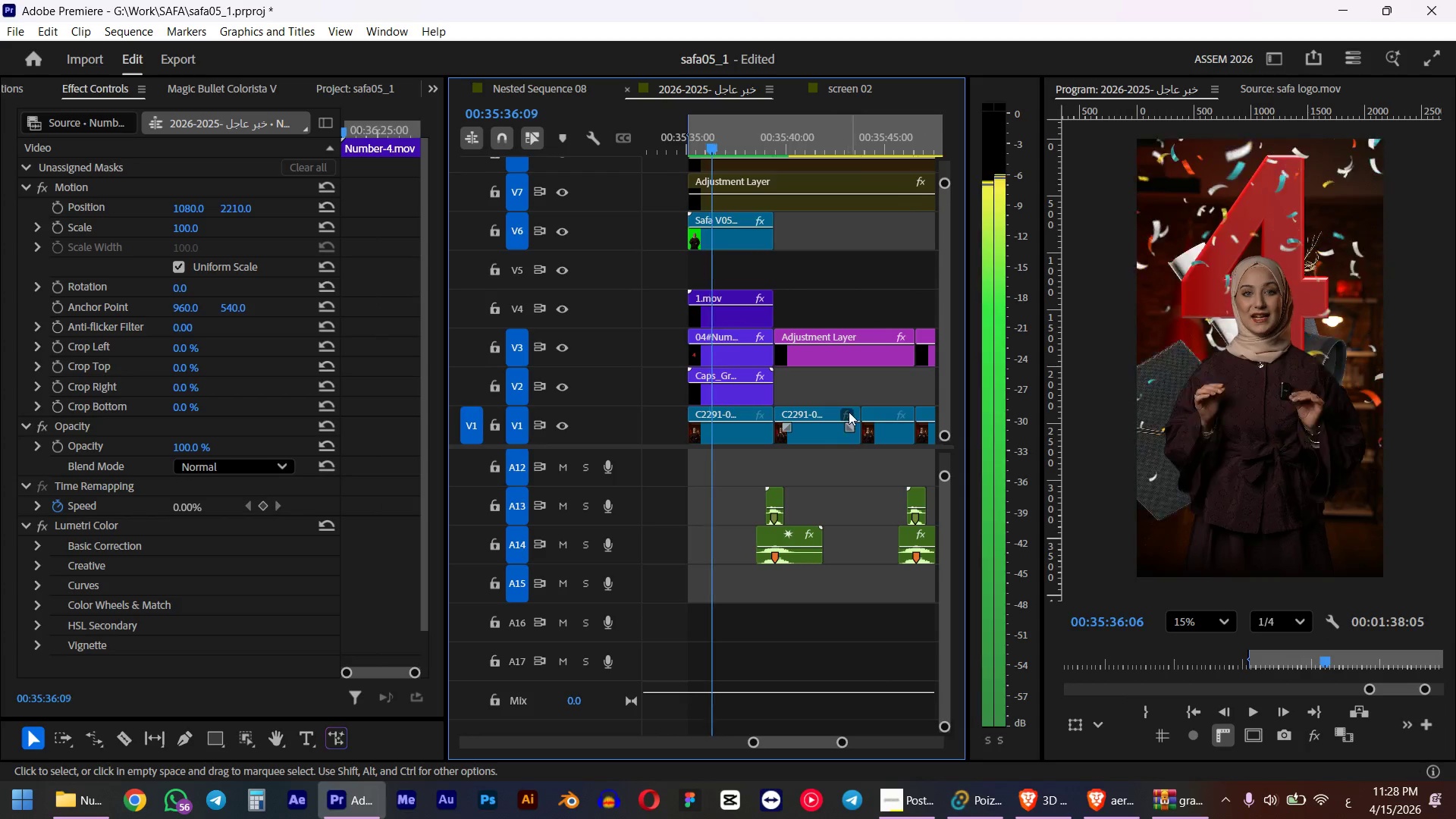 
hold_key(key=AltLeft, duration=2.12)
scroll: coordinate [878, 436], scroll_direction: down, amount: 25.0
 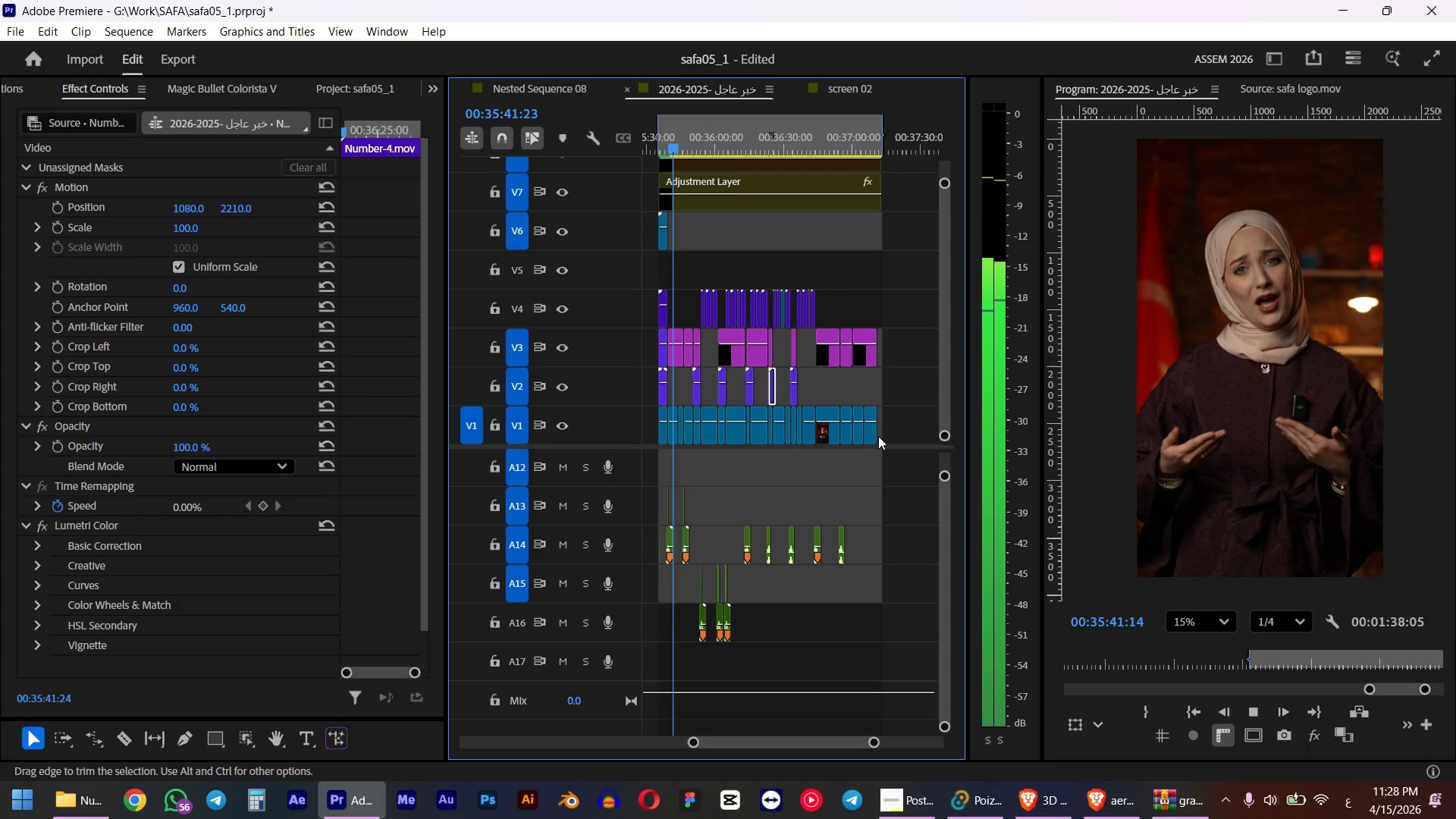 
hold_key(key=AltLeft, duration=0.73)
scroll: coordinate [878, 436], scroll_direction: down, amount: 4.0
 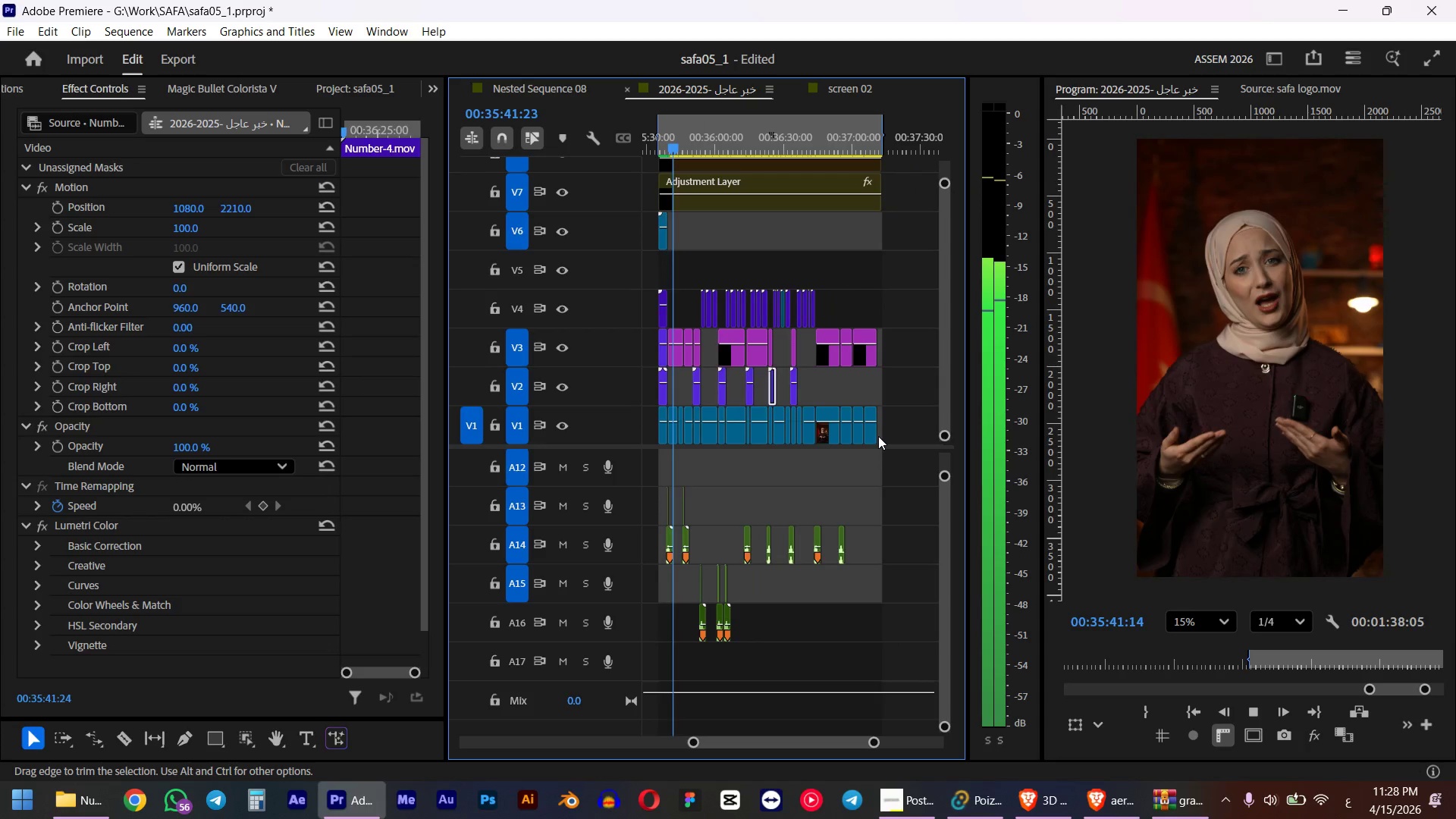 
key(Space)
 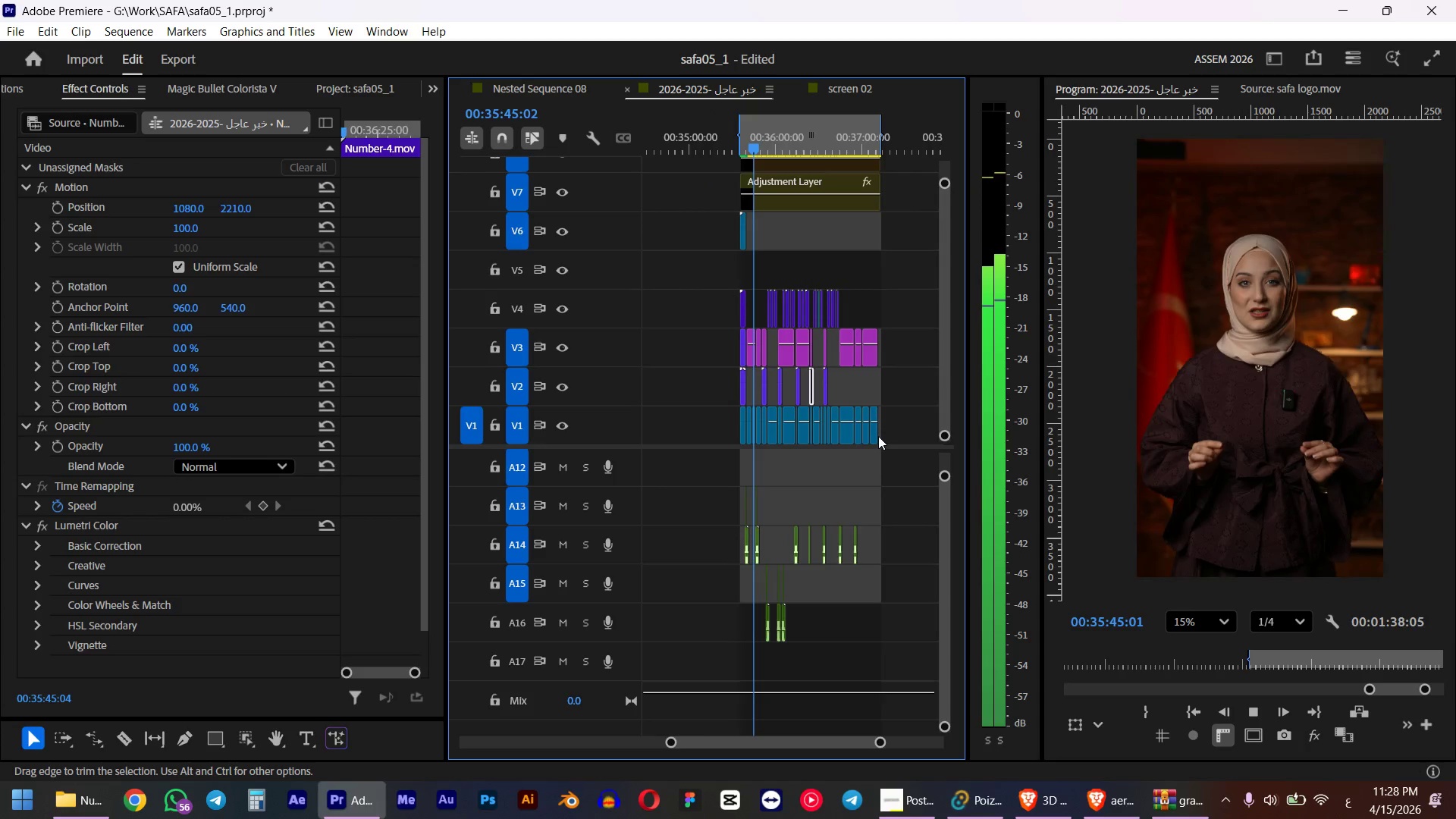 
scroll: coordinate [878, 436], scroll_direction: down, amount: 2.0
 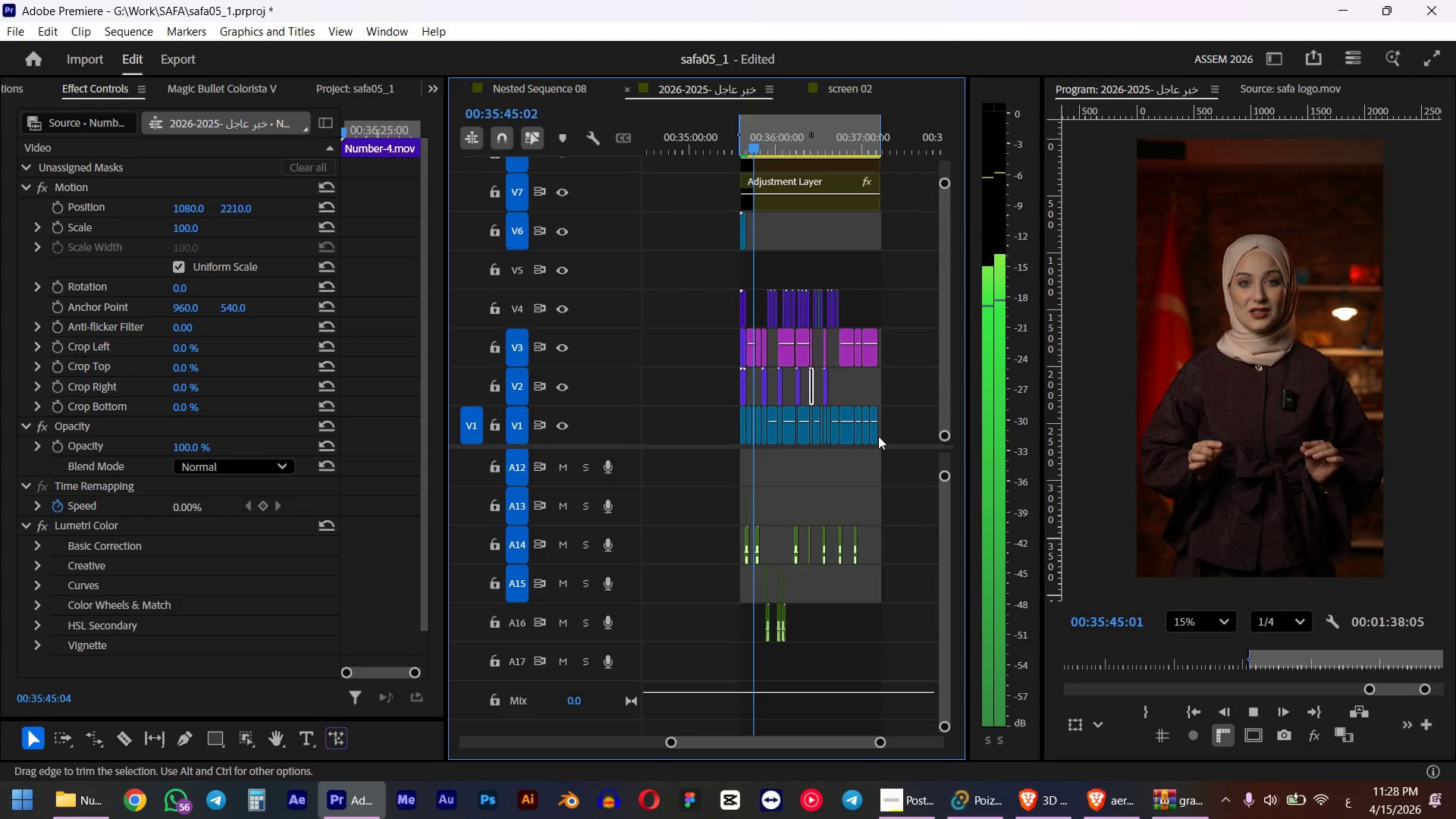 
hold_key(key=AltLeft, duration=0.42)
scroll: coordinate [870, 432], scroll_direction: up, amount: 10.0
 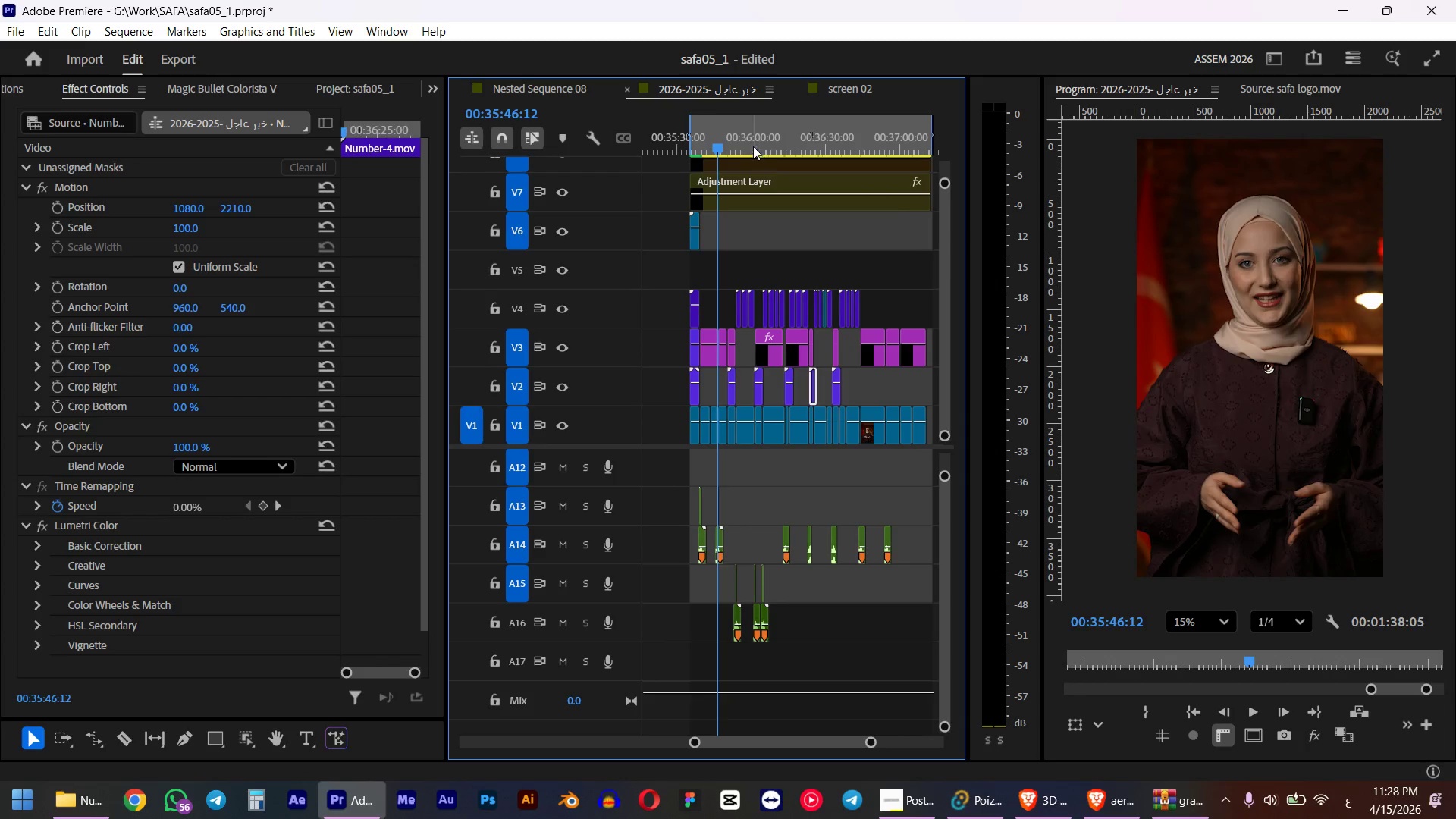 
left_click_drag(start_coordinate=[752, 146], to_coordinate=[689, 150])
 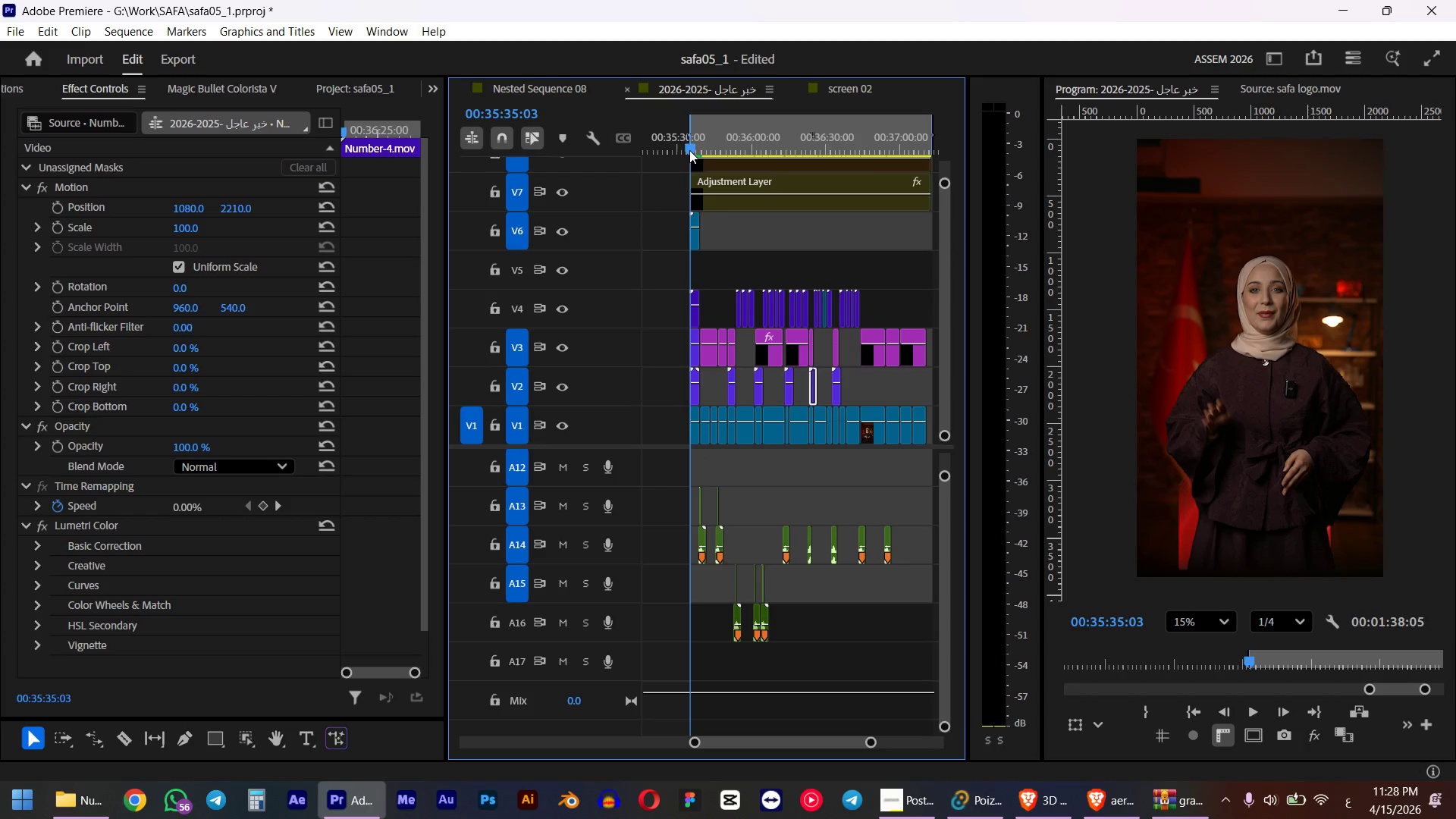 
hold_key(key=ShiftLeft, duration=1.0)
 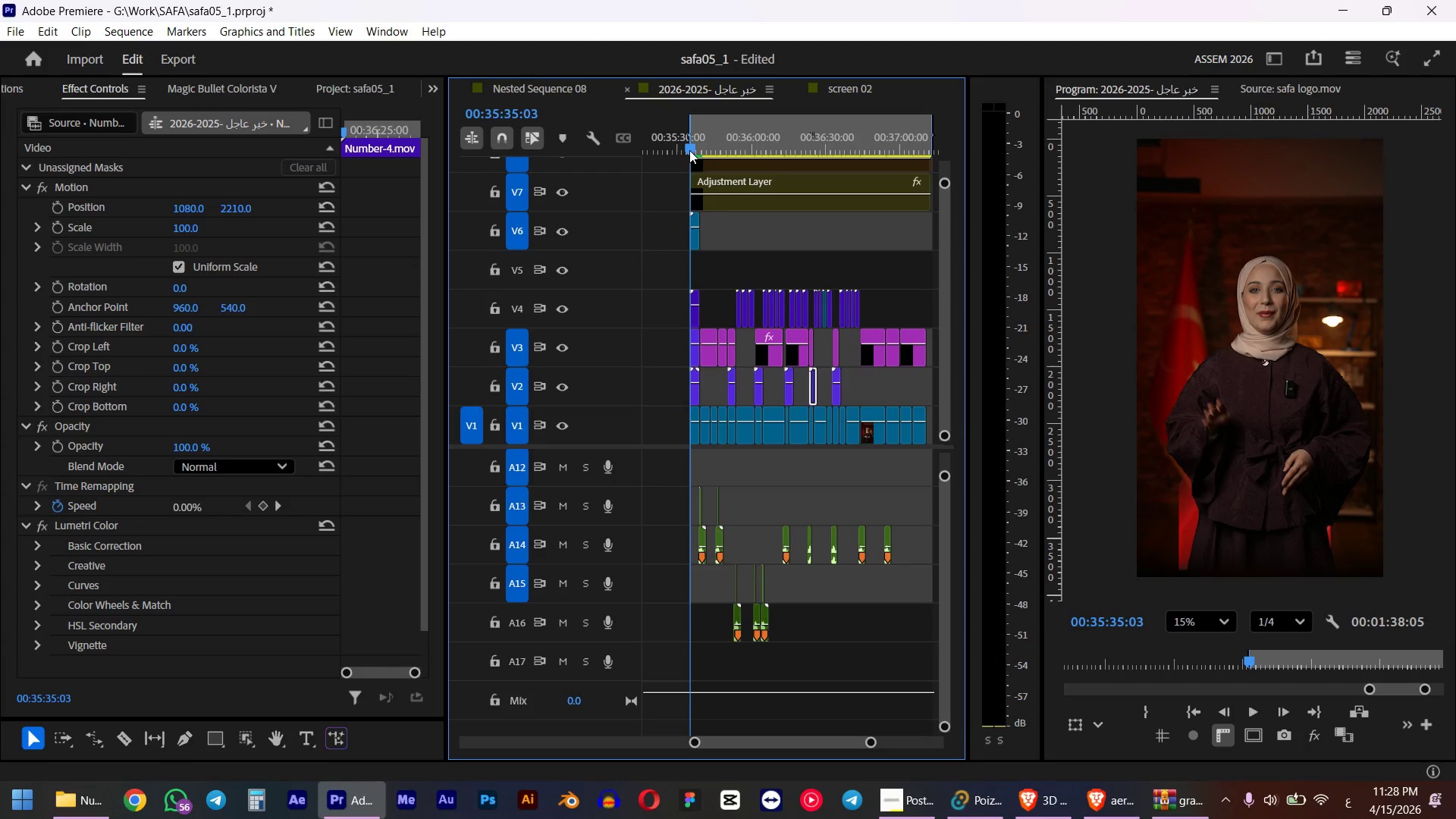 
key(Space)
 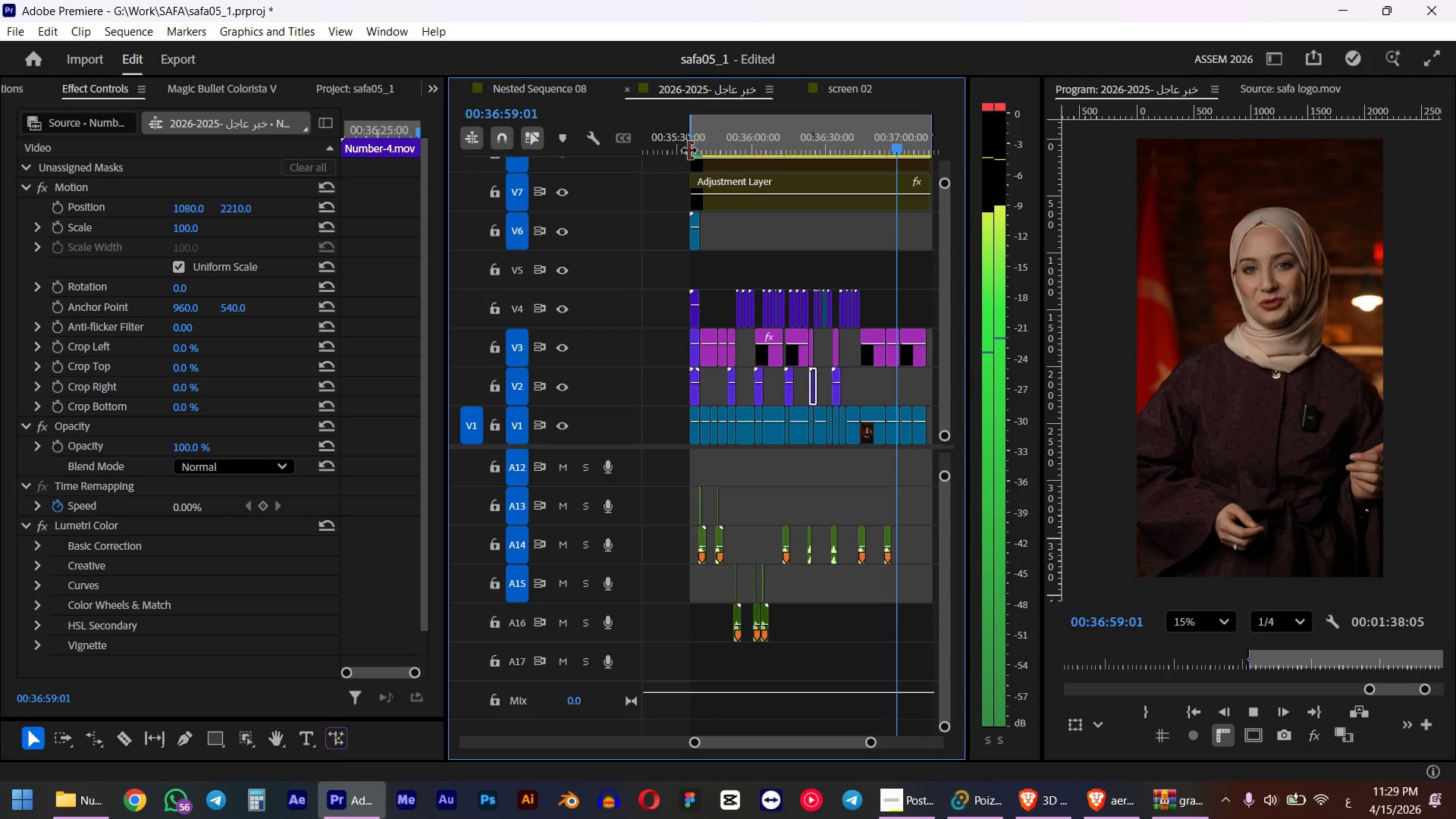 
wait(91.09)
 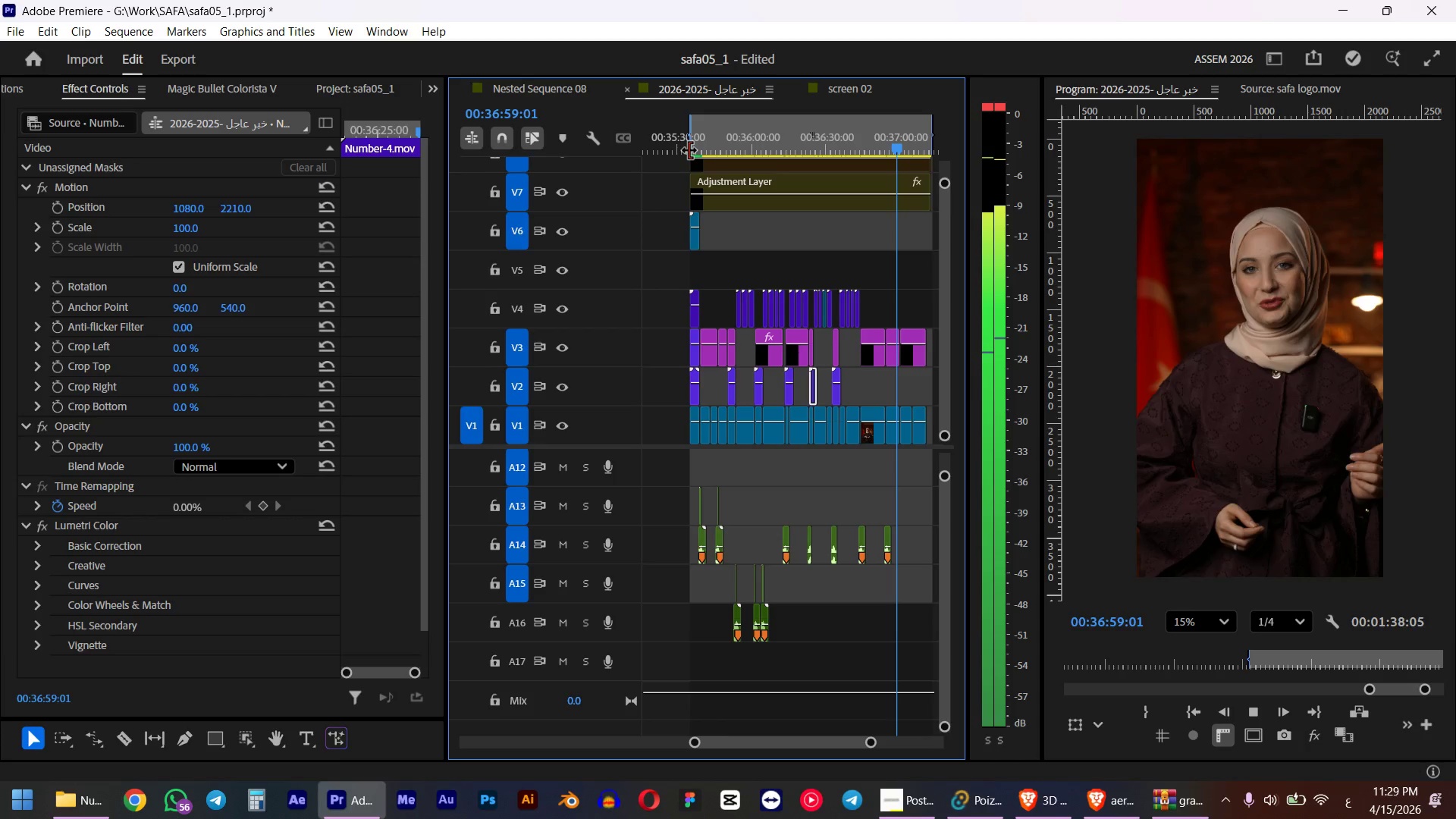 
key(Space)
 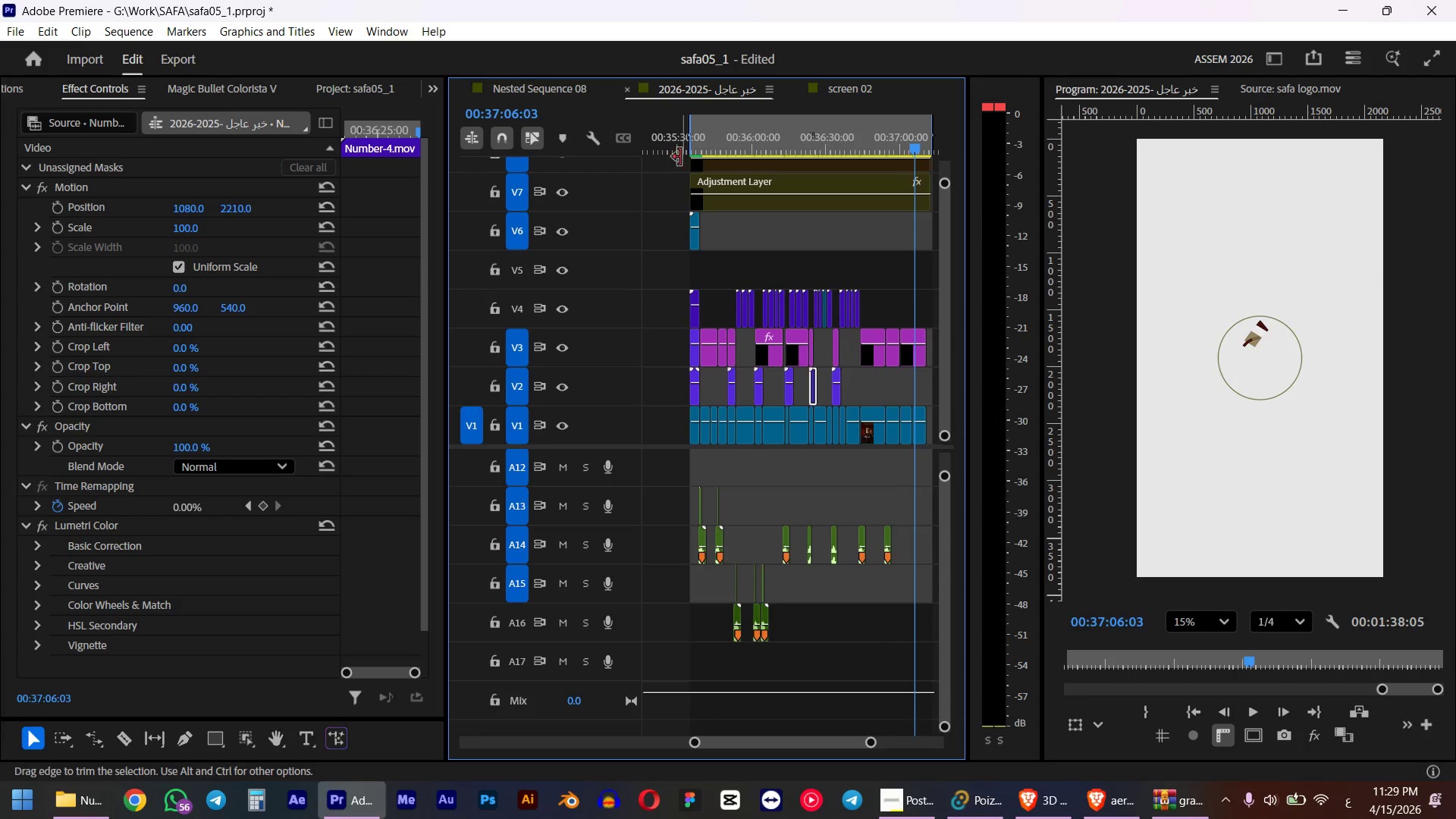 
key(V)
 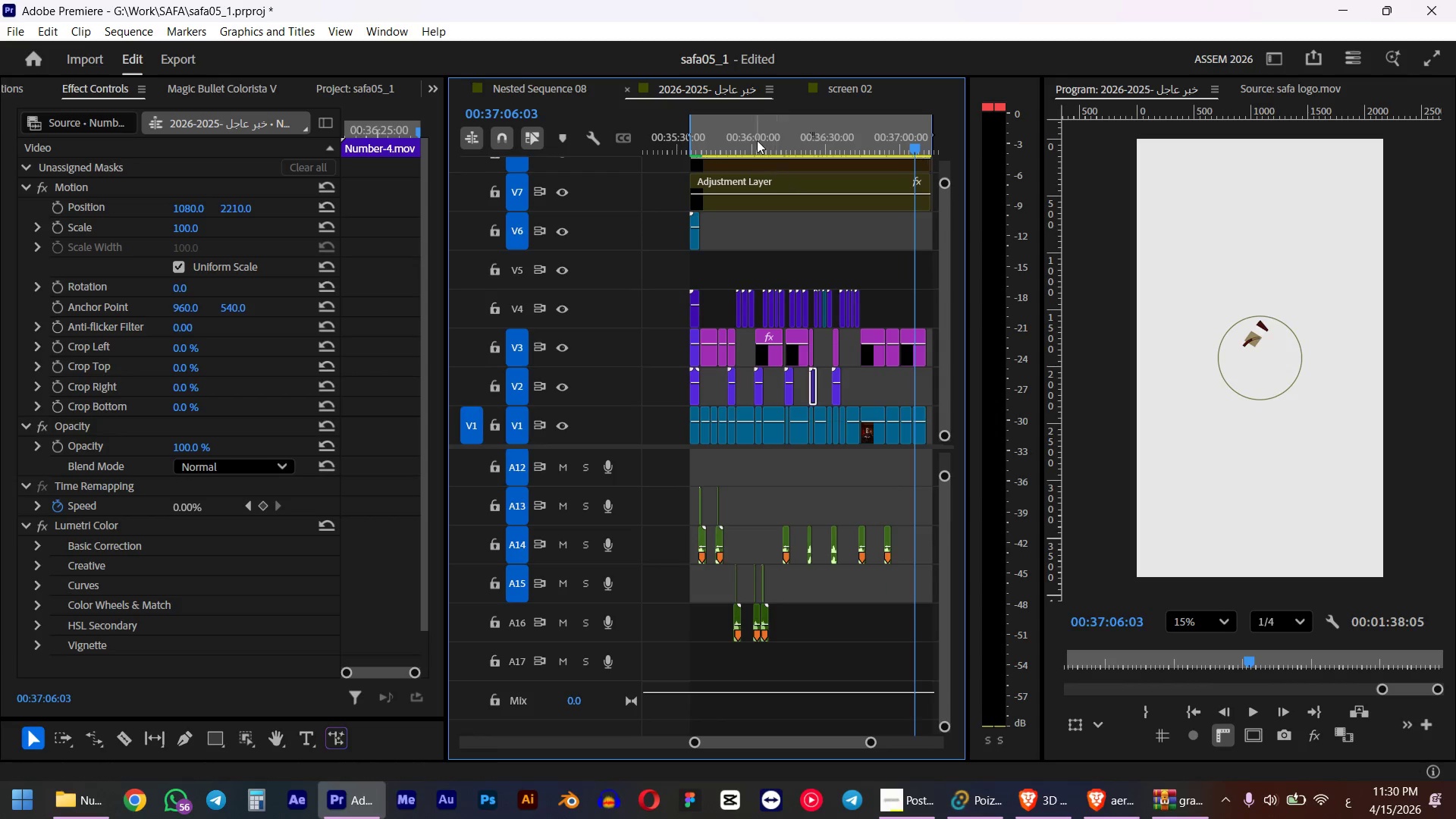 
left_click_drag(start_coordinate=[752, 140], to_coordinate=[686, 141])
 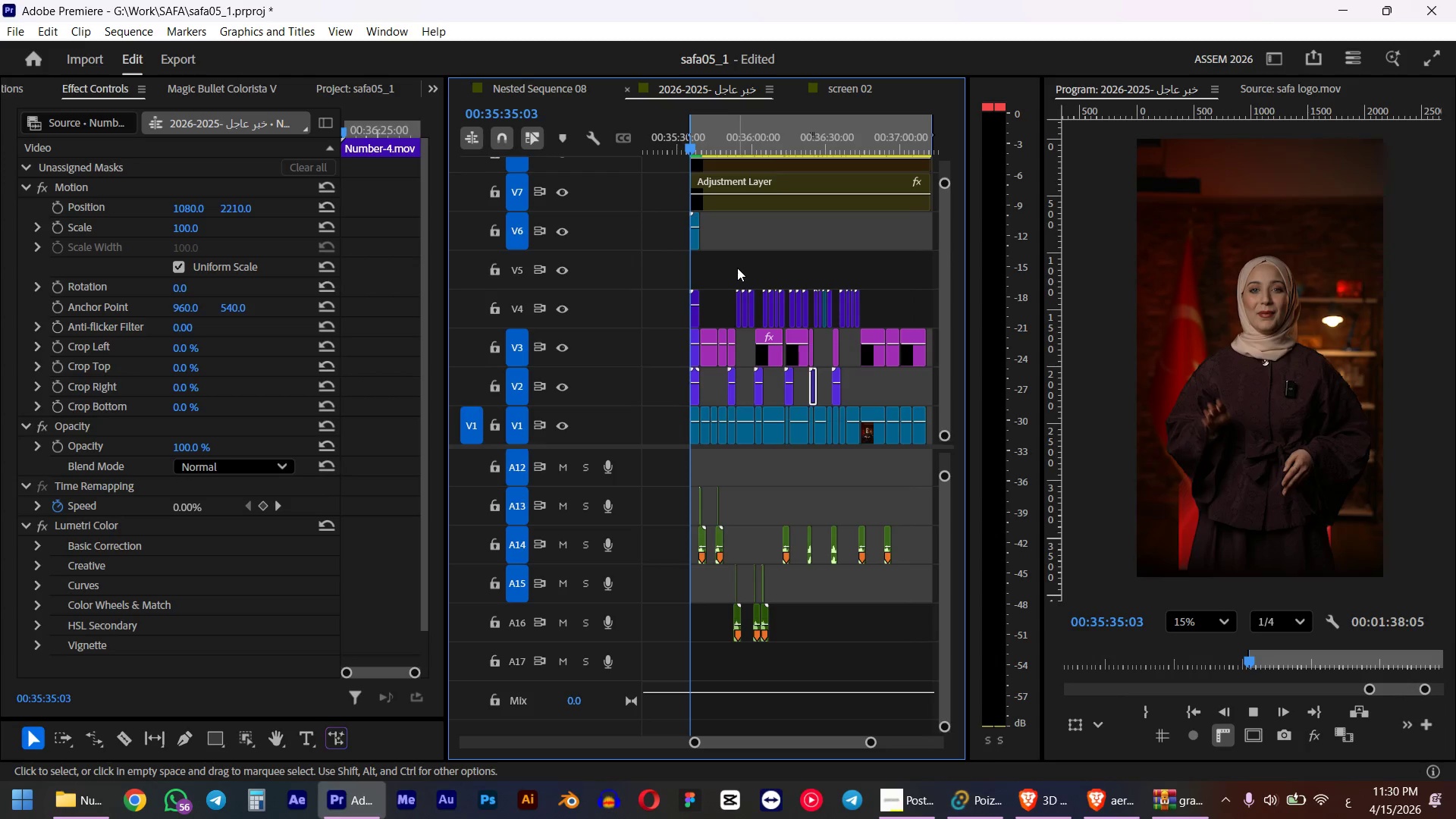 
hold_key(key=ShiftLeft, duration=0.8)
 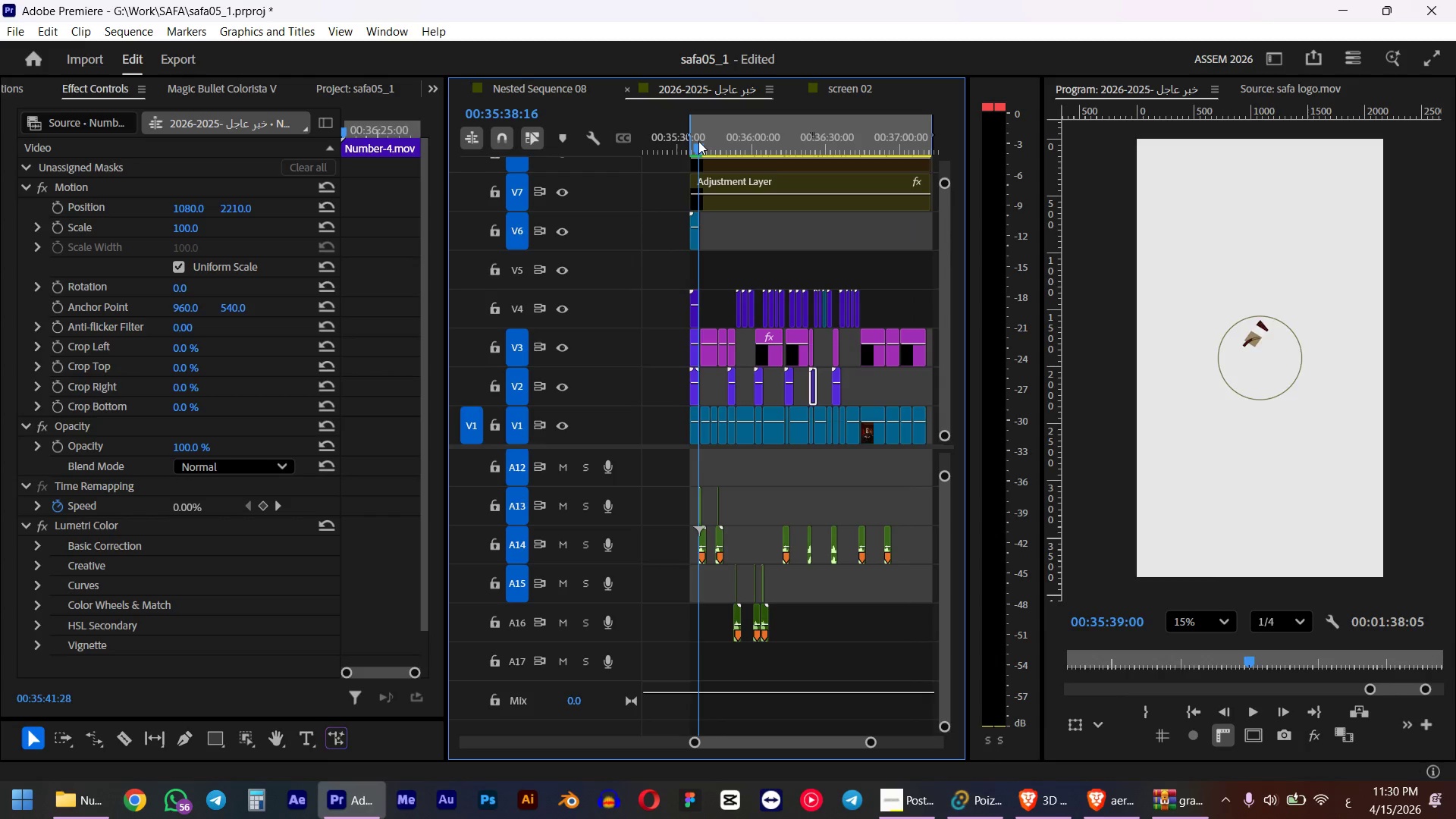 
key(Space)
 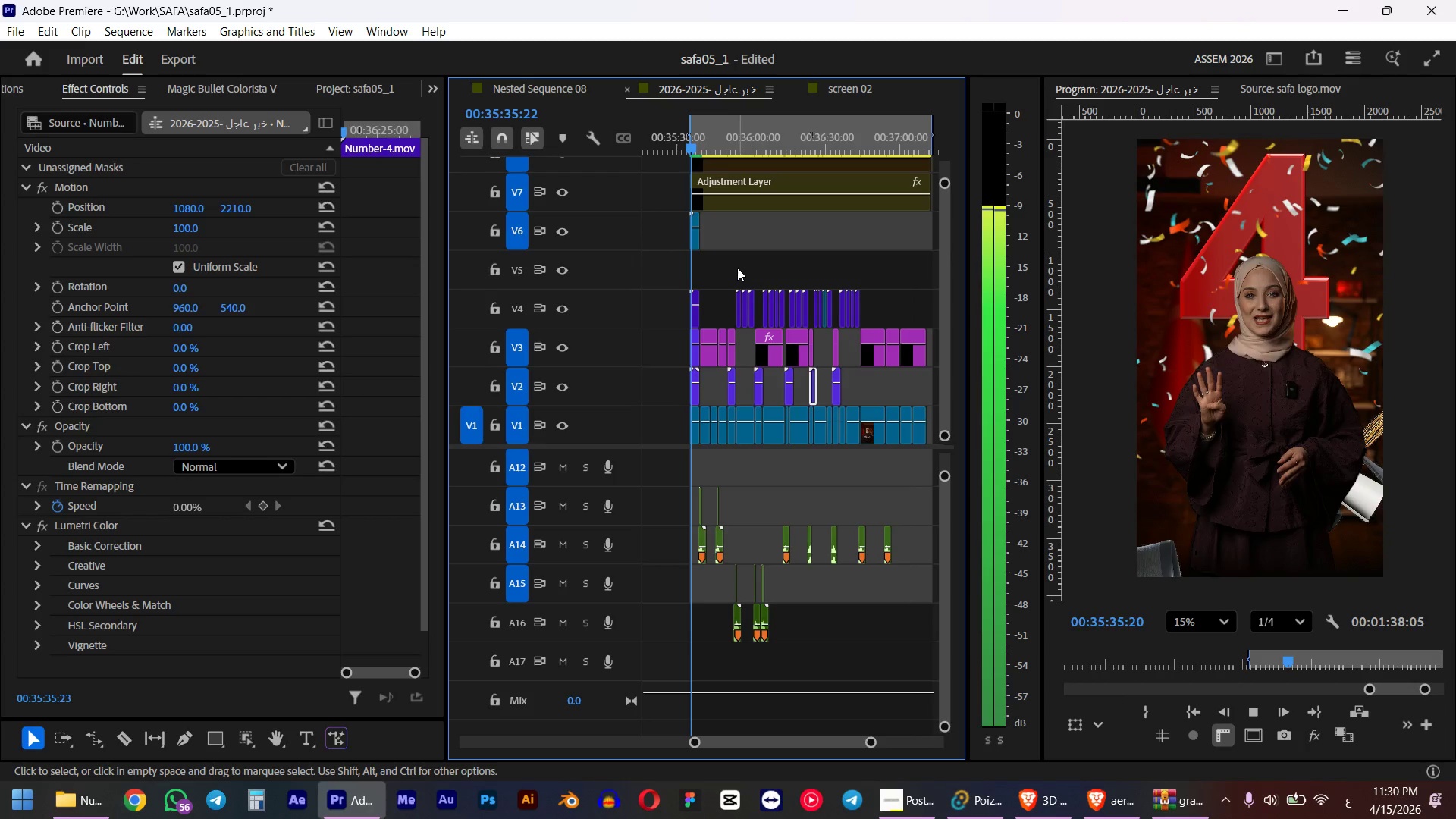 
hold_key(key=AltLeft, duration=0.52)
scroll: coordinate [737, 268], scroll_direction: up, amount: 3.0
 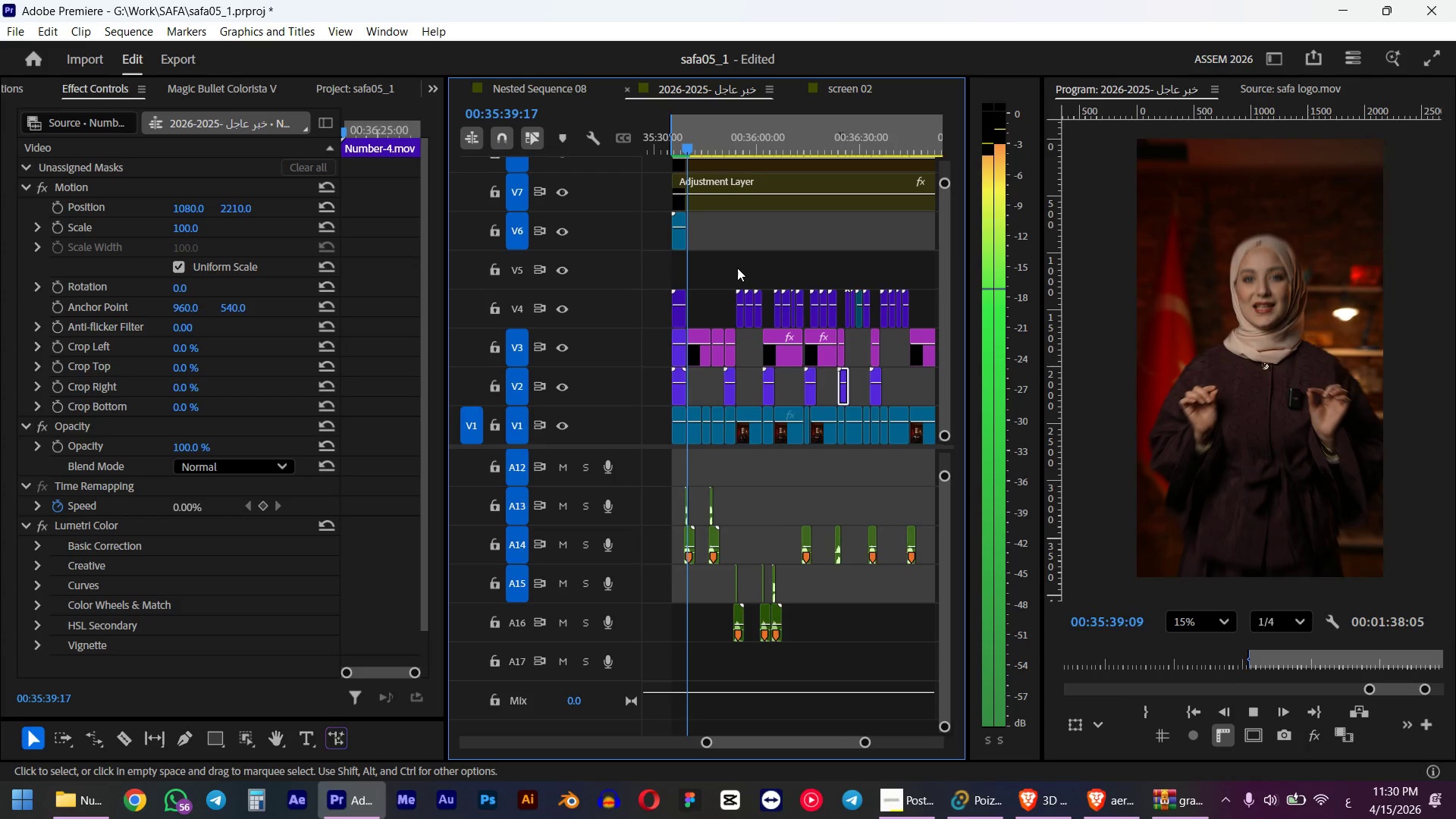 
wait(9.19)
 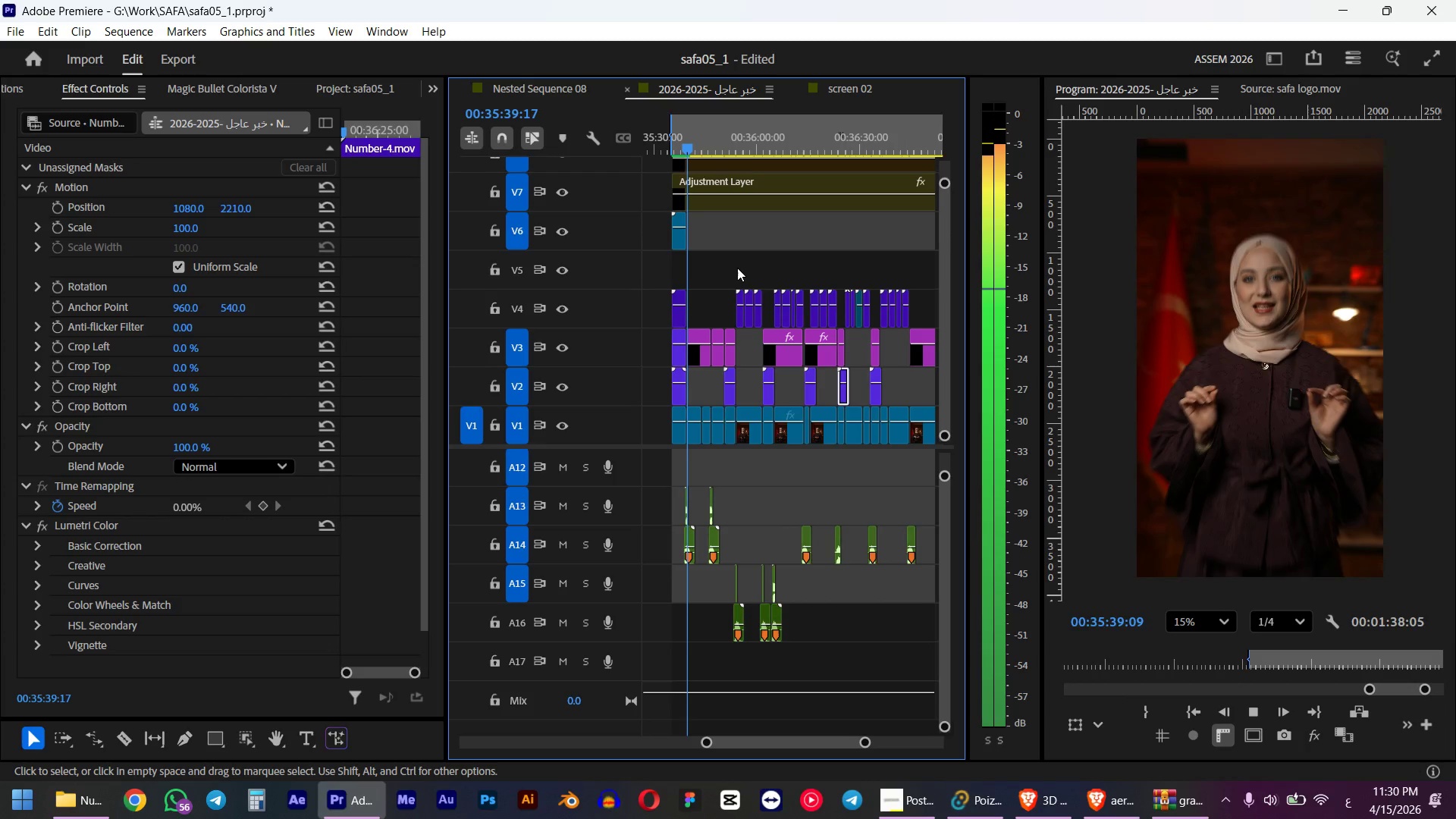 
key(Space)
 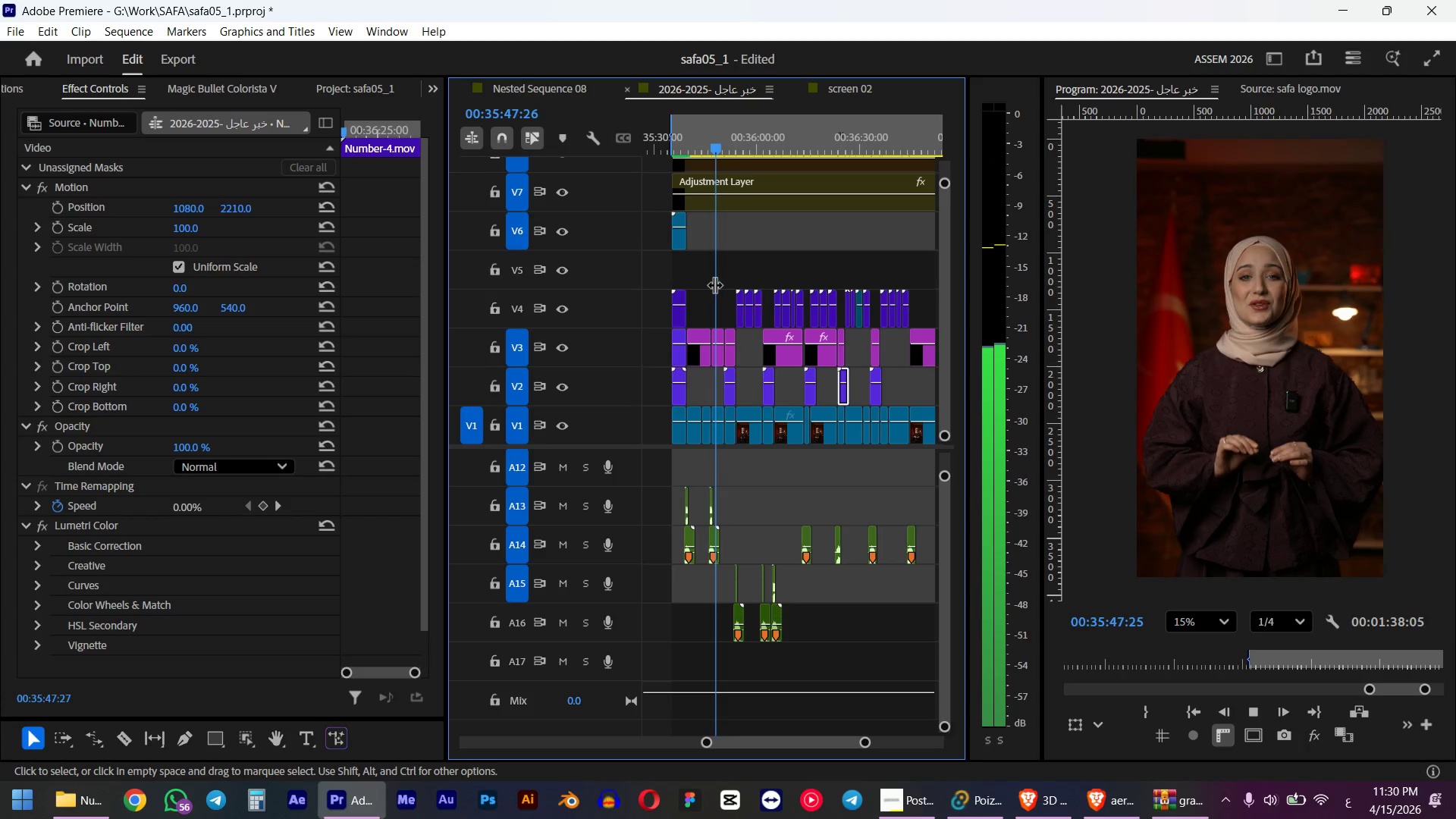 
hold_key(key=AltLeft, duration=0.94)
scroll: coordinate [713, 287], scroll_direction: up, amount: 10.0
 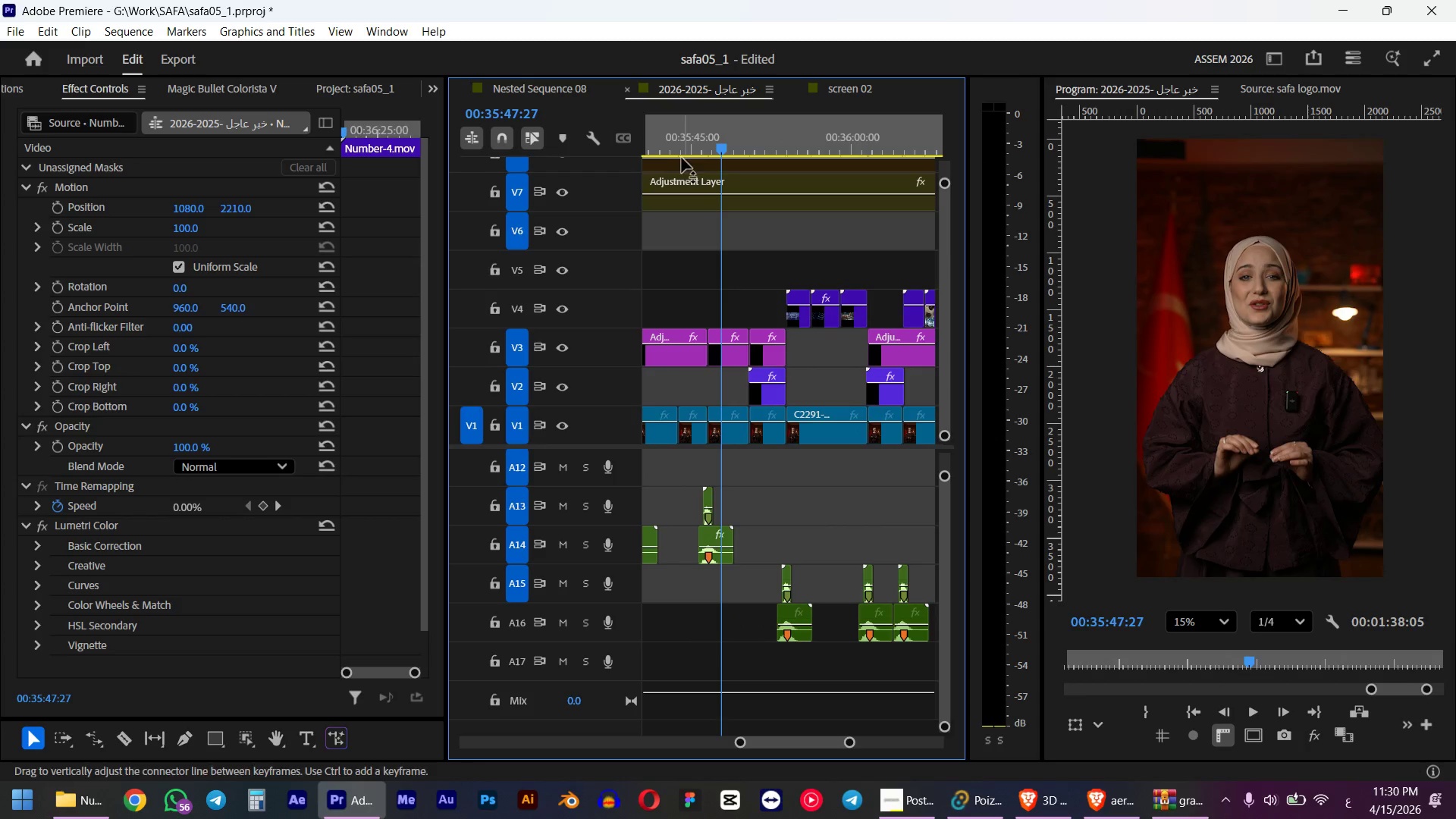 
left_click([685, 149])
 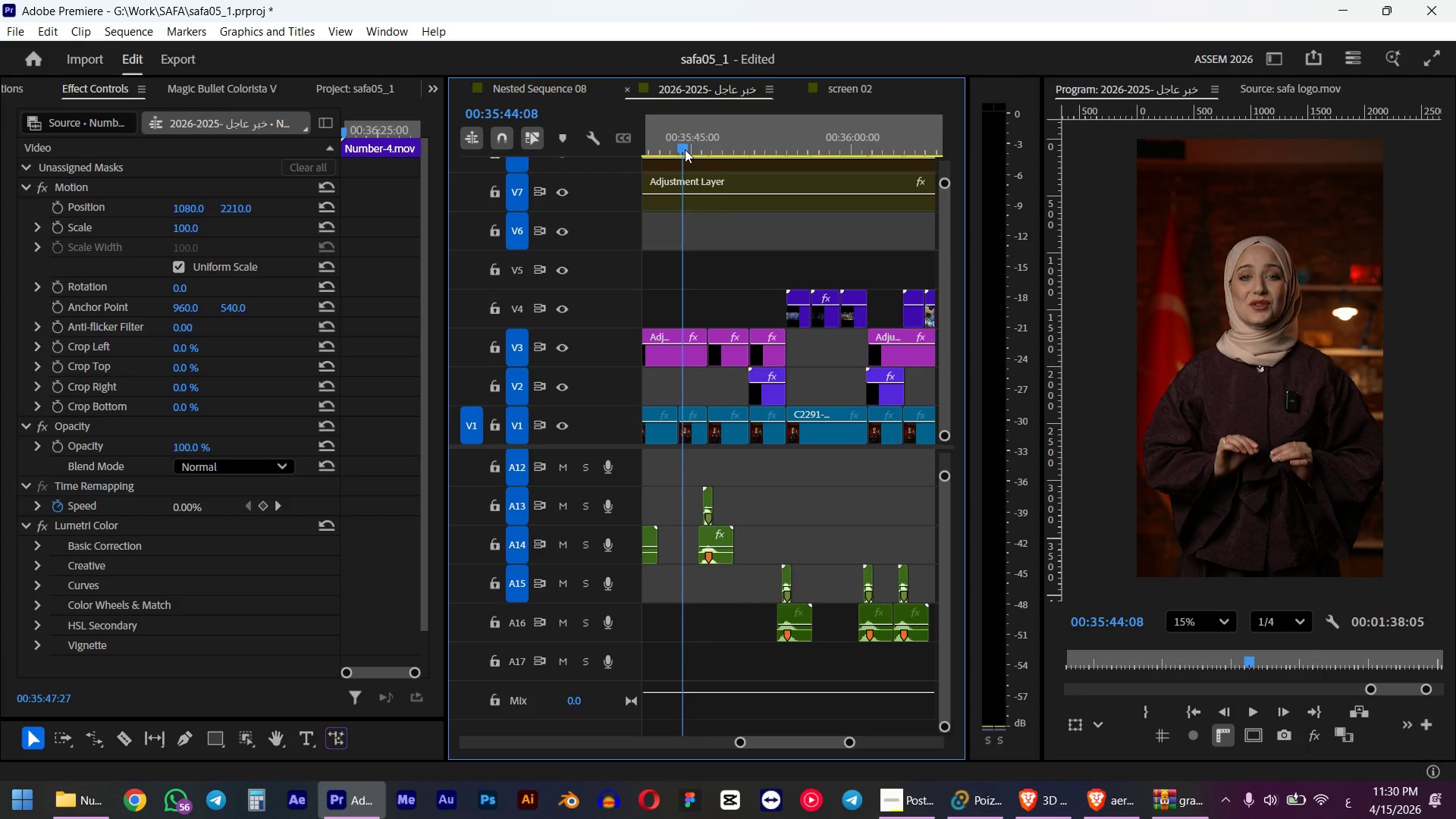 
key(Space)
 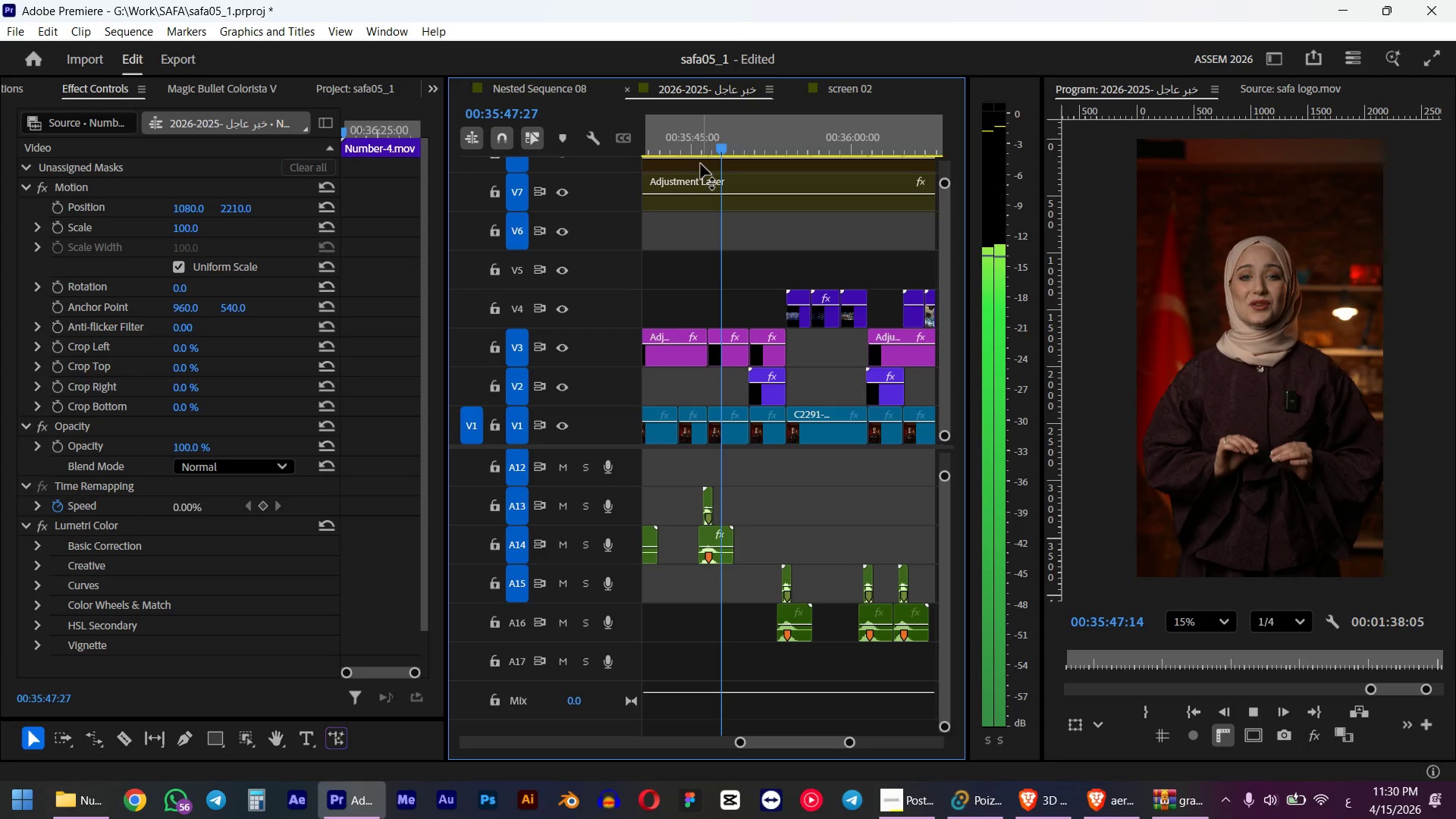 
wait(11.53)
 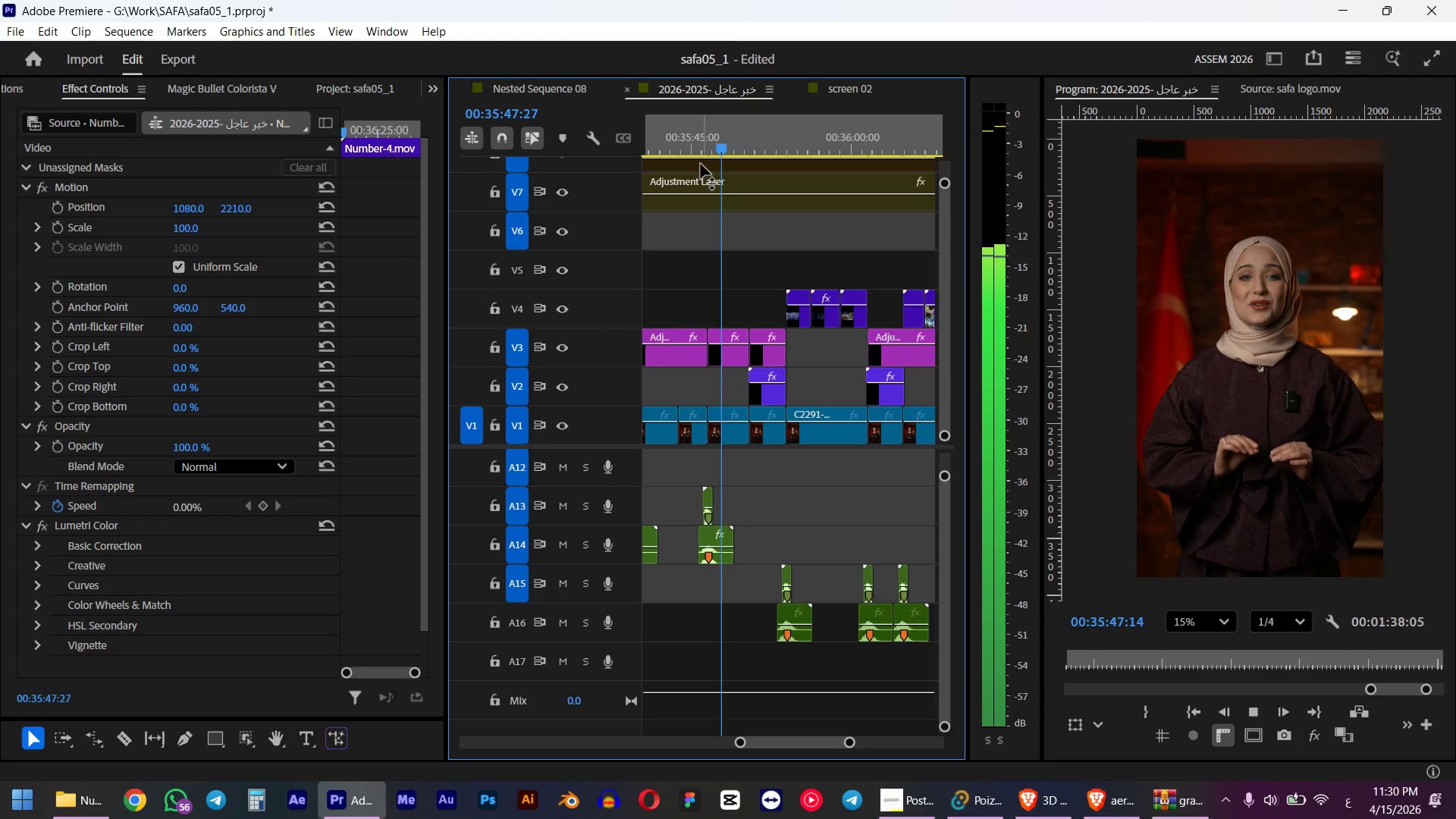 
key(Space)
 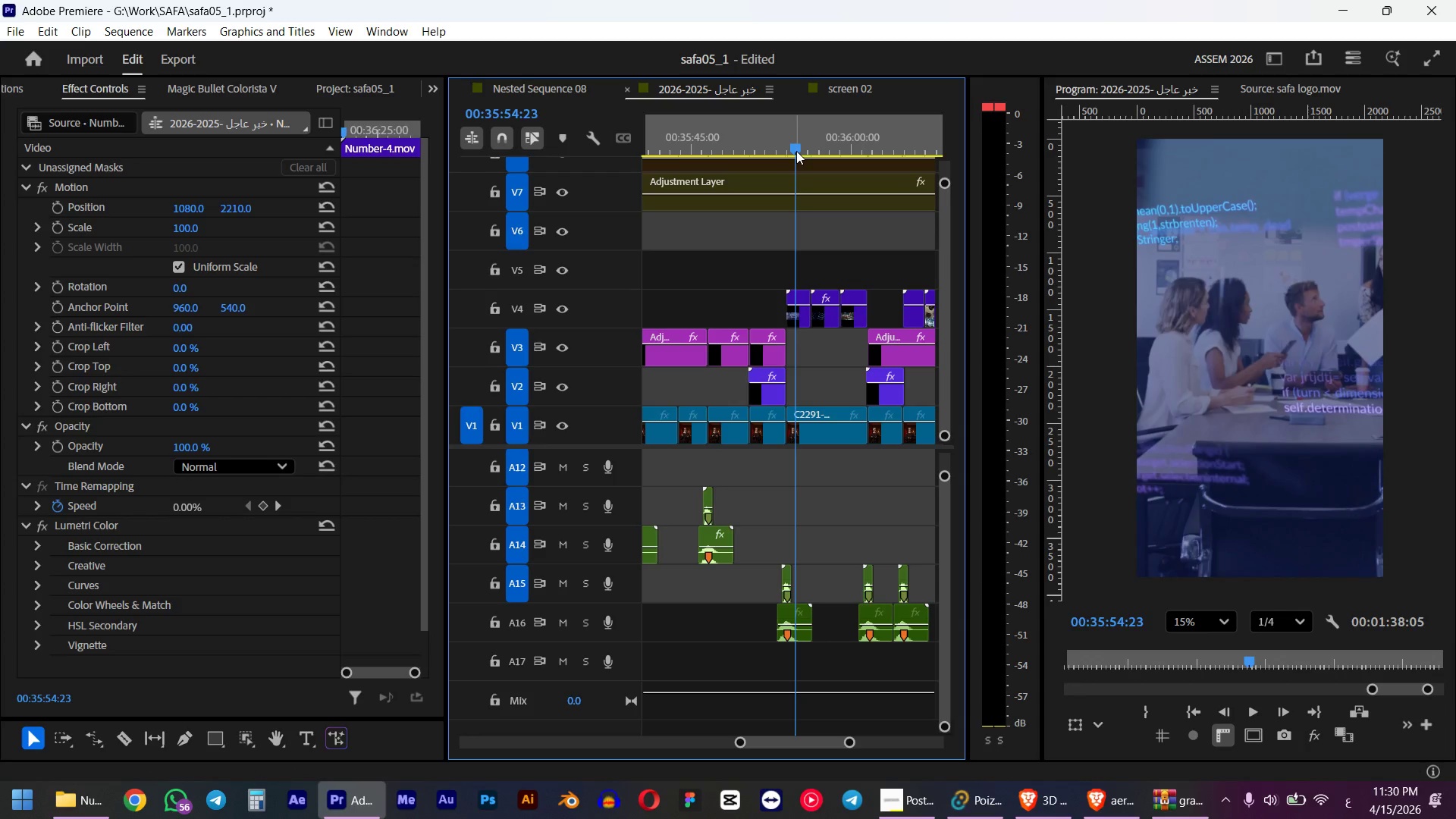 
left_click_drag(start_coordinate=[795, 147], to_coordinate=[784, 146])
 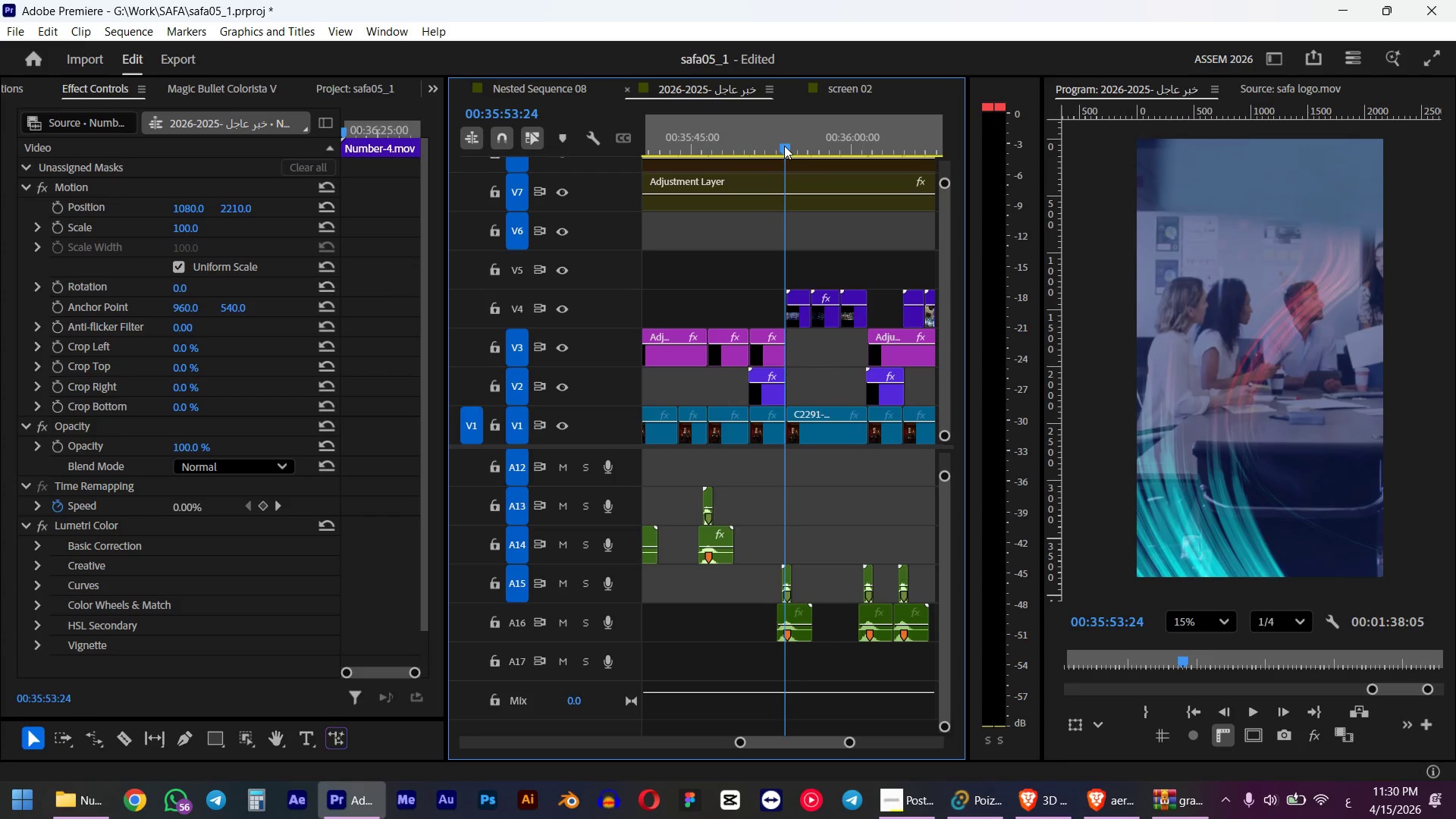 
hold_key(key=ShiftLeft, duration=1.11)
 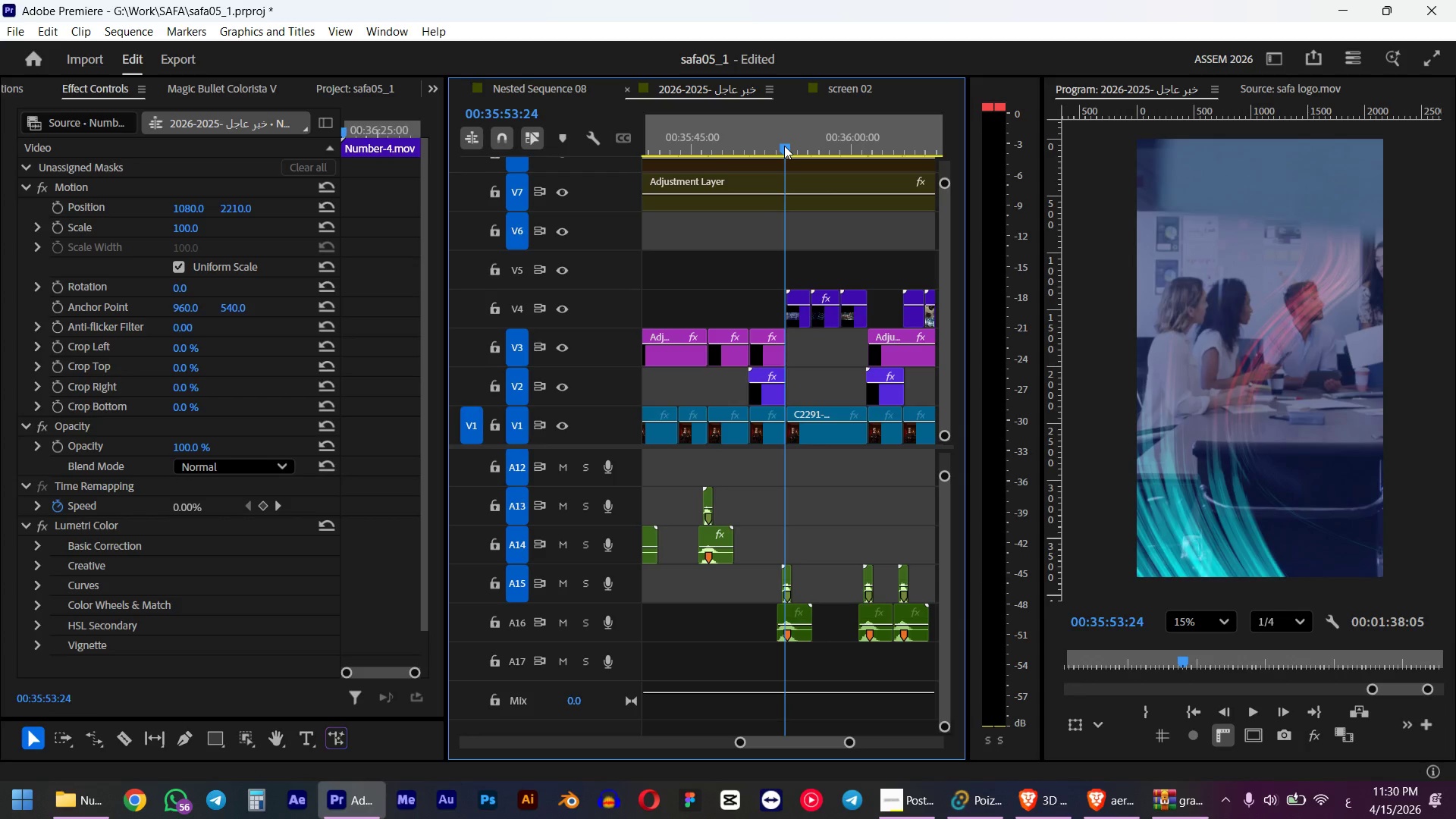 
hold_key(key=AltLeft, duration=1.41)
scroll: coordinate [789, 256], scroll_direction: up, amount: 13.0
 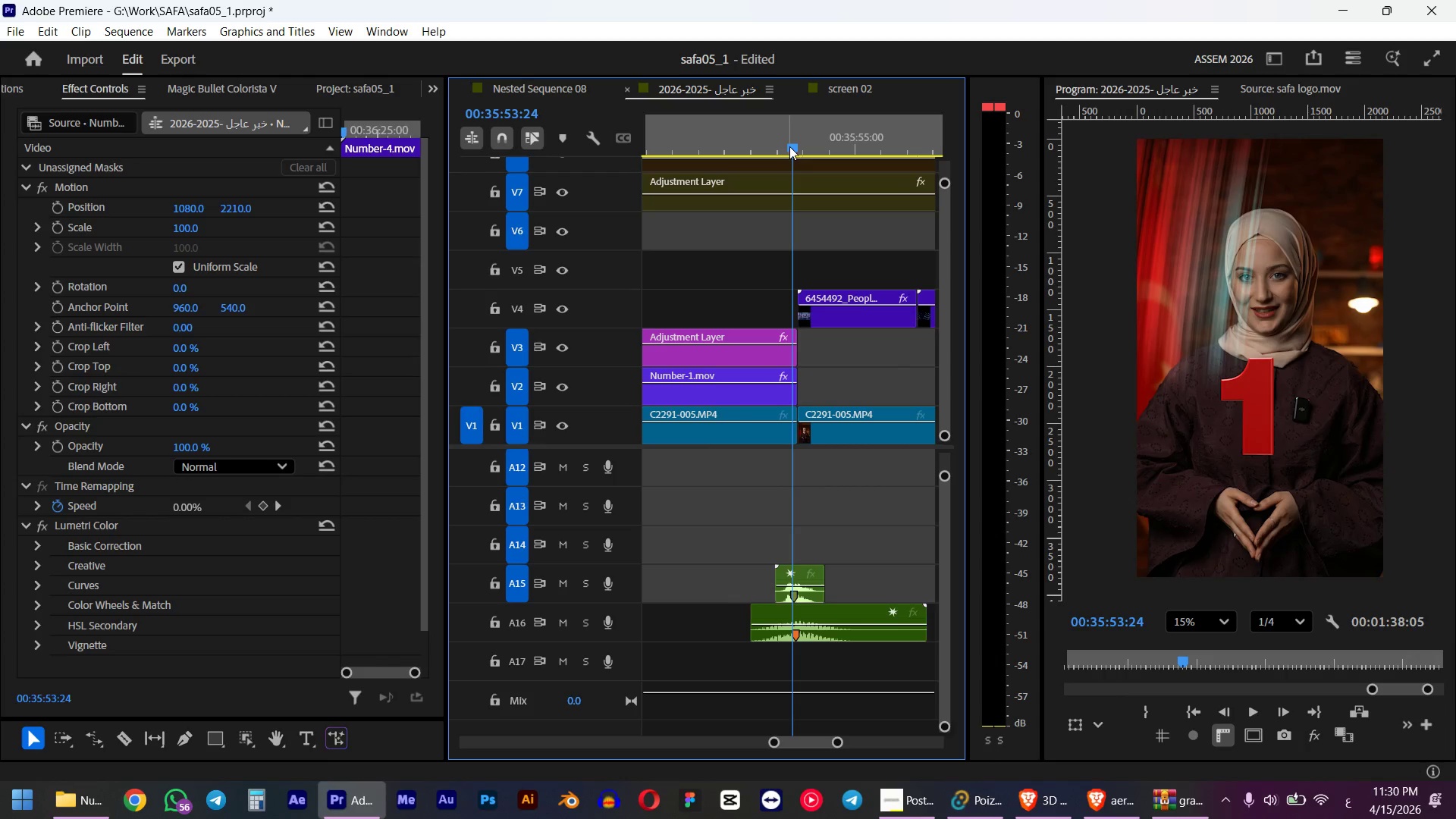 
hold_key(key=ShiftLeft, duration=0.95)
 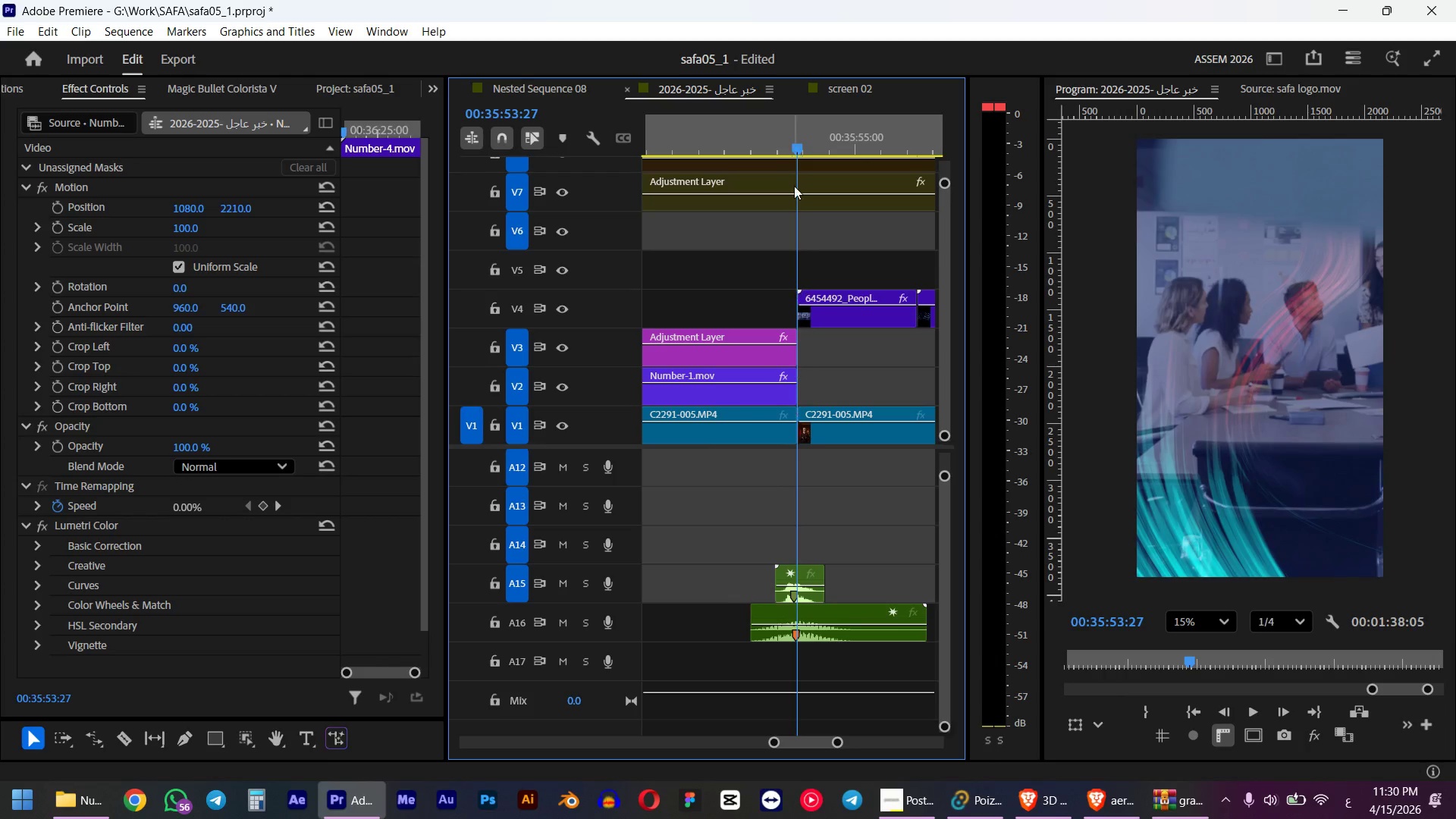 
hold_key(key=AltLeft, duration=1.72)
scroll: coordinate [780, 284], scroll_direction: down, amount: 28.0
 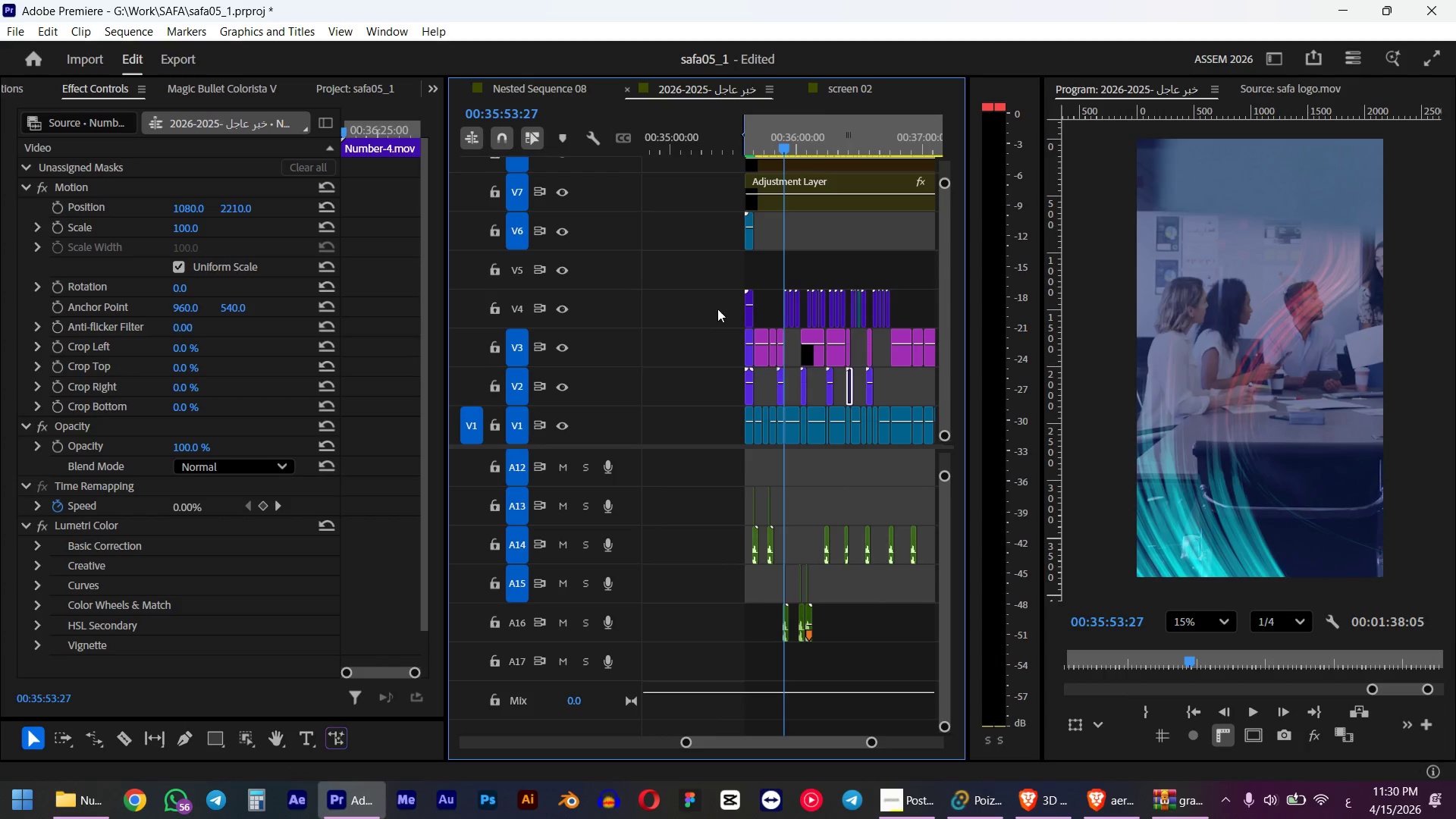 
key(Alt+AltLeft)
 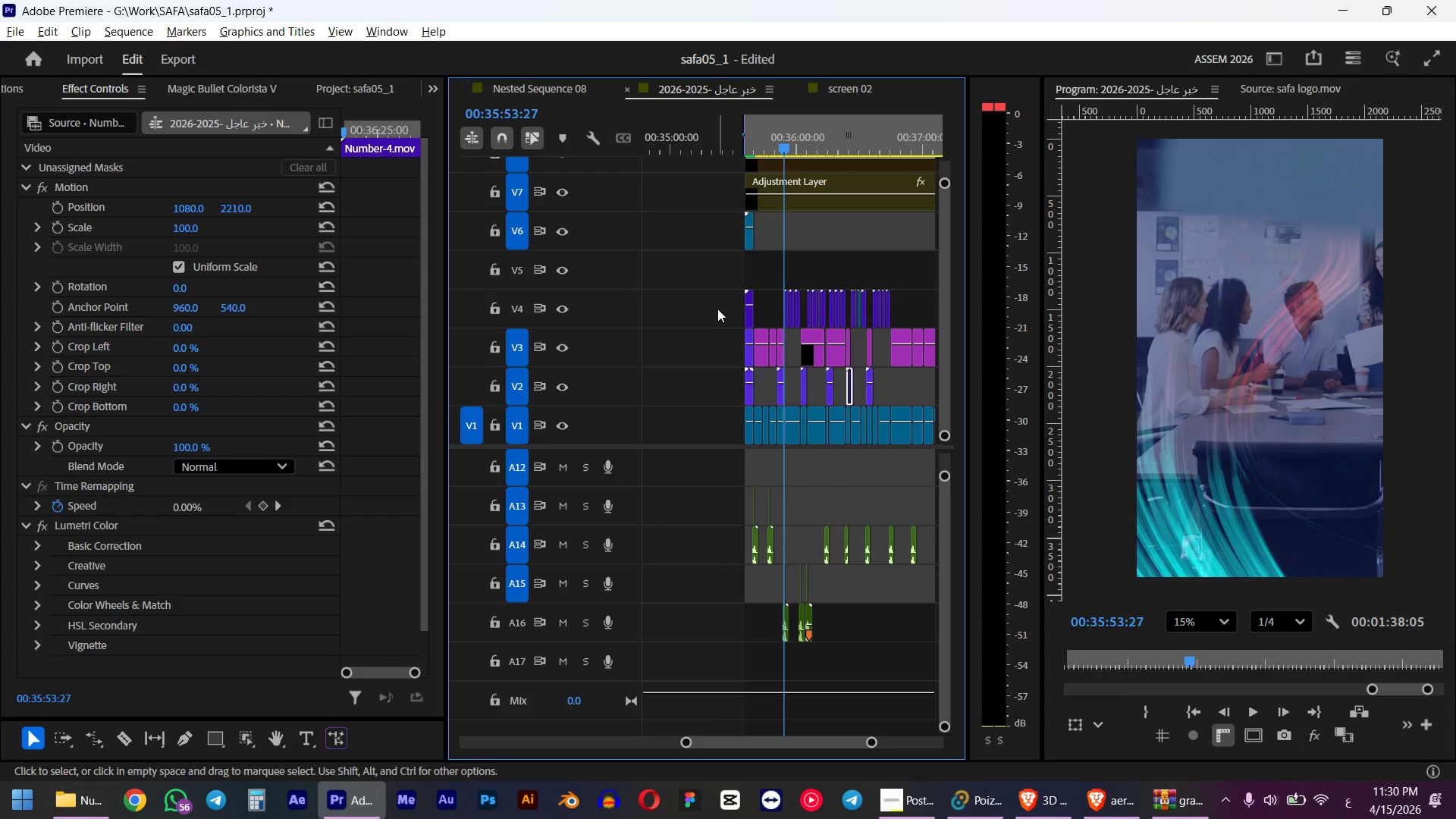 
scroll: coordinate [717, 309], scroll_direction: up, amount: 6.0
 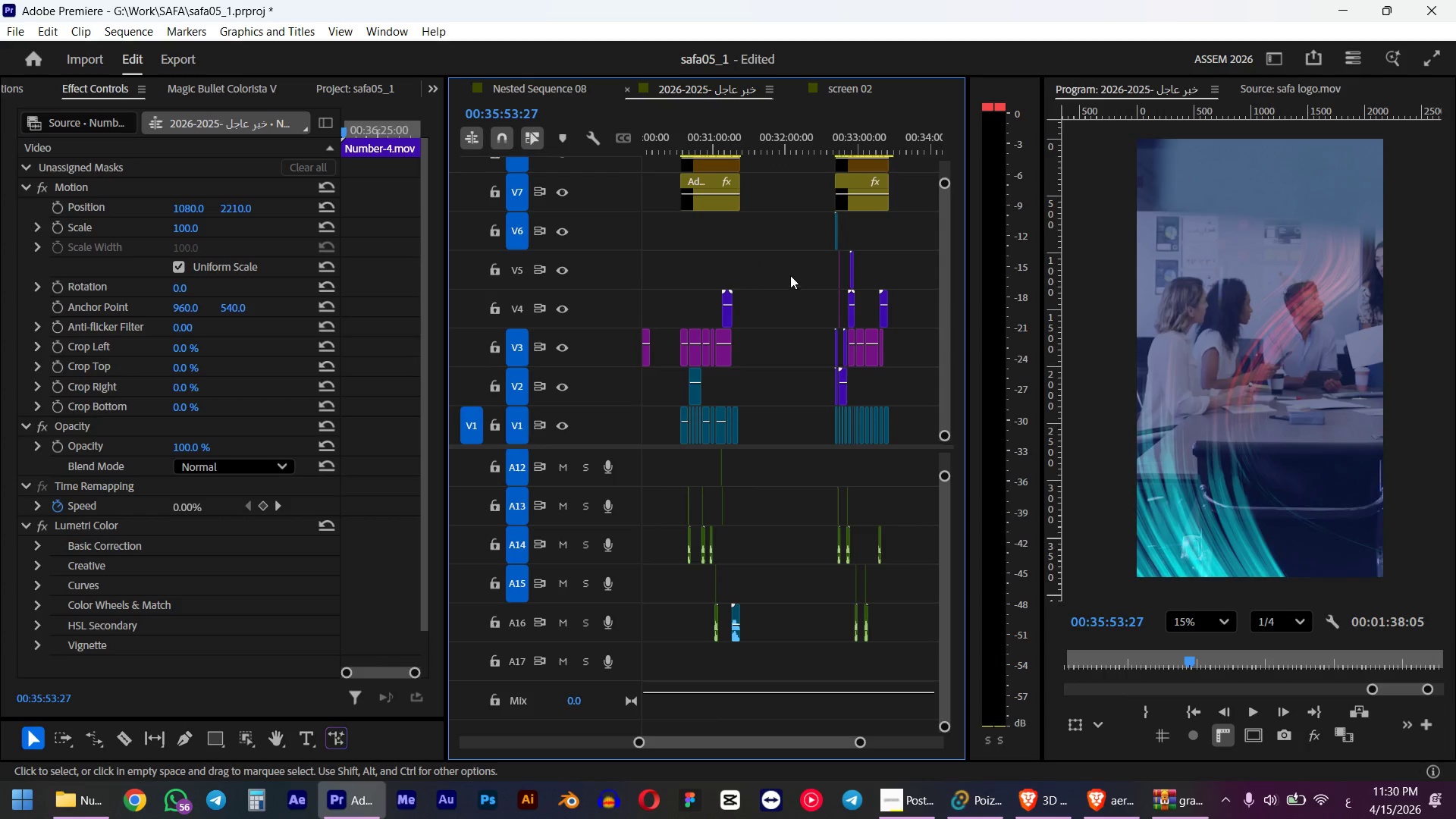 
hold_key(key=ControlLeft, duration=1.41)
scroll: coordinate [770, 260], scroll_direction: up, amount: 18.0
 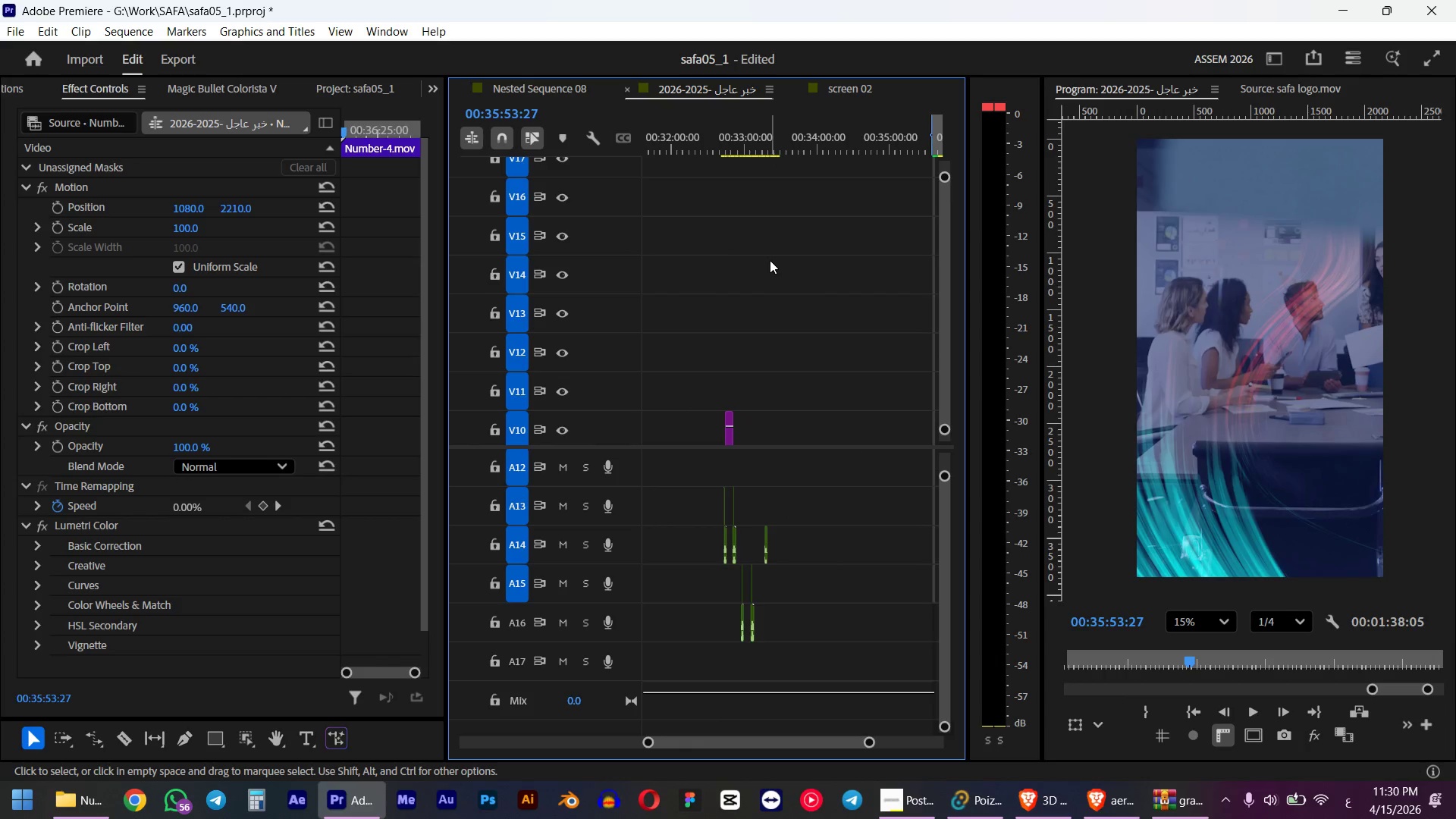 
hold_key(key=ControlLeft, duration=1.7)
scroll: coordinate [768, 258], scroll_direction: up, amount: 29.0
 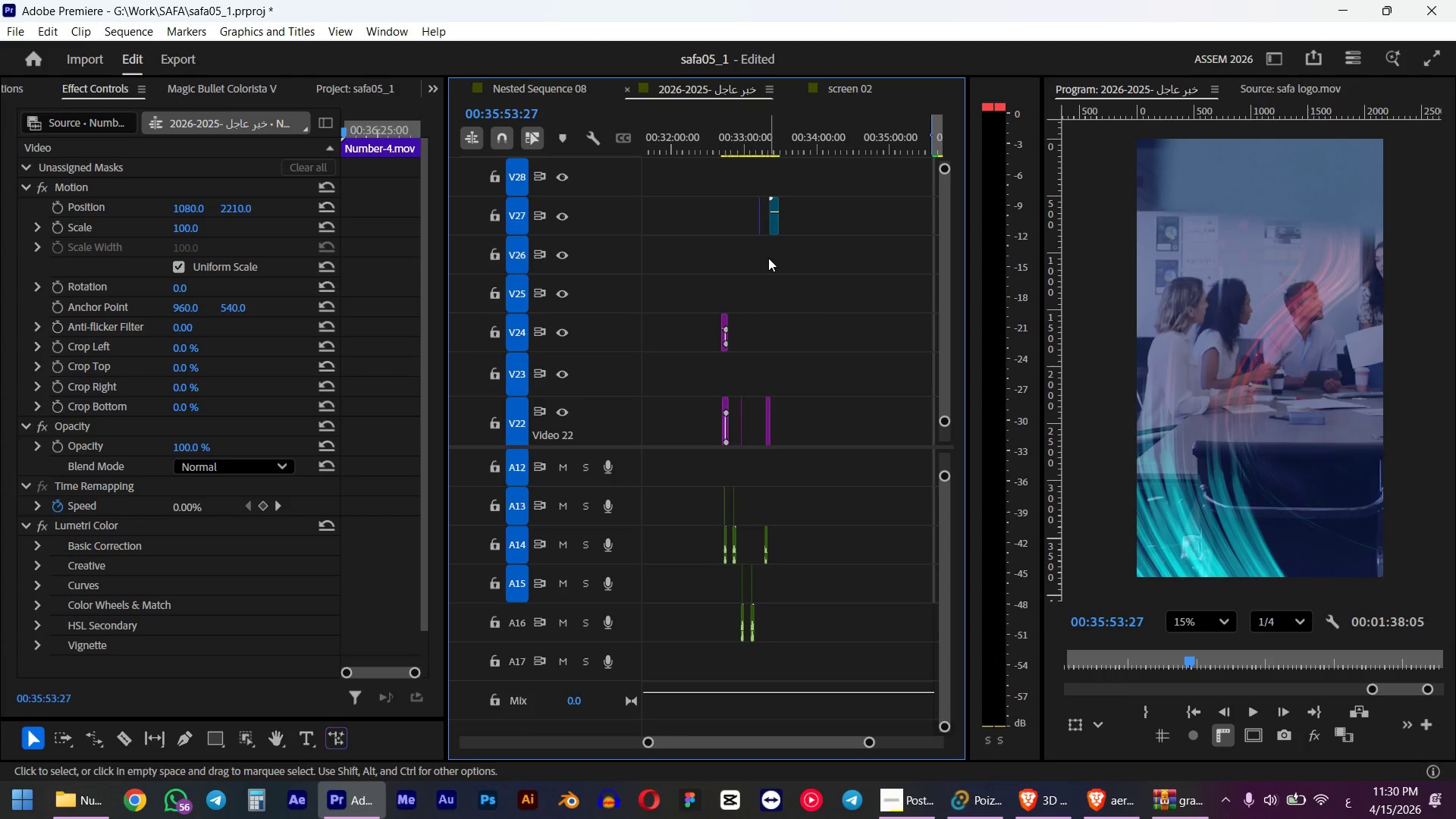 
hold_key(key=AltLeft, duration=0.62)
scroll: coordinate [768, 258], scroll_direction: up, amount: 6.0
 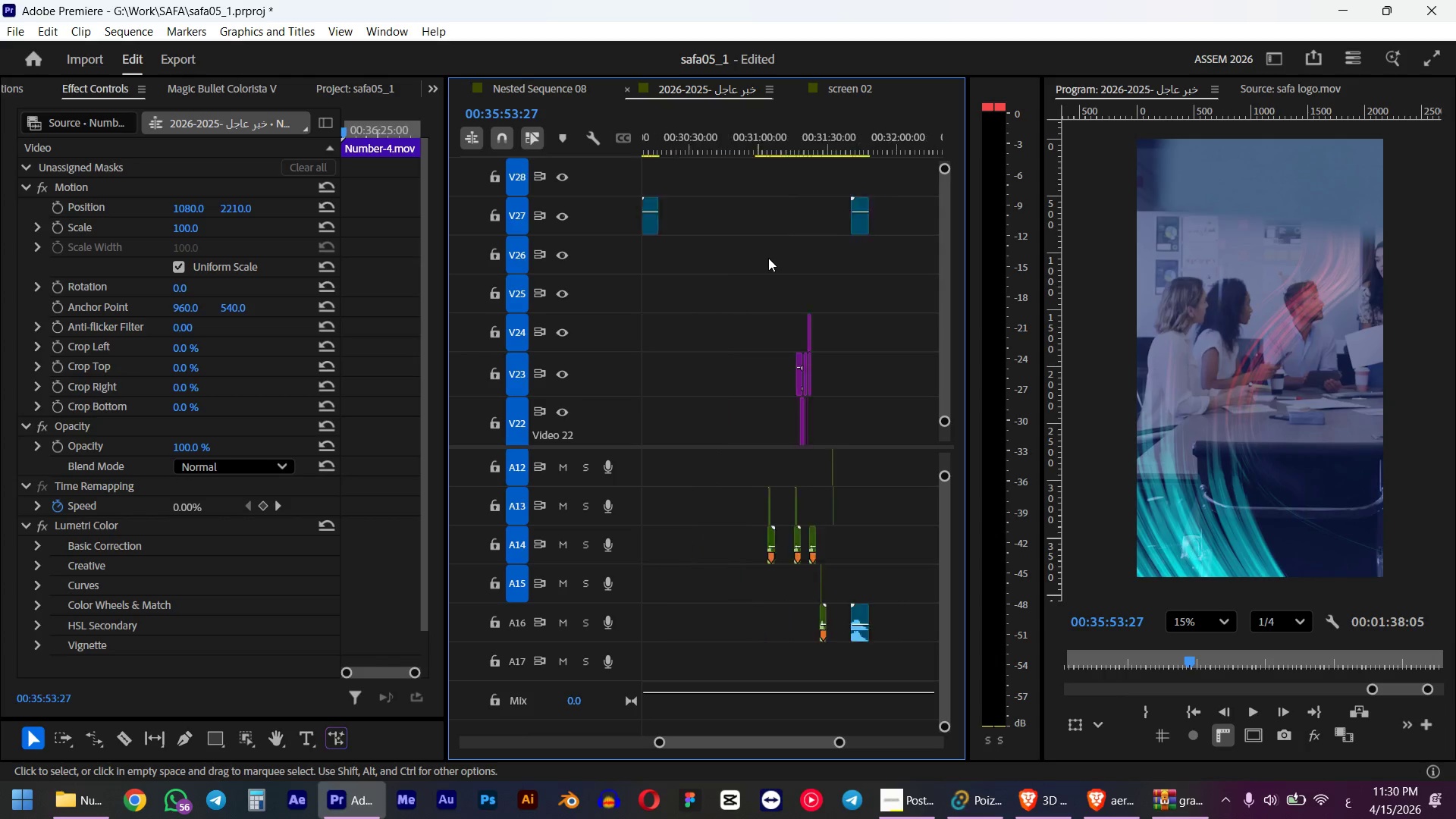 
hold_key(key=ControlLeft, duration=2.83)
scroll: coordinate [847, 261], scroll_direction: down, amount: 9.0
 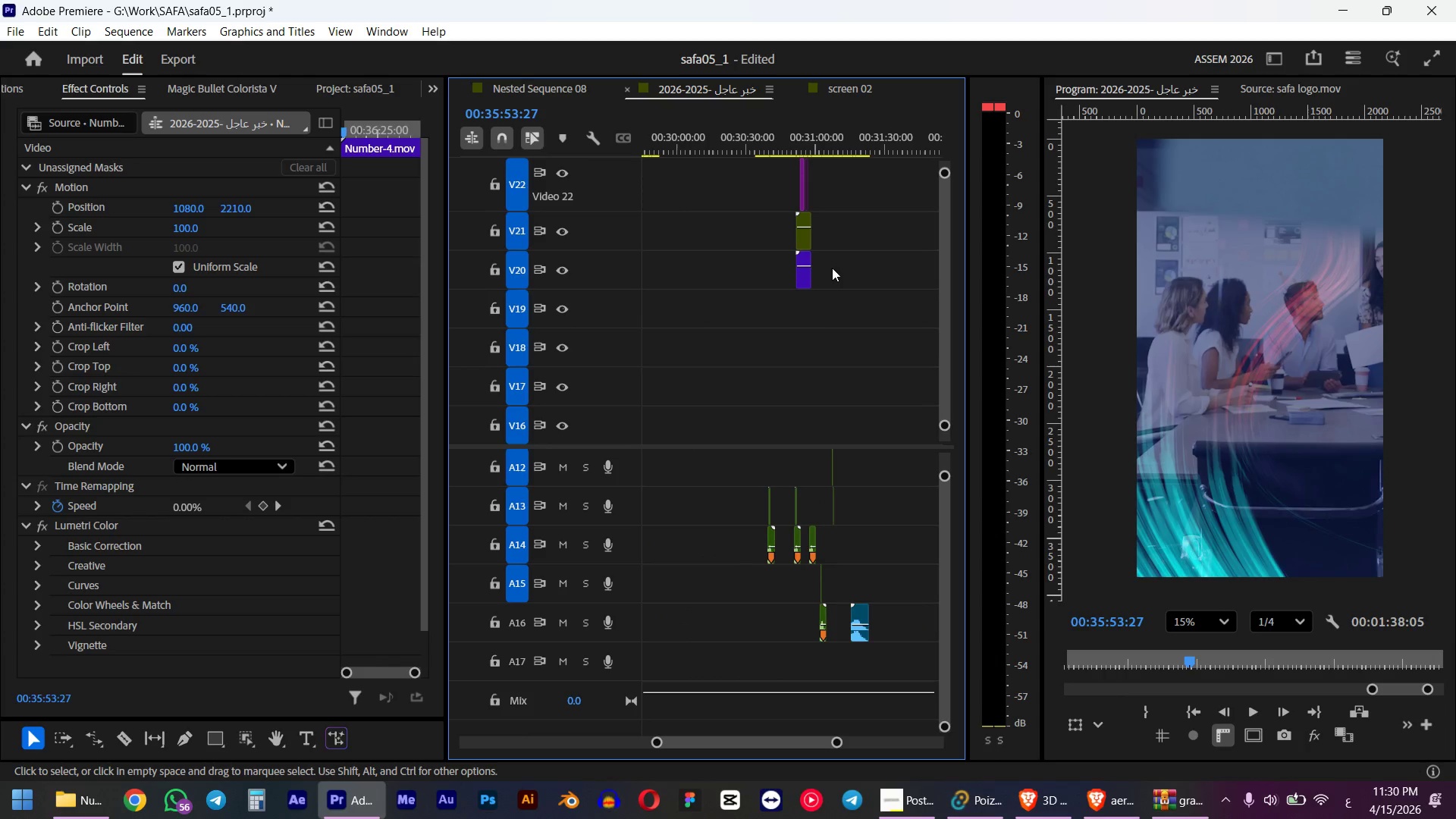 
hold_key(key=ControlLeft, duration=0.33)
scroll: coordinate [855, 282], scroll_direction: up, amount: 3.0
 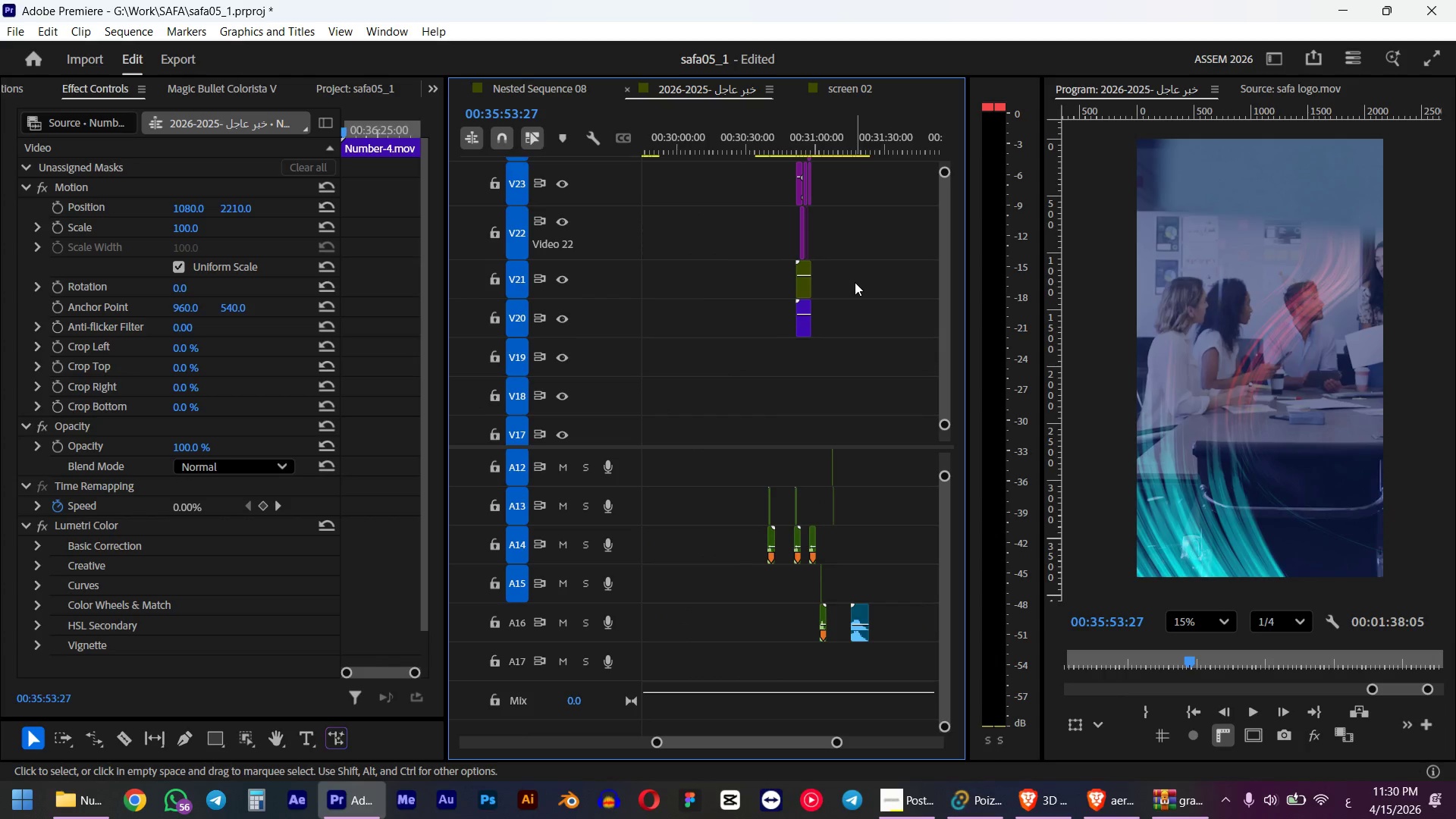 
left_click_drag(start_coordinate=[855, 282], to_coordinate=[777, 350])
 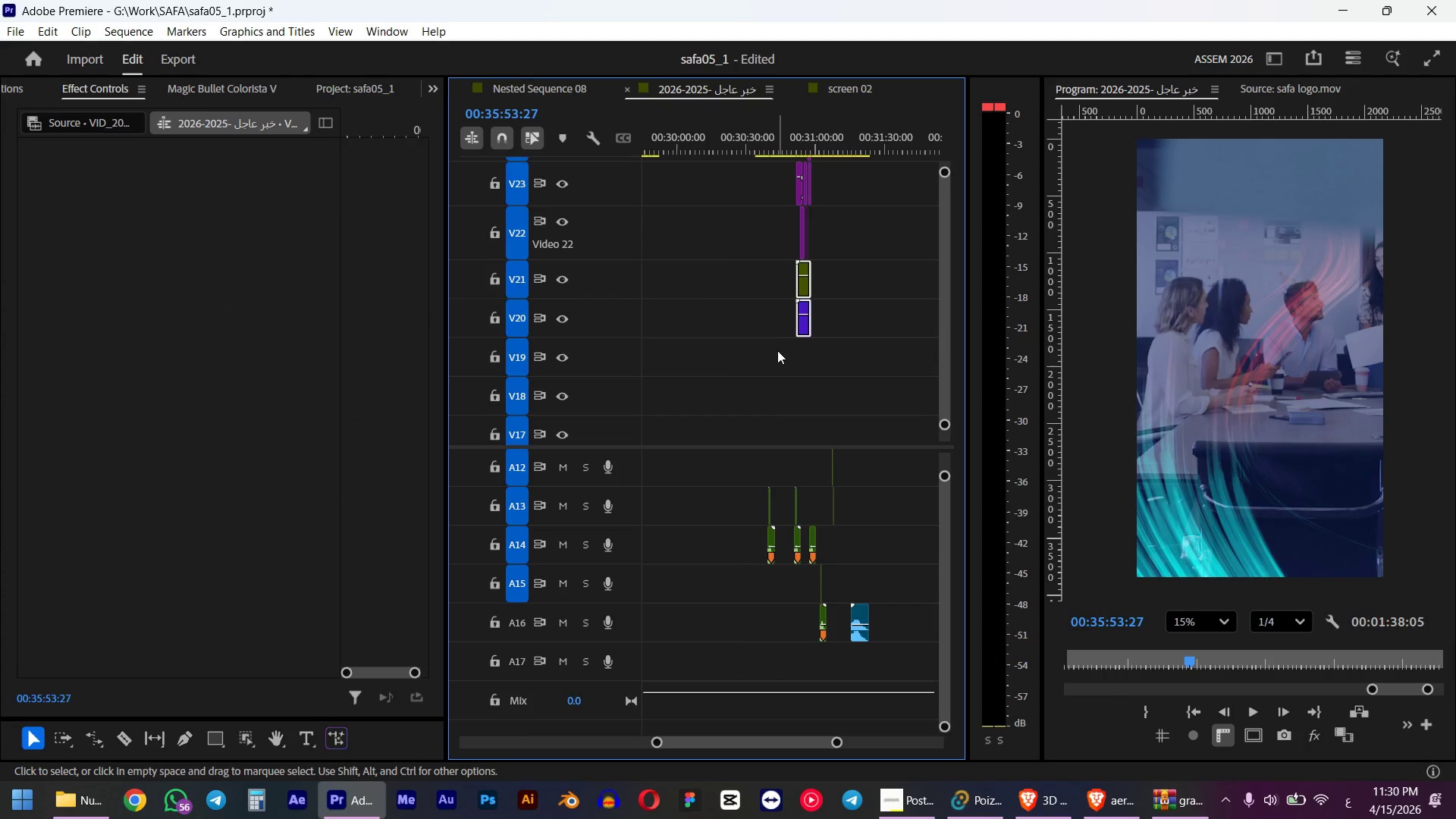 
key(Control+C)
 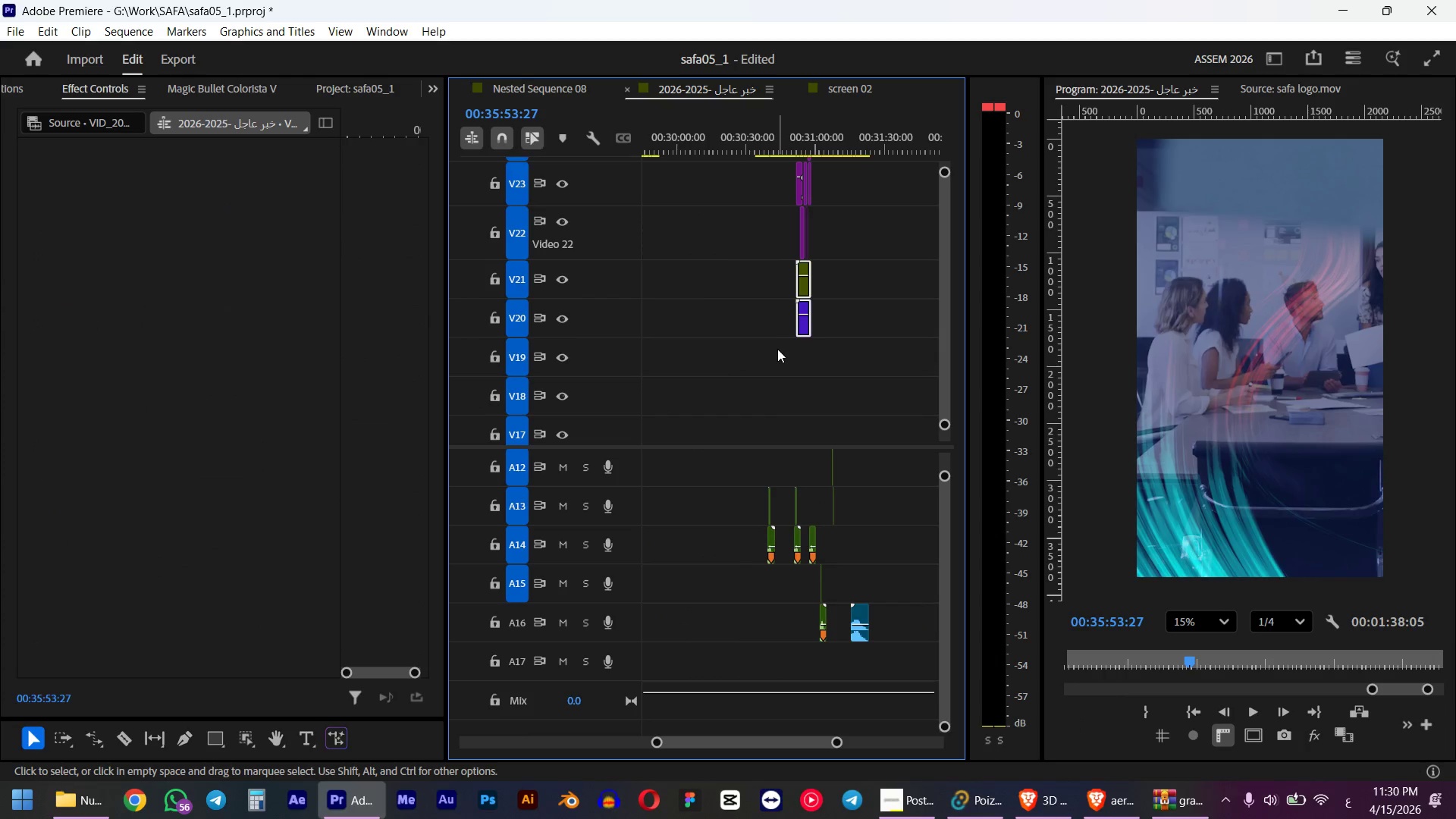 
key(Control+V)
 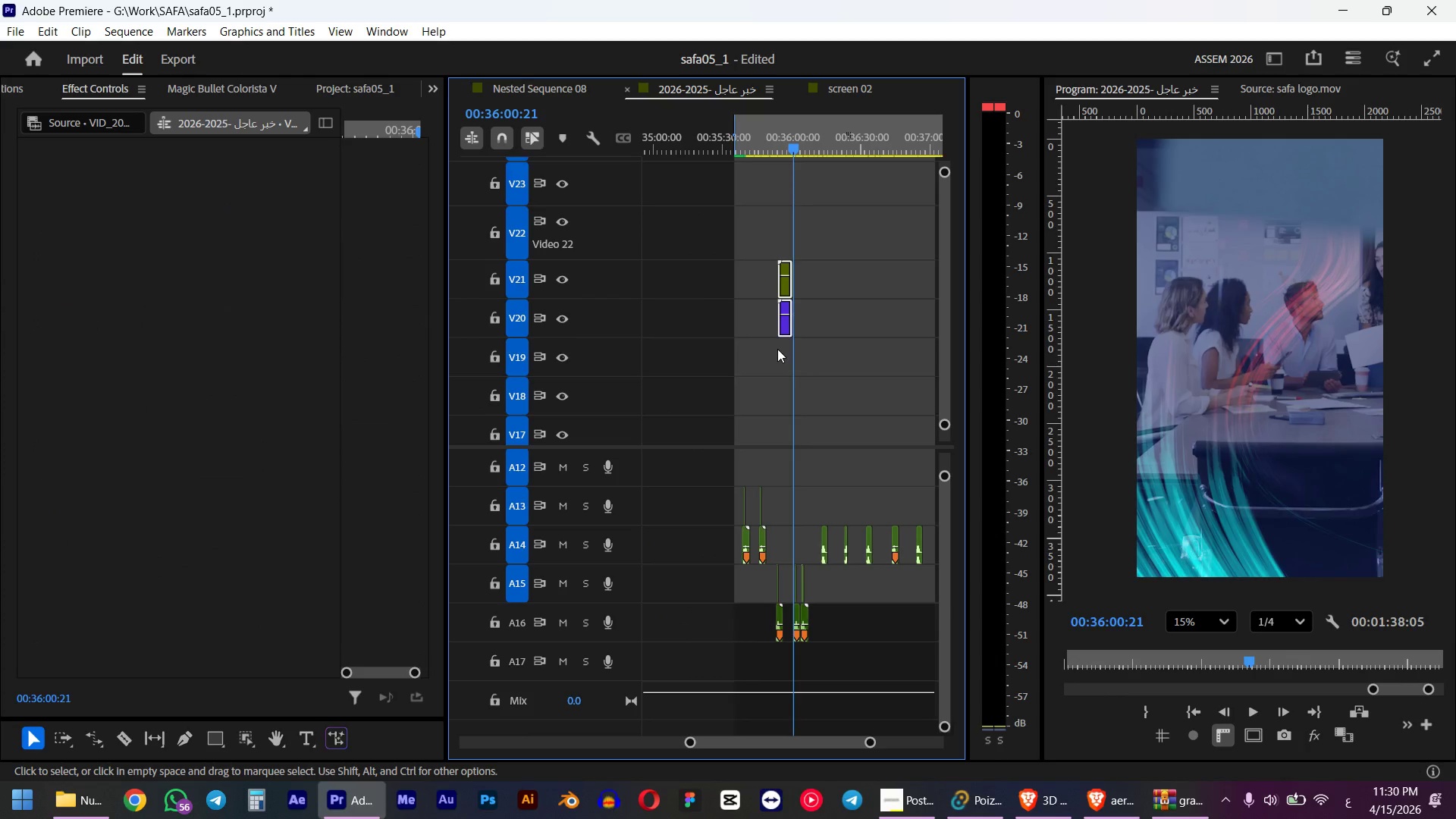 
hold_key(key=AltLeft, duration=1.41)
scroll: coordinate [764, 386], scroll_direction: up, amount: 16.0
 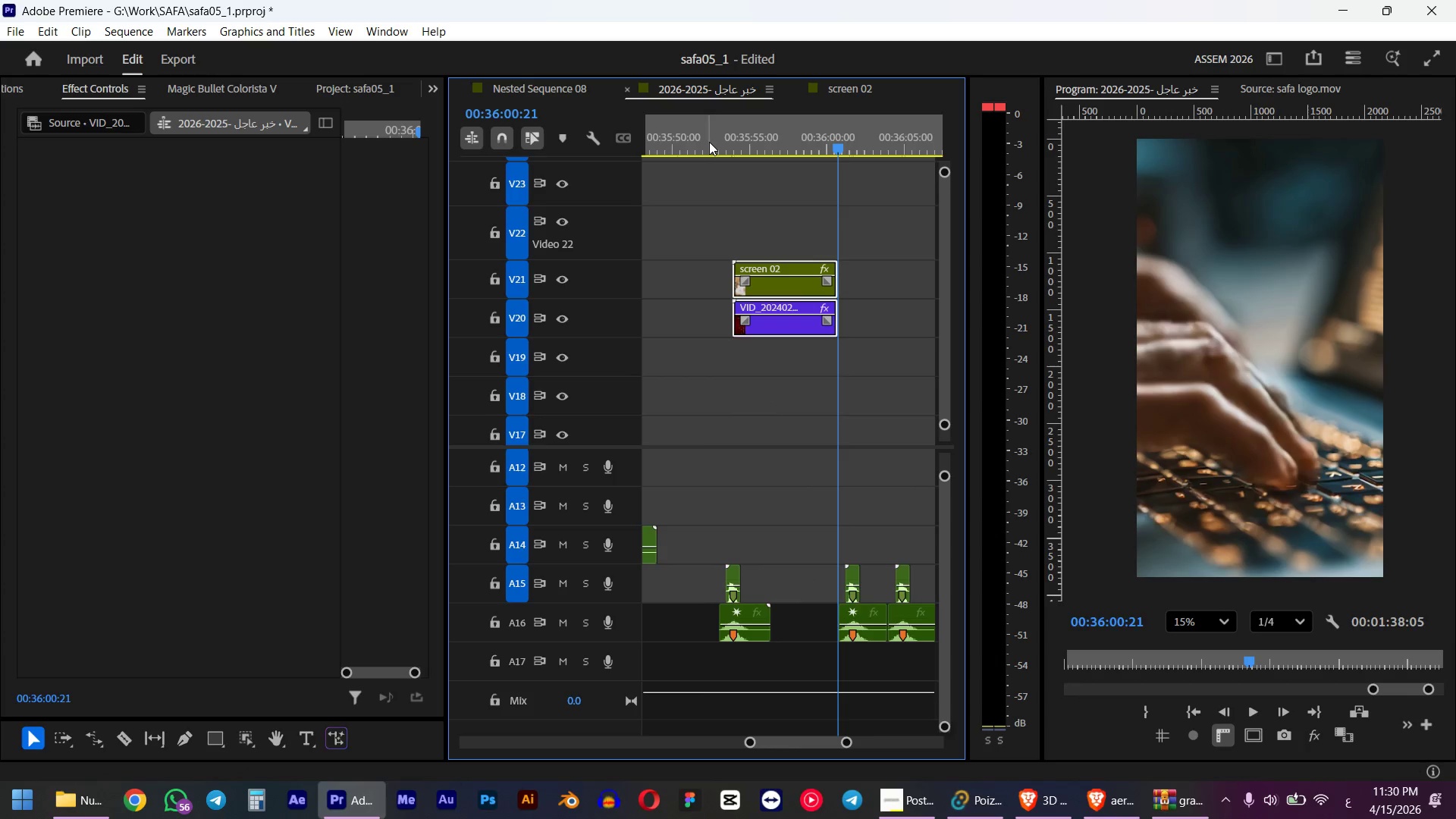 
left_click_drag(start_coordinate=[705, 137], to_coordinate=[732, 137])
 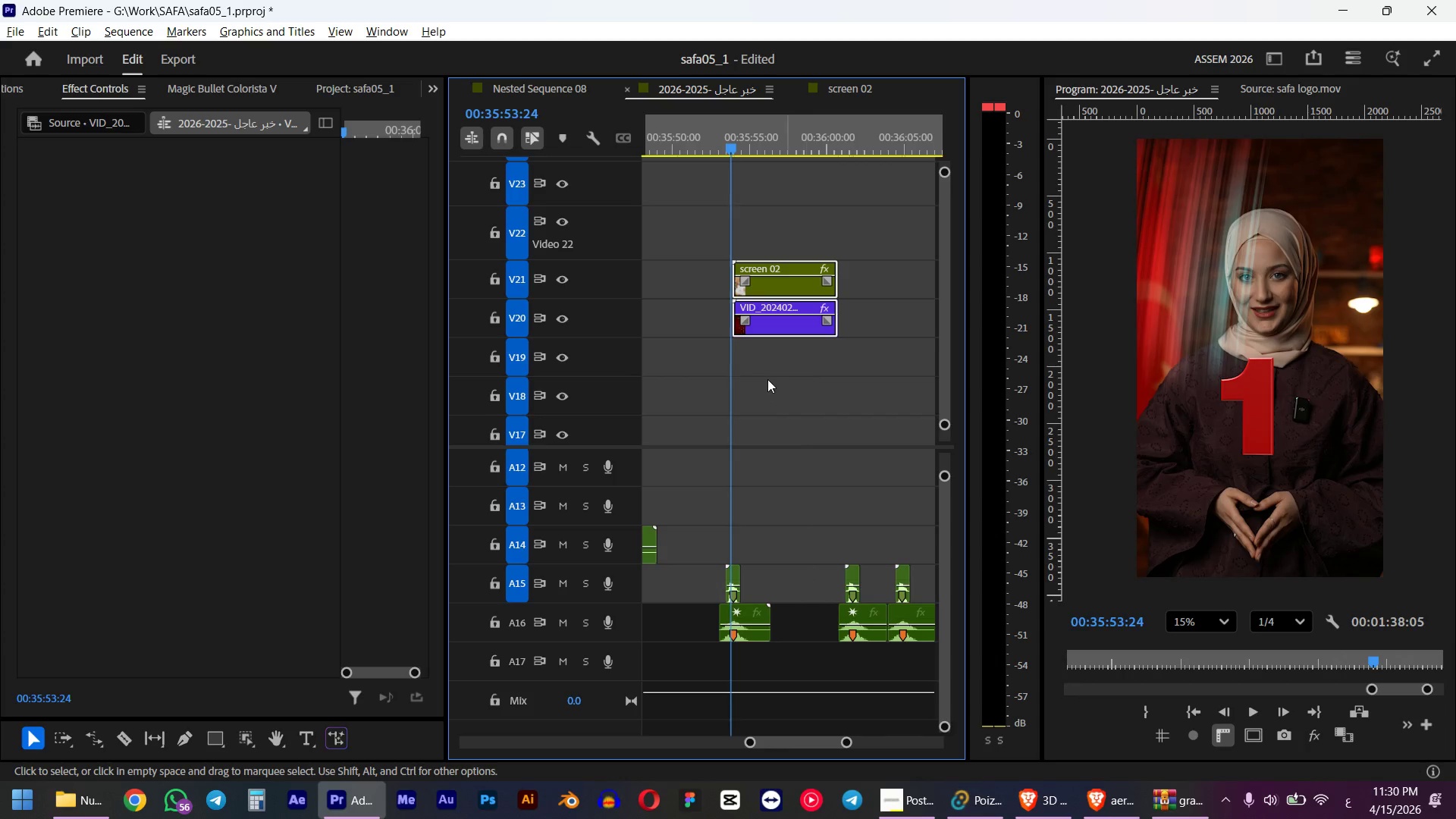 
hold_key(key=ShiftLeft, duration=0.75)
 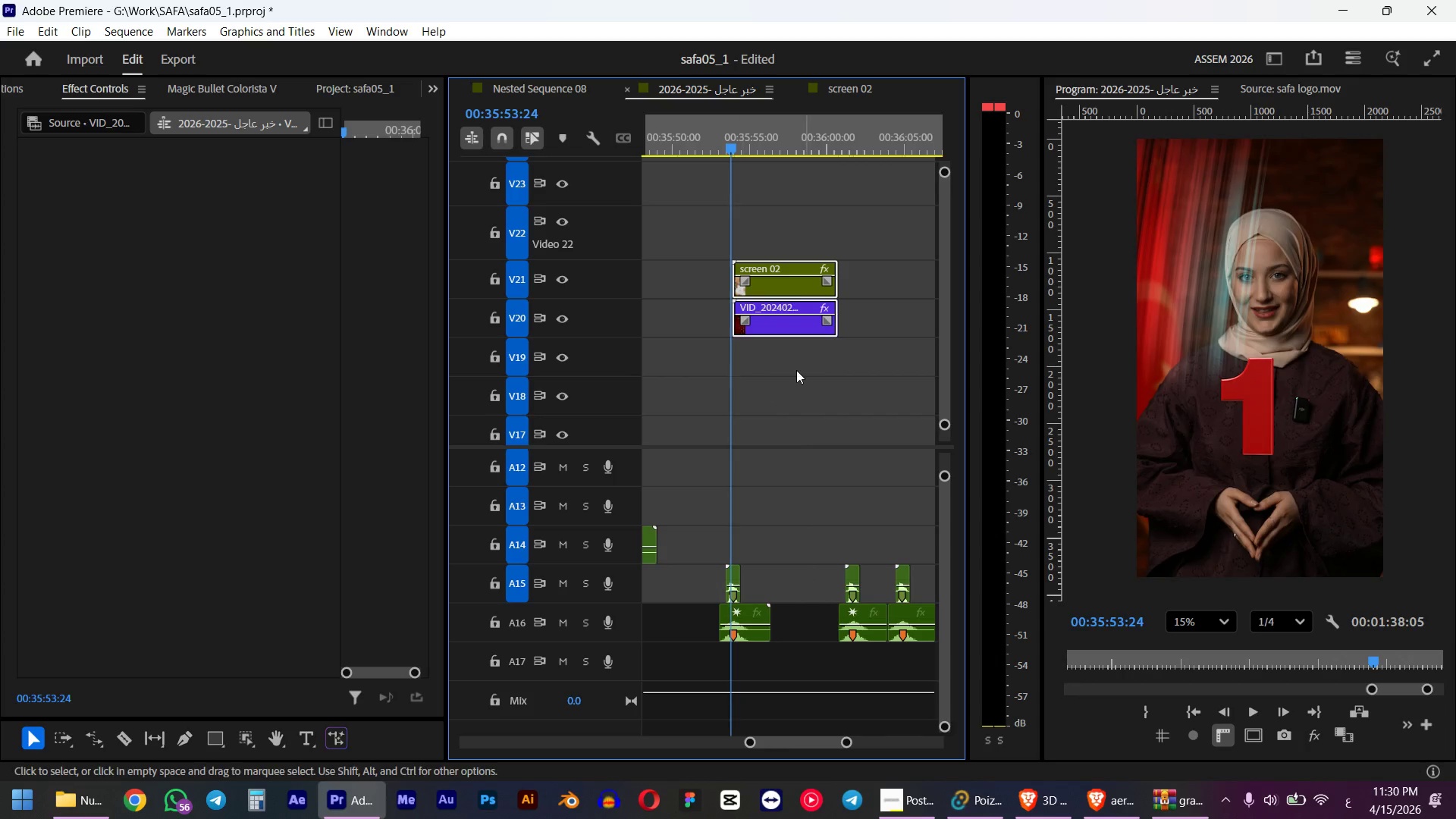 
hold_key(key=AltLeft, duration=1.16)
scroll: coordinate [747, 369], scroll_direction: up, amount: 10.0
 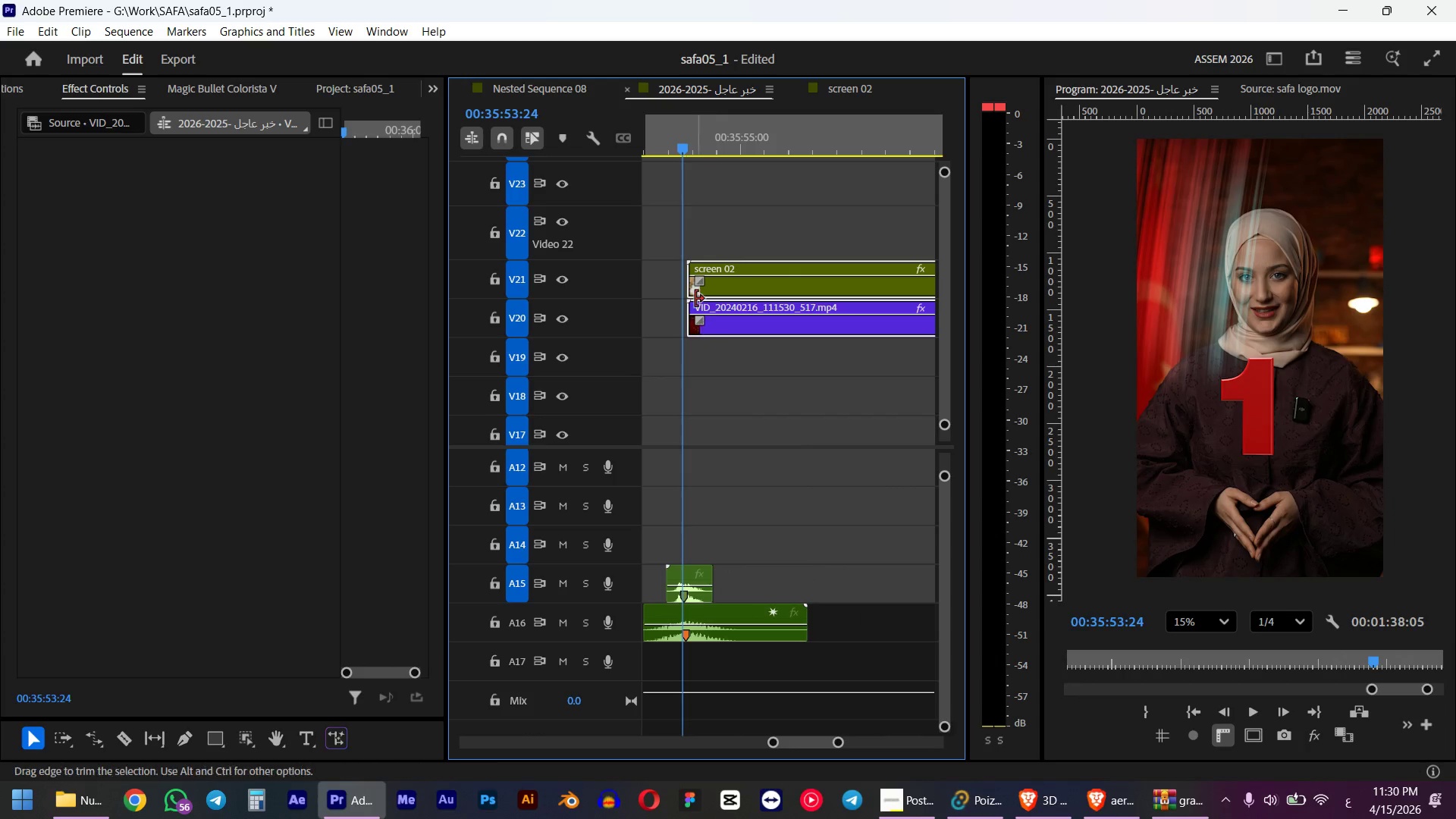 
hold_key(key=AltLeft, duration=0.48)
scroll: coordinate [689, 271], scroll_direction: up, amount: 3.0
 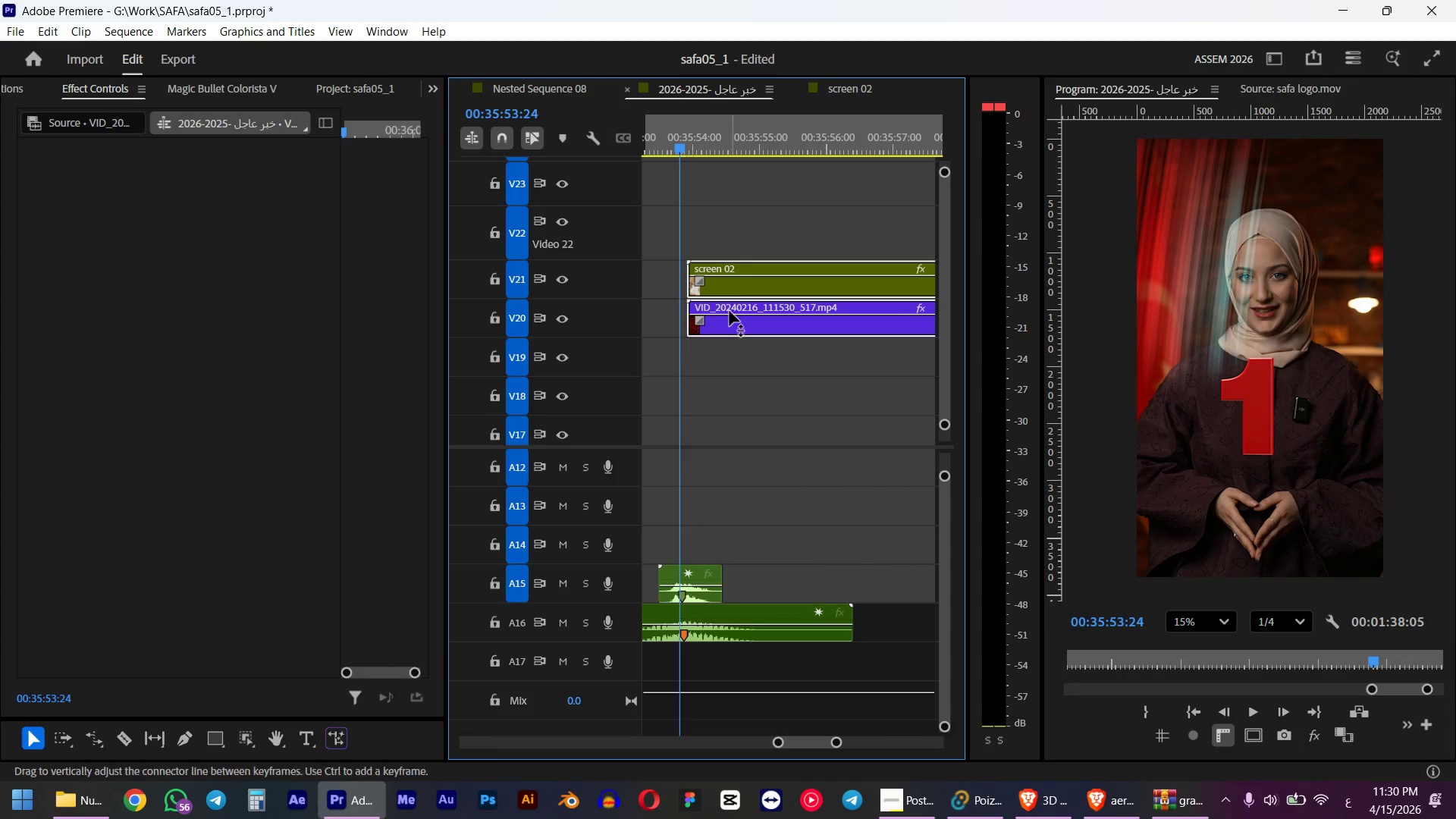 
left_click_drag(start_coordinate=[731, 290], to_coordinate=[725, 289])
 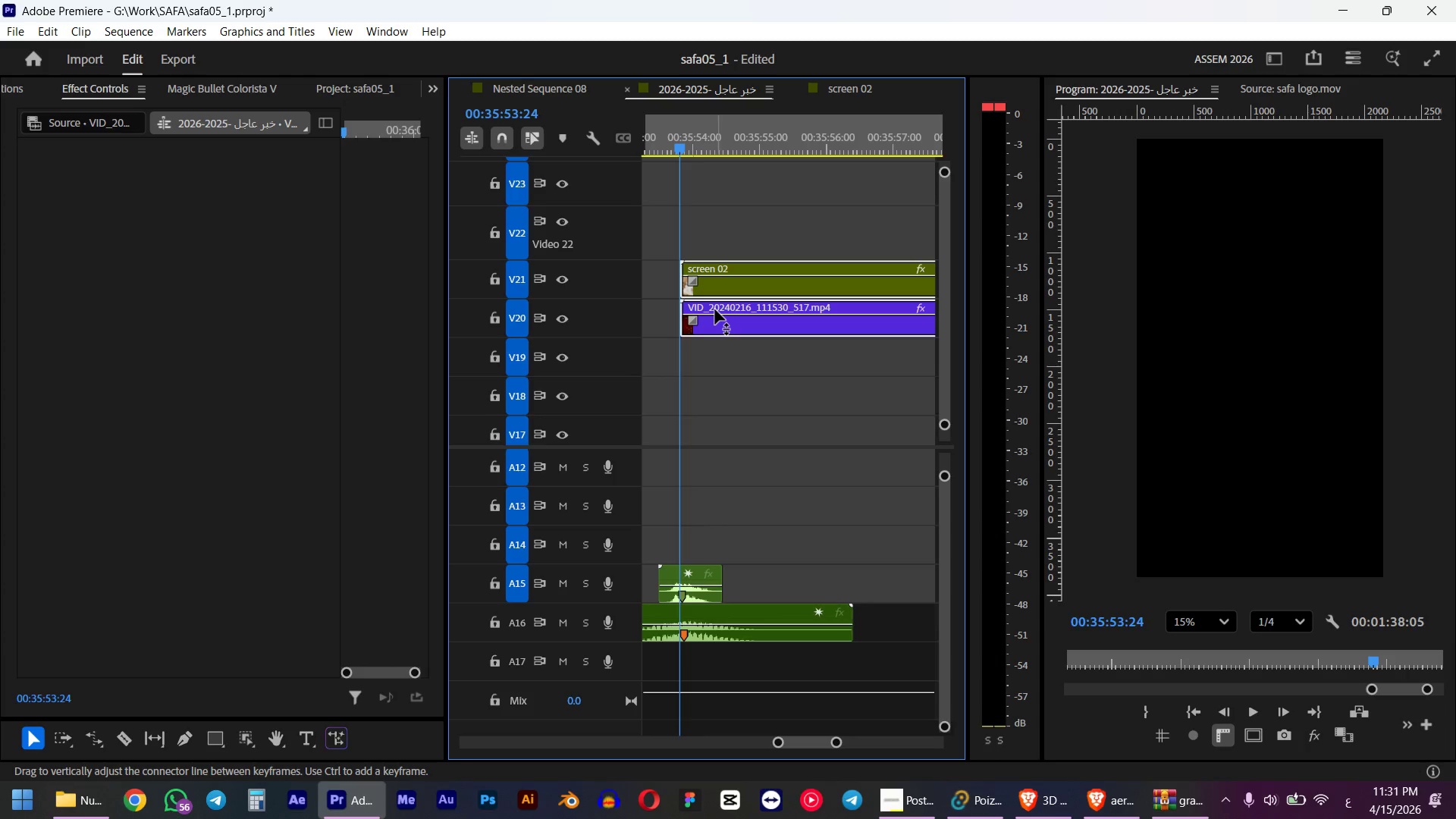 
key(Alt+ArrowLeft)
 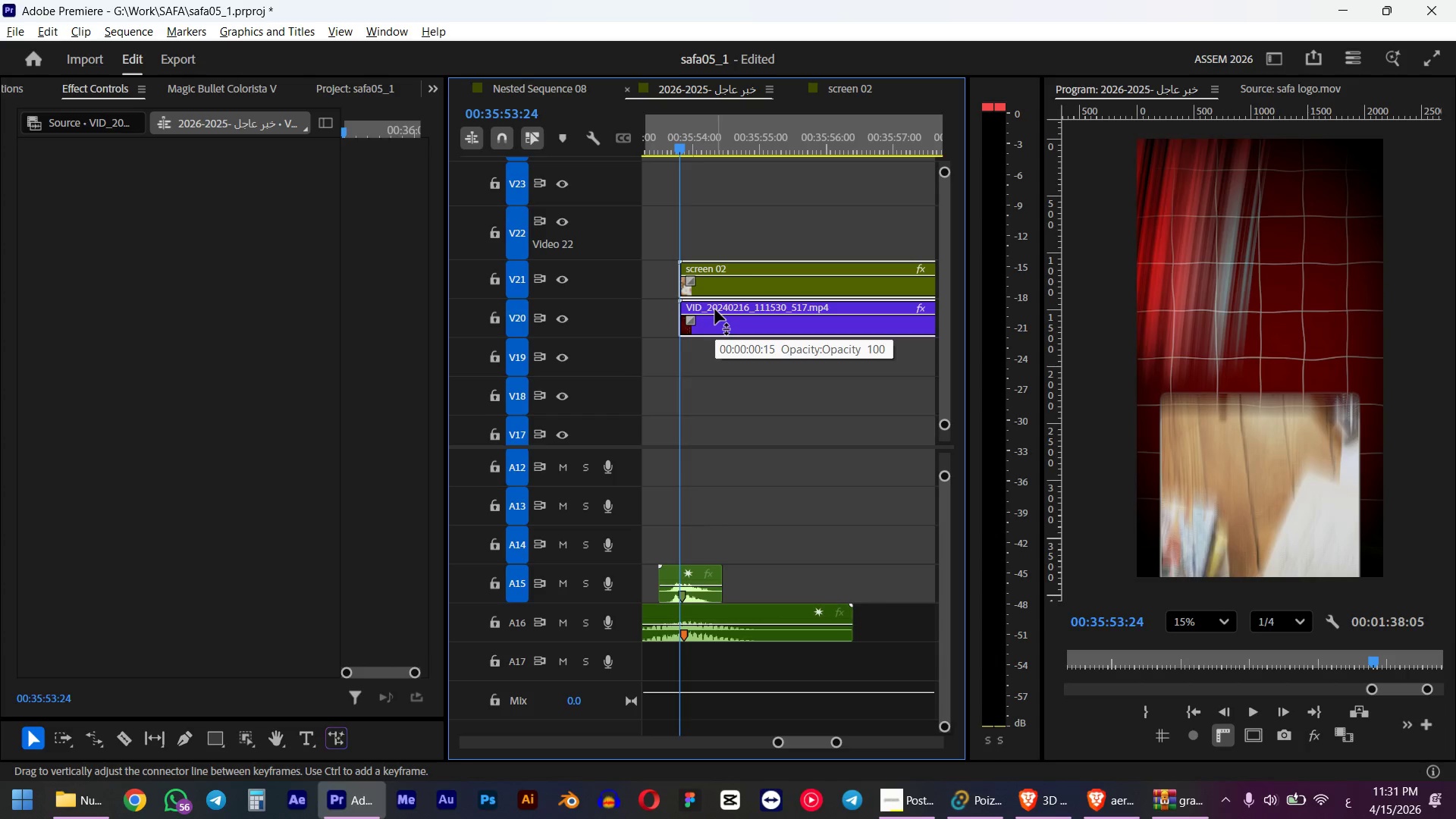 
key(Alt+ArrowRight)
 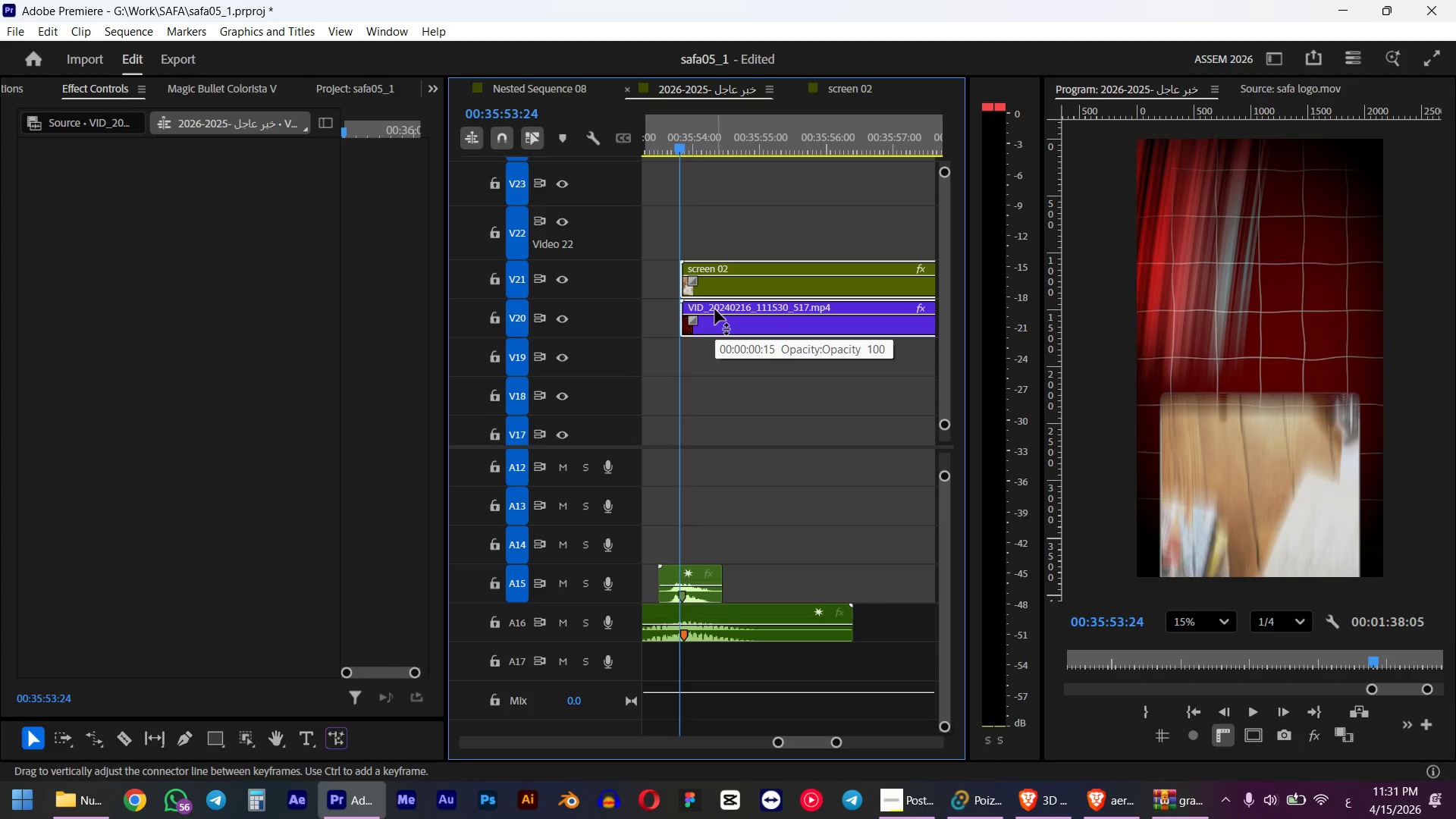 
key(ArrowLeft)
 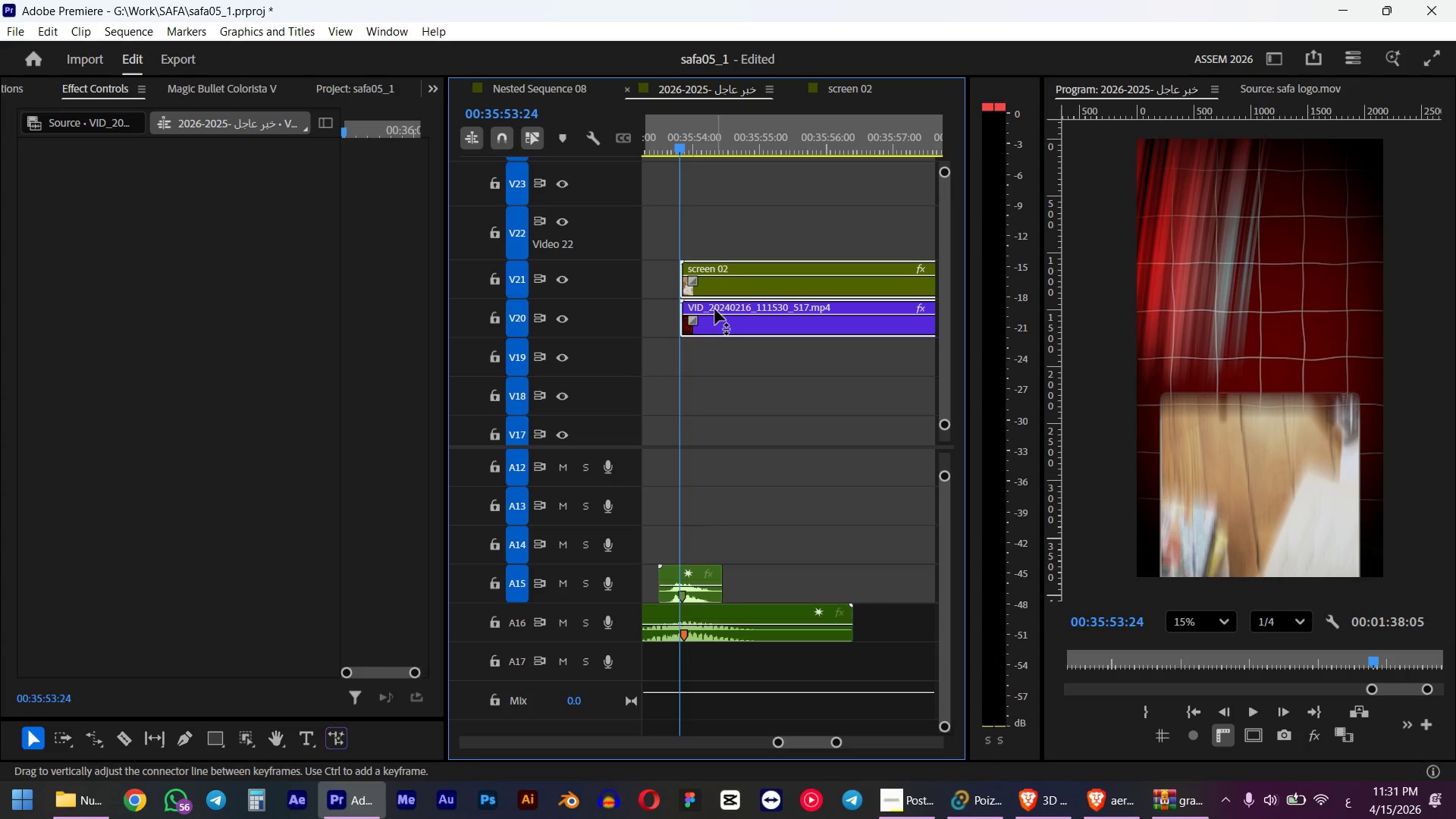 
key(ArrowLeft)
 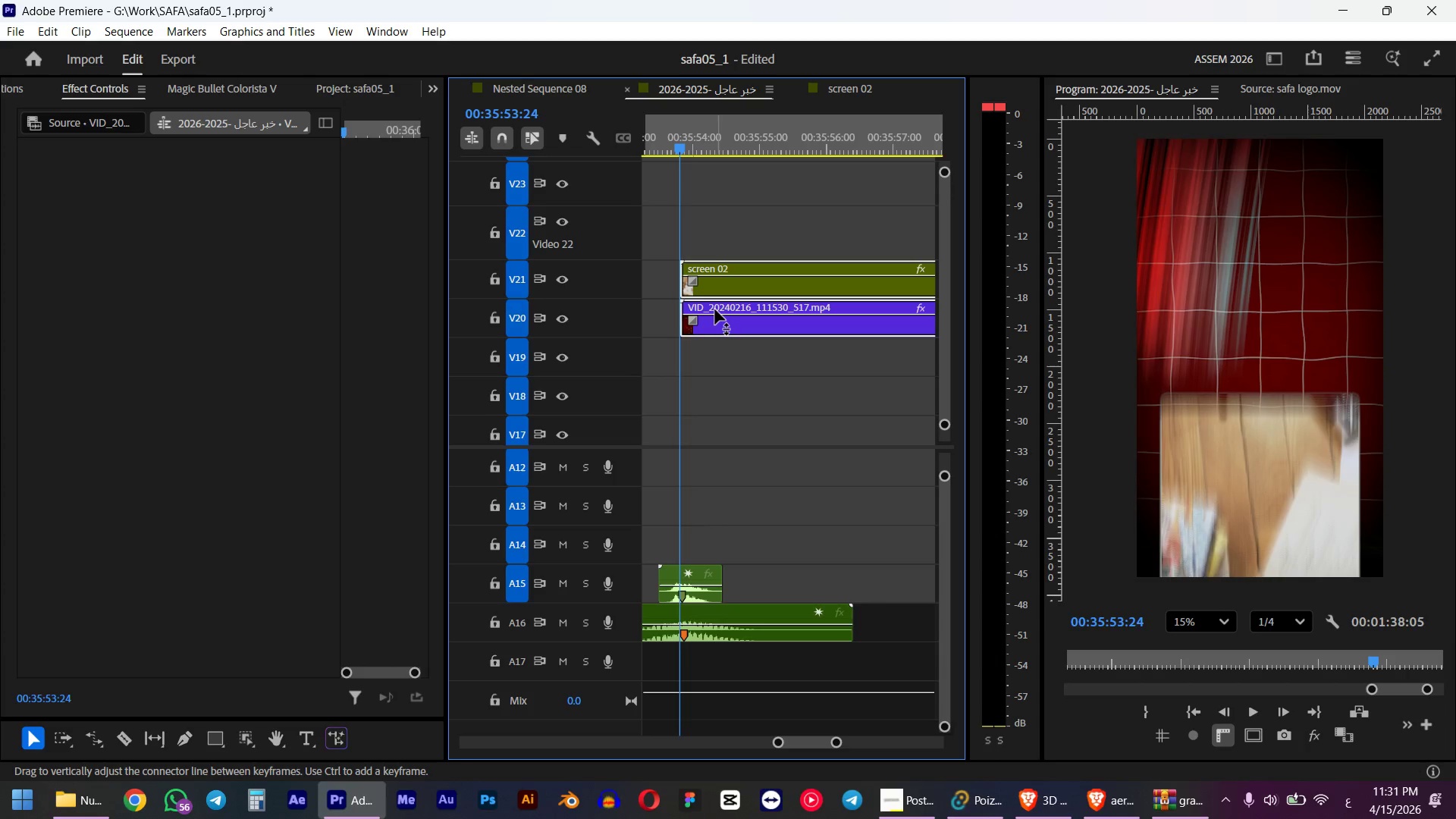 
key(ArrowLeft)
 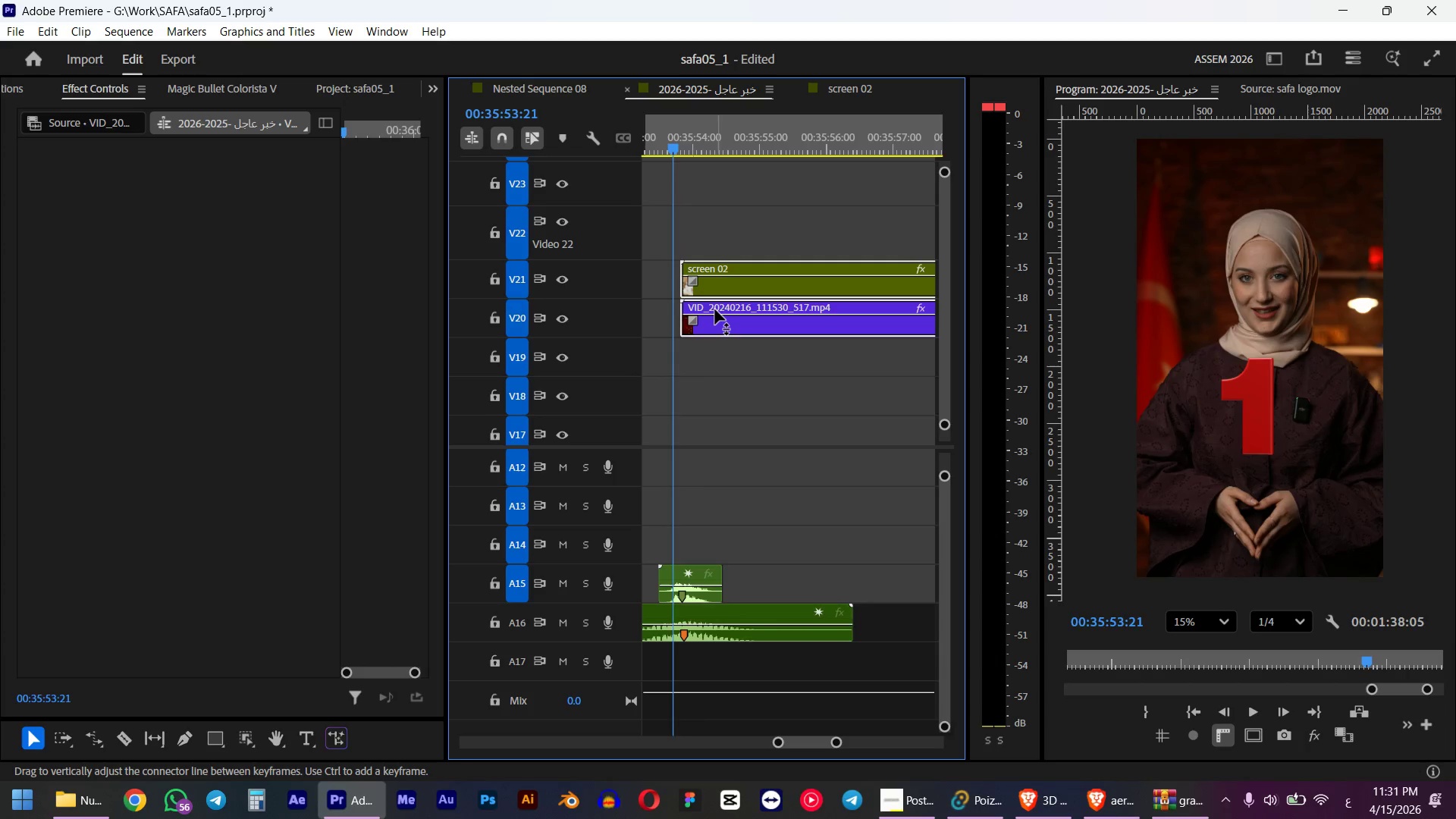 
key(ArrowRight)
 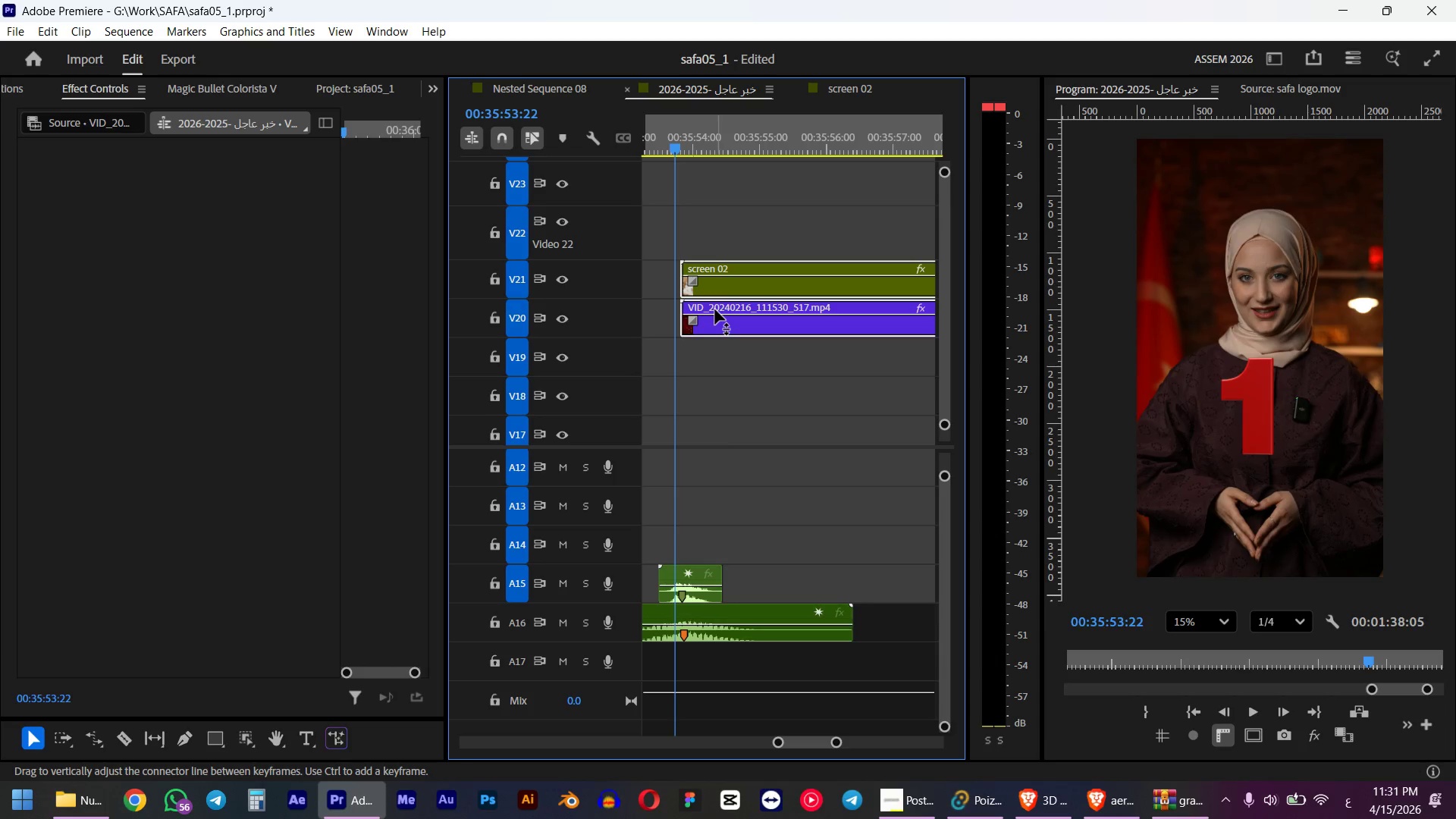 
key(ArrowRight)
 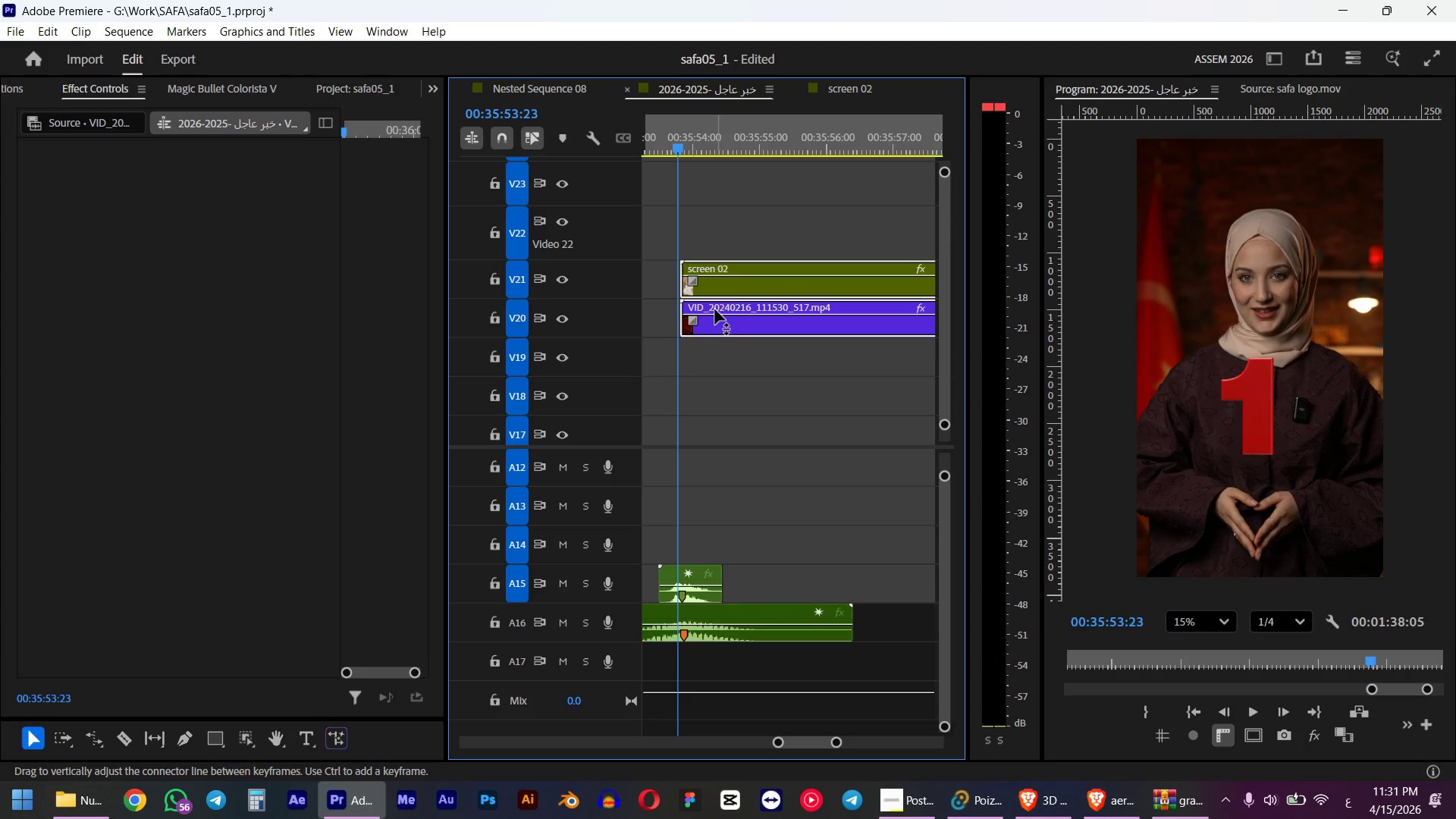 
key(ArrowRight)
 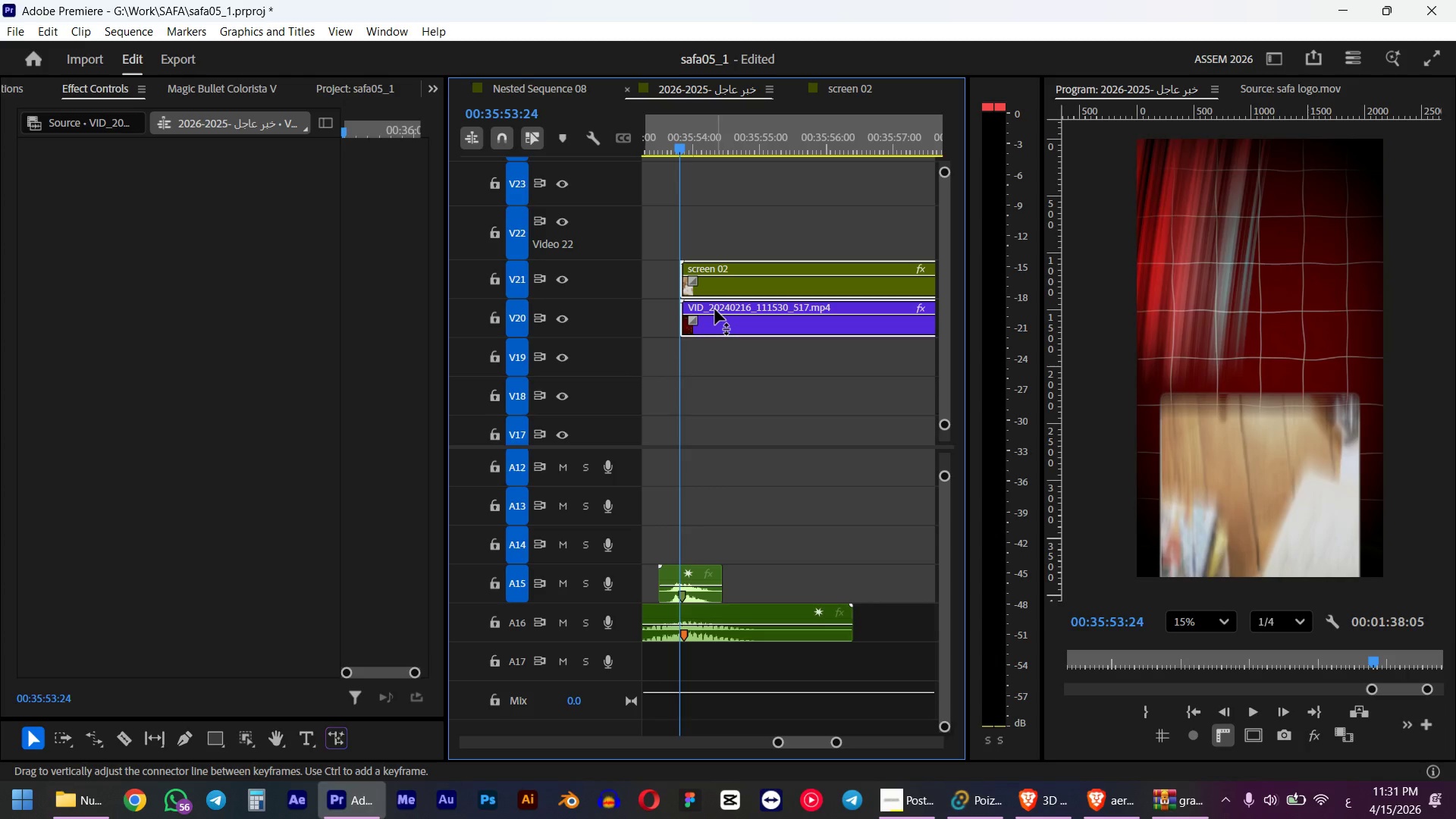 
key(ArrowRight)
 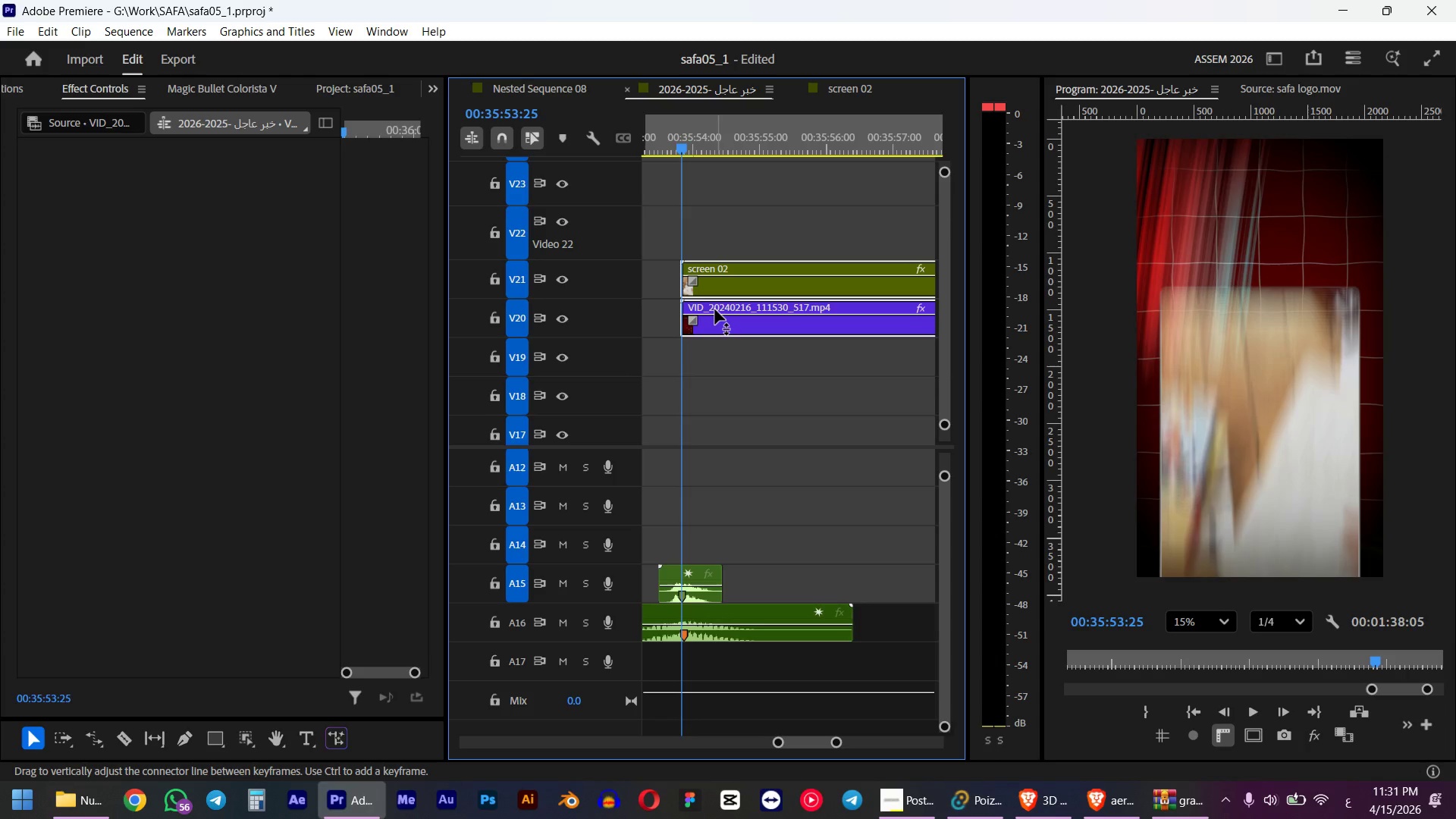 
key(ArrowRight)
 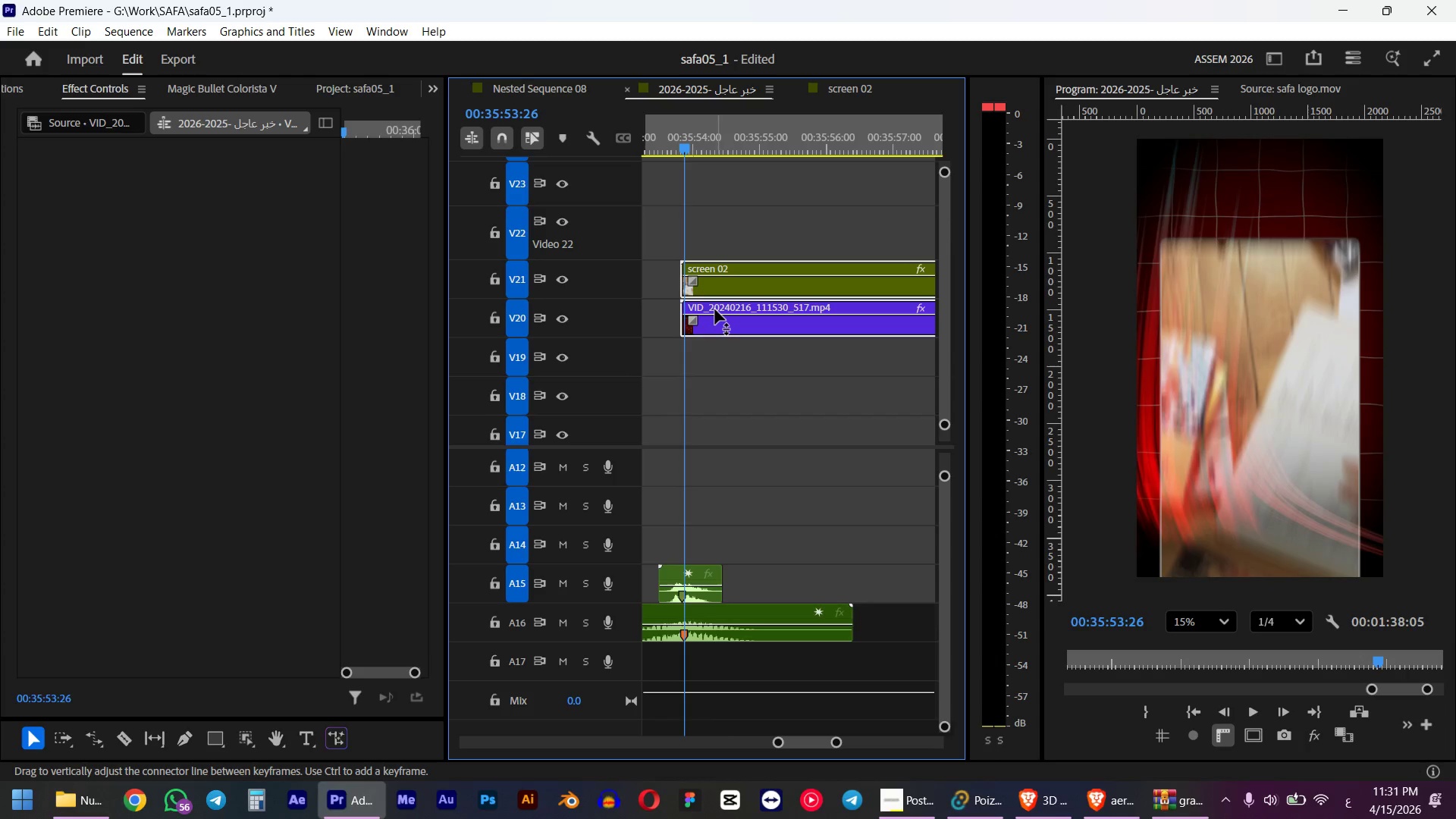 
key(ArrowRight)
 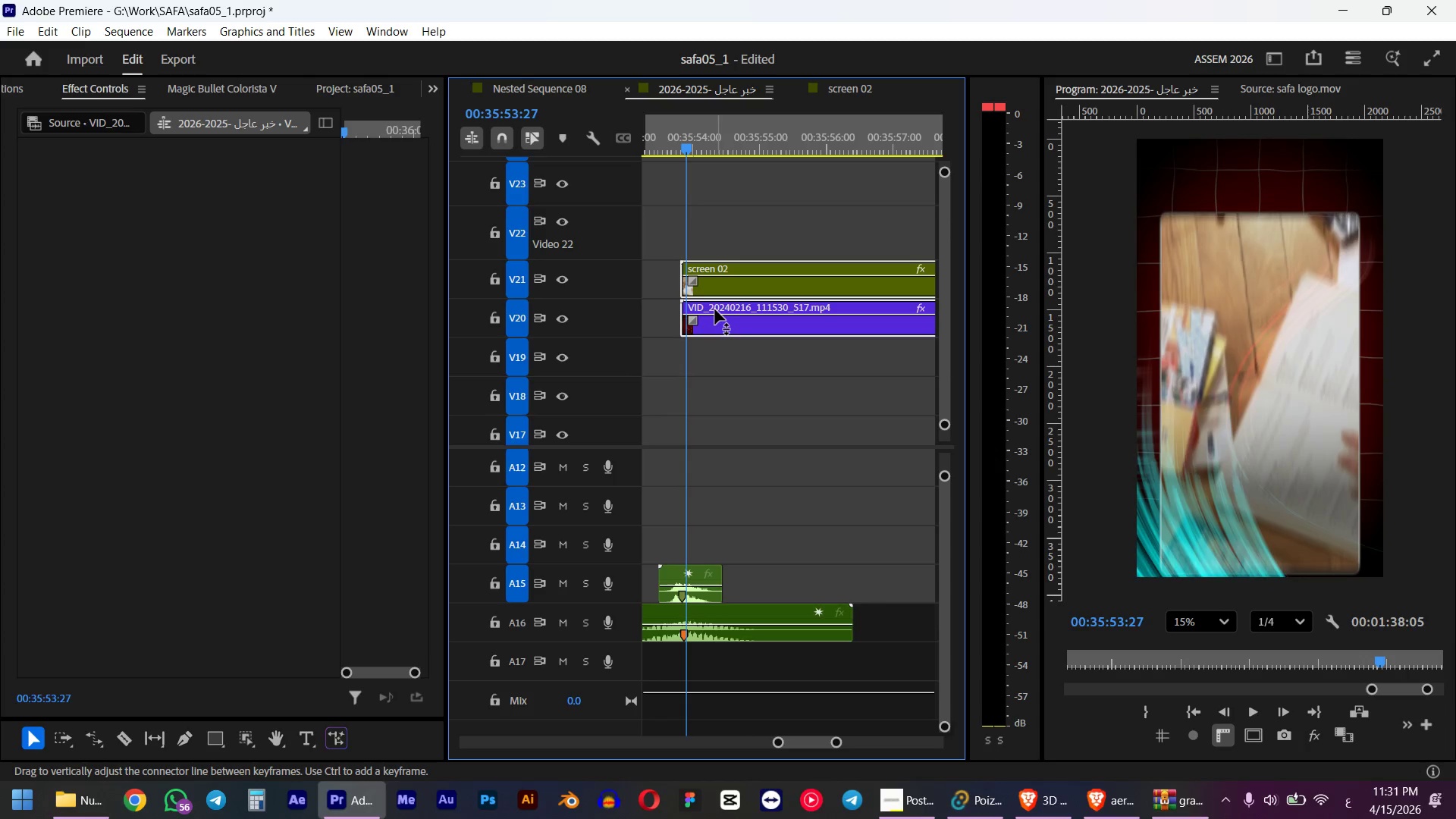 
key(ArrowRight)
 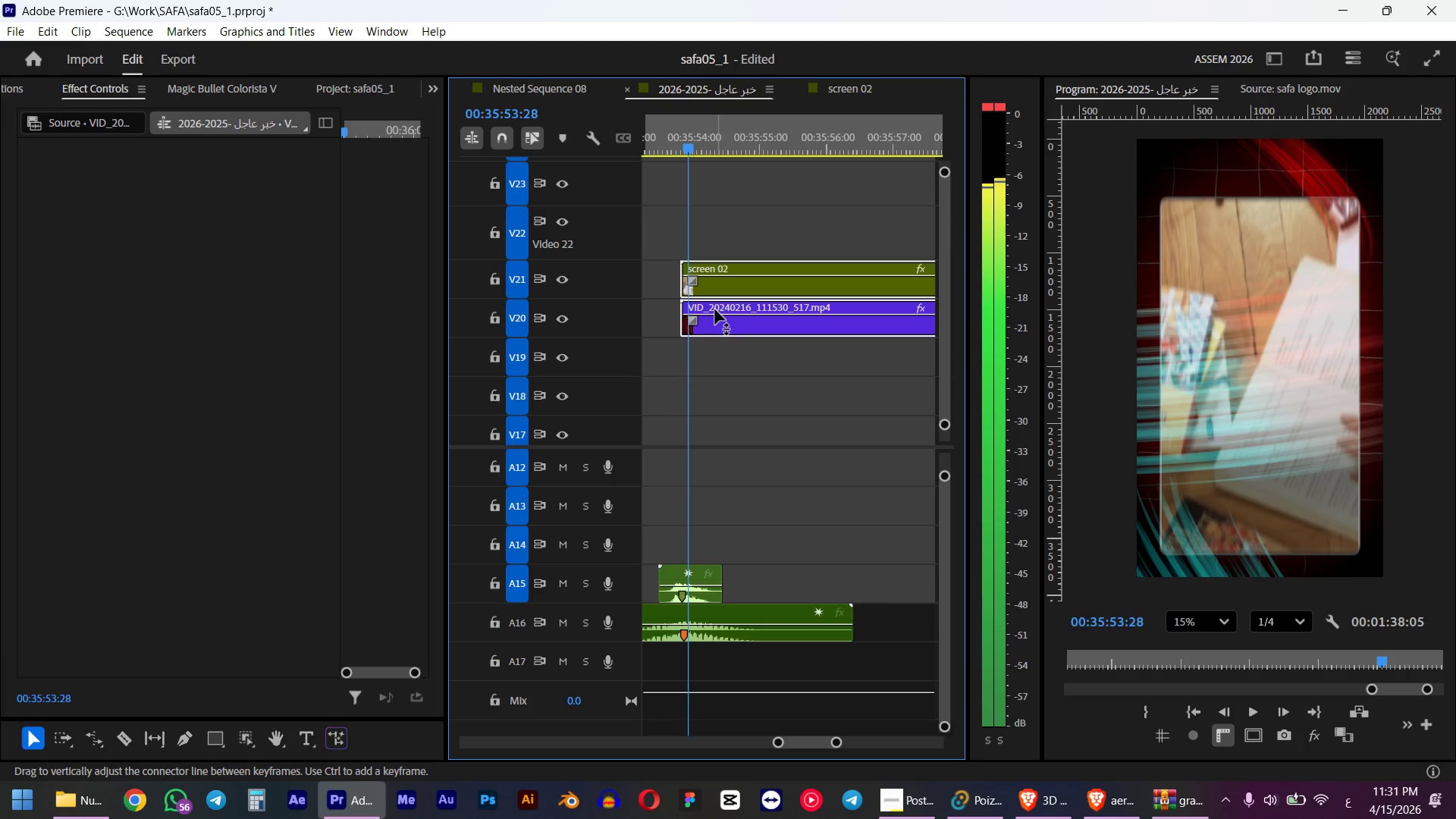 
hold_key(key=AltLeft, duration=1.12)
scroll: coordinate [710, 312], scroll_direction: down, amount: 15.0
 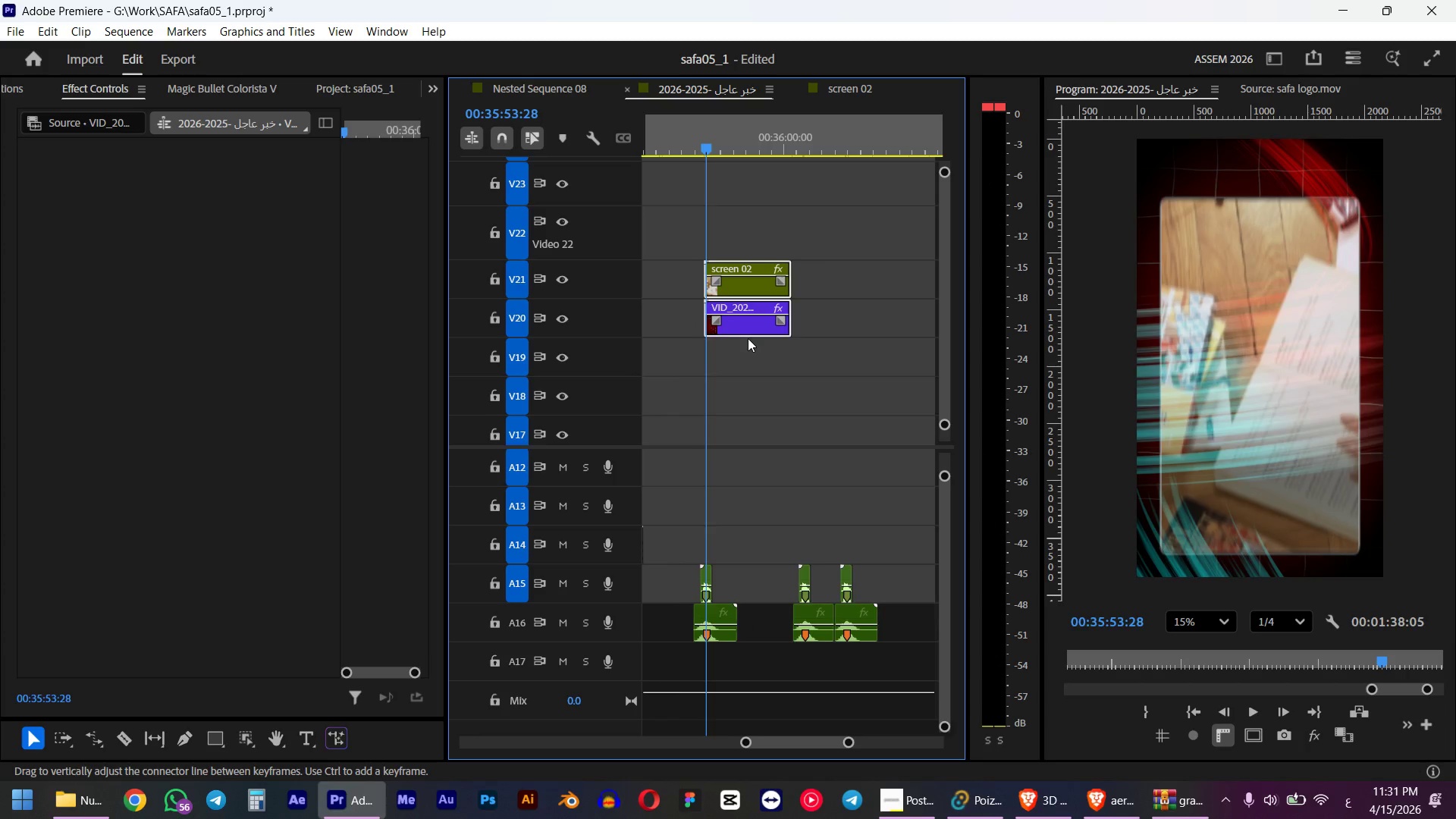 
left_click_drag(start_coordinate=[724, 137], to_coordinate=[761, 132])
 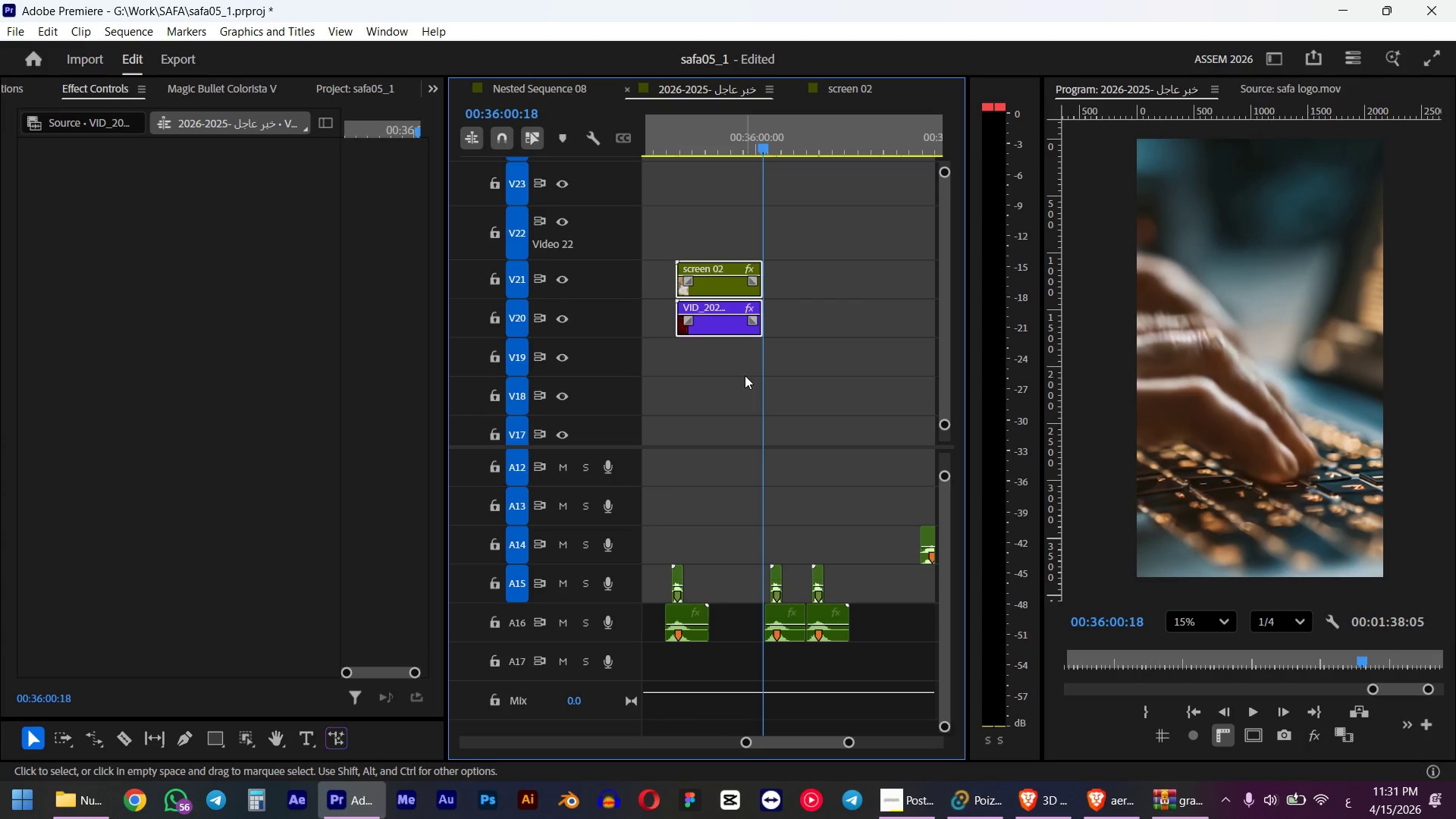 
scroll: coordinate [726, 331], scroll_direction: down, amount: 1.0
 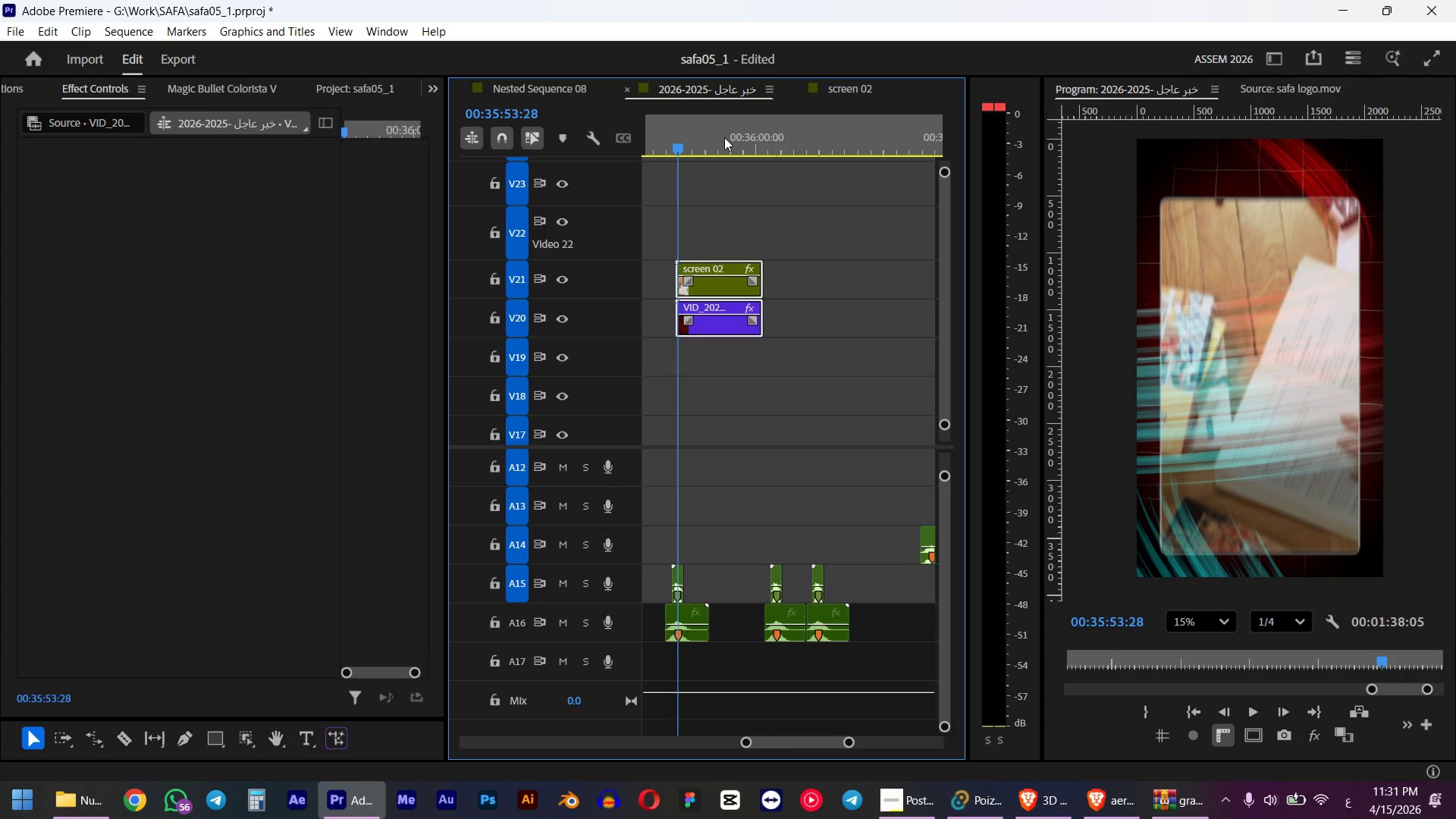 
hold_key(key=ShiftLeft, duration=1.25)
 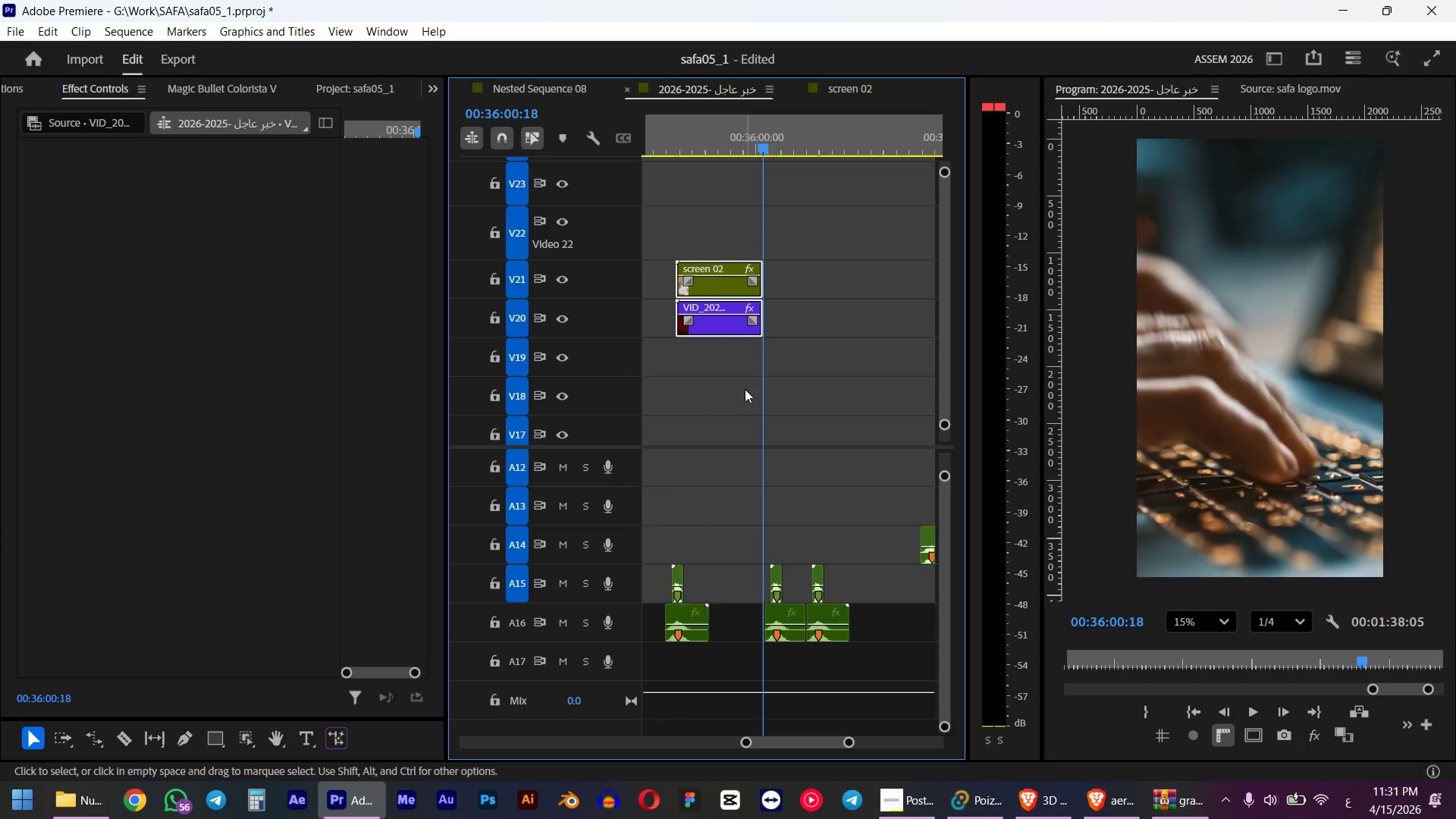 
hold_key(key=ControlLeft, duration=2.47)
scroll: coordinate [743, 375], scroll_direction: down, amount: 35.0
 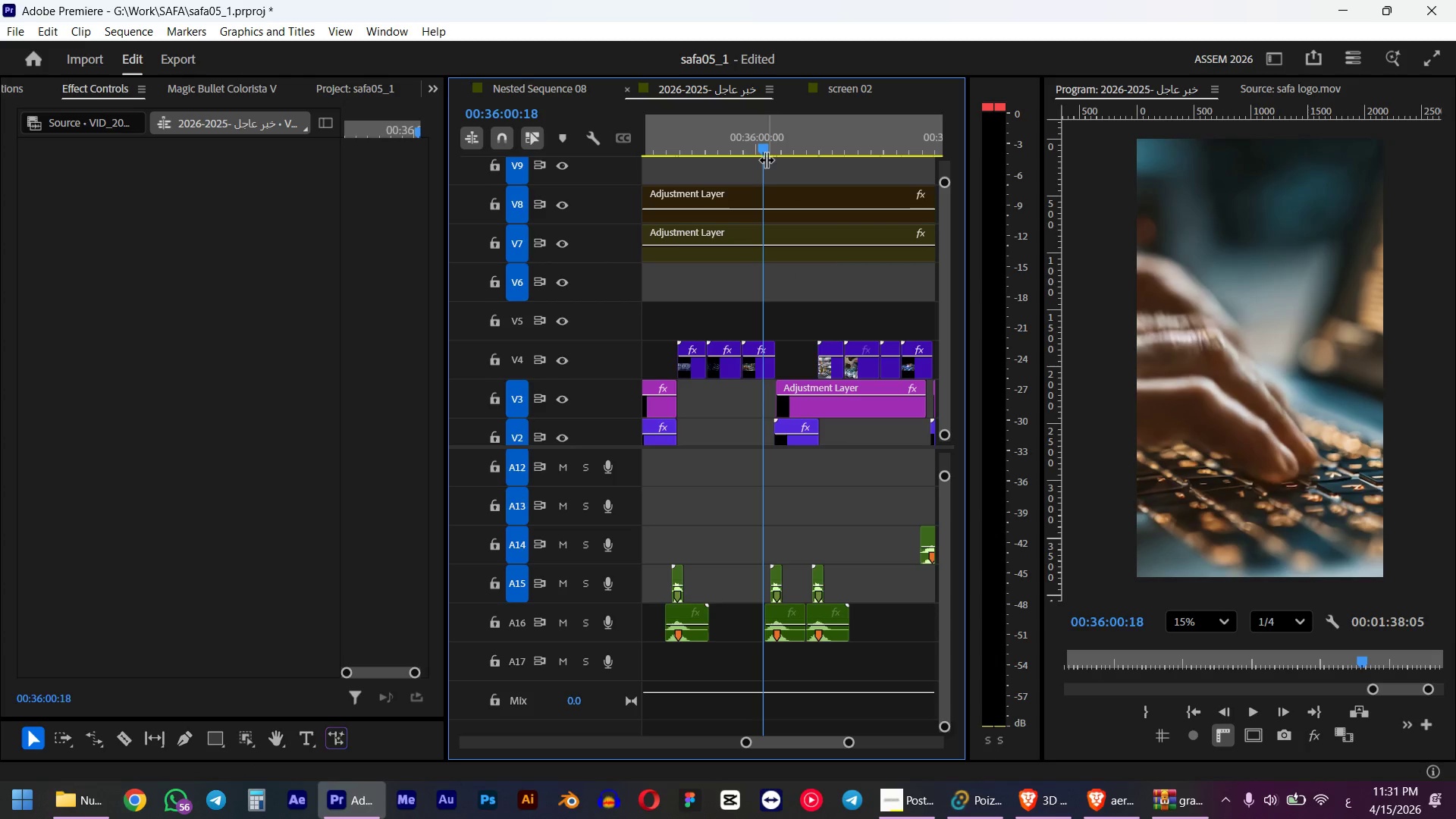 
left_click_drag(start_coordinate=[760, 144], to_coordinate=[774, 144])
 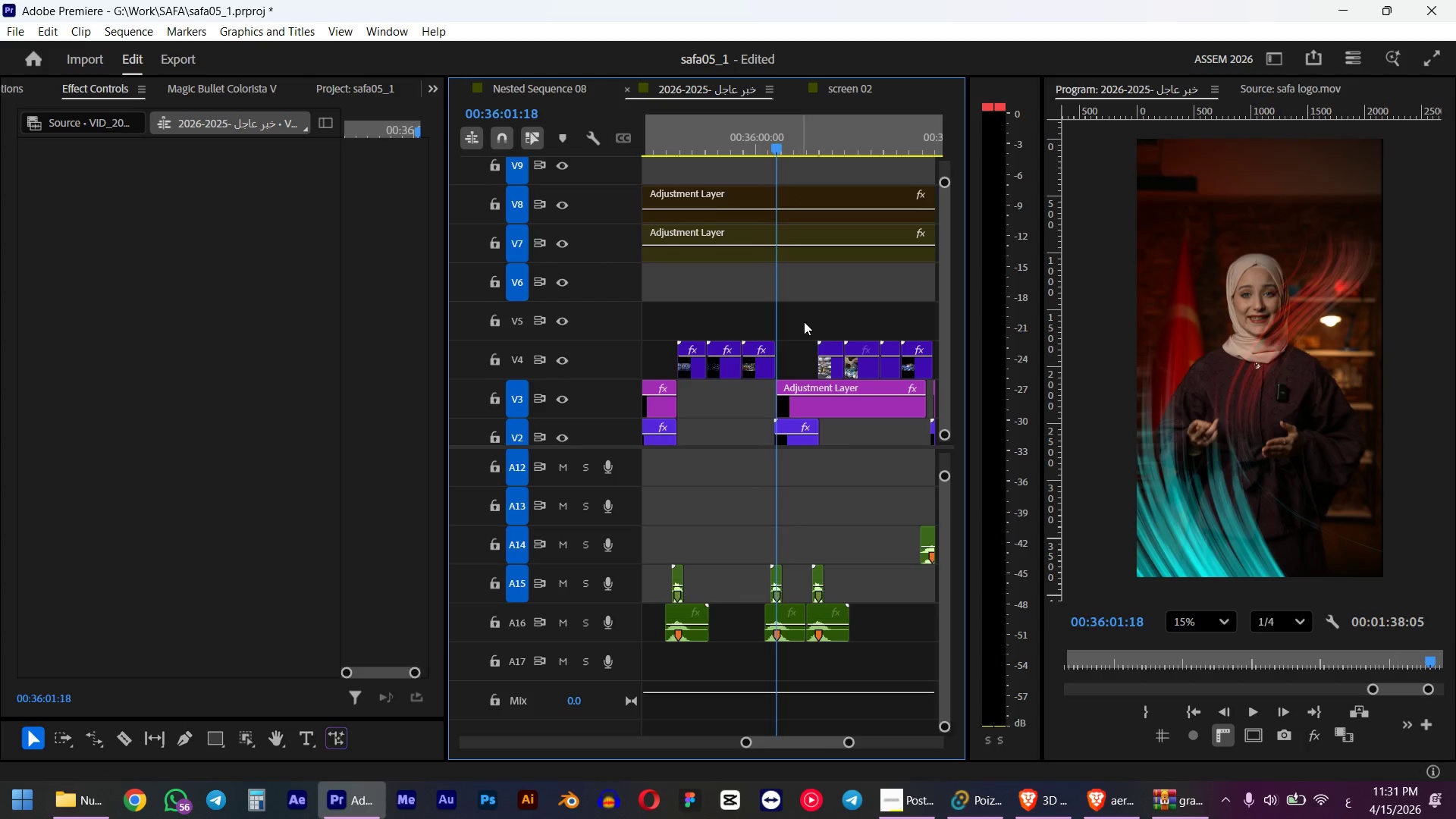 
hold_key(key=ShiftLeft, duration=1.34)
 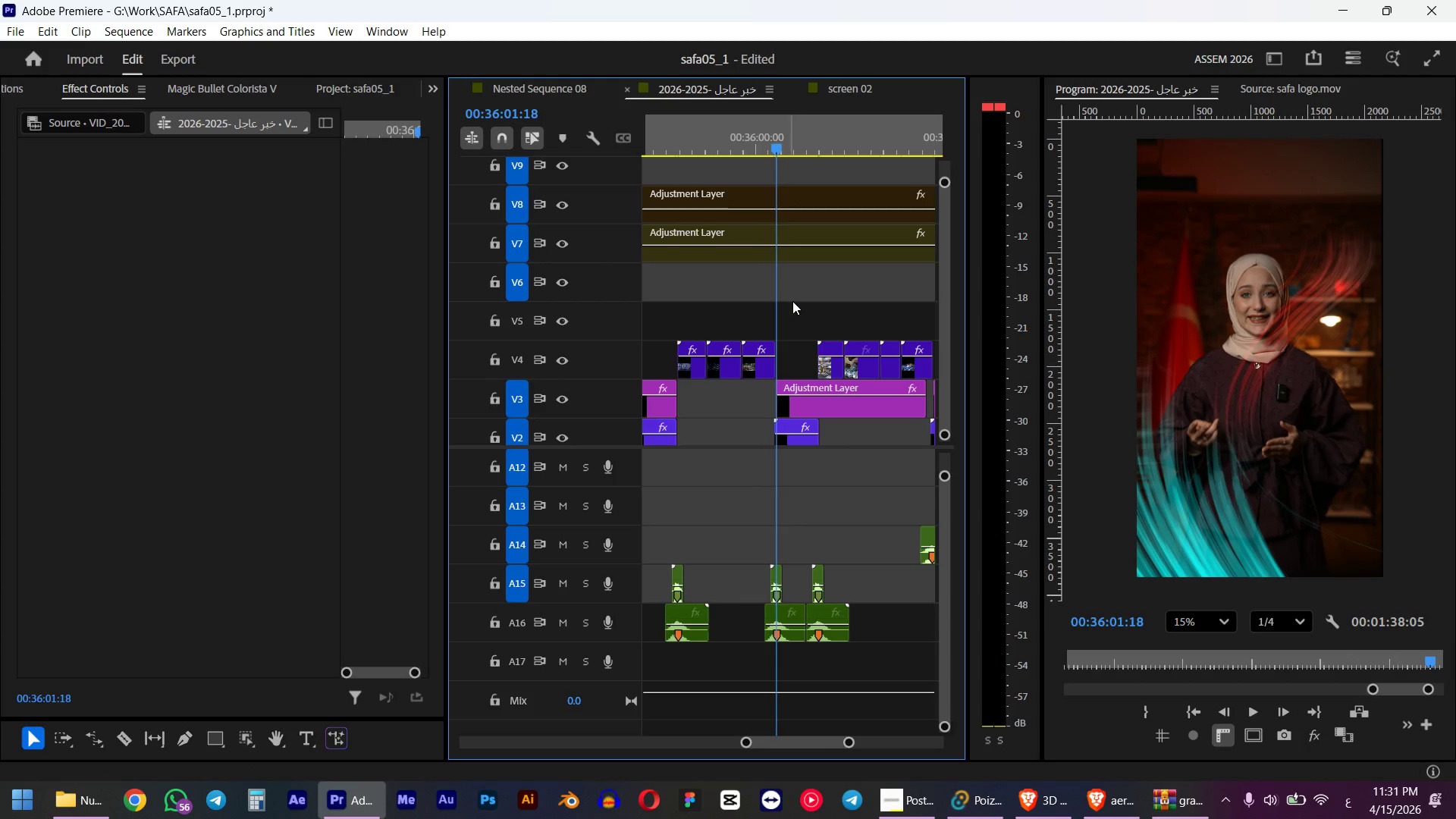 
hold_key(key=ControlLeft, duration=2.22)
hold_key(key=AltLeft, duration=0.31)
scroll: coordinate [792, 308], scroll_direction: up, amount: 38.0
 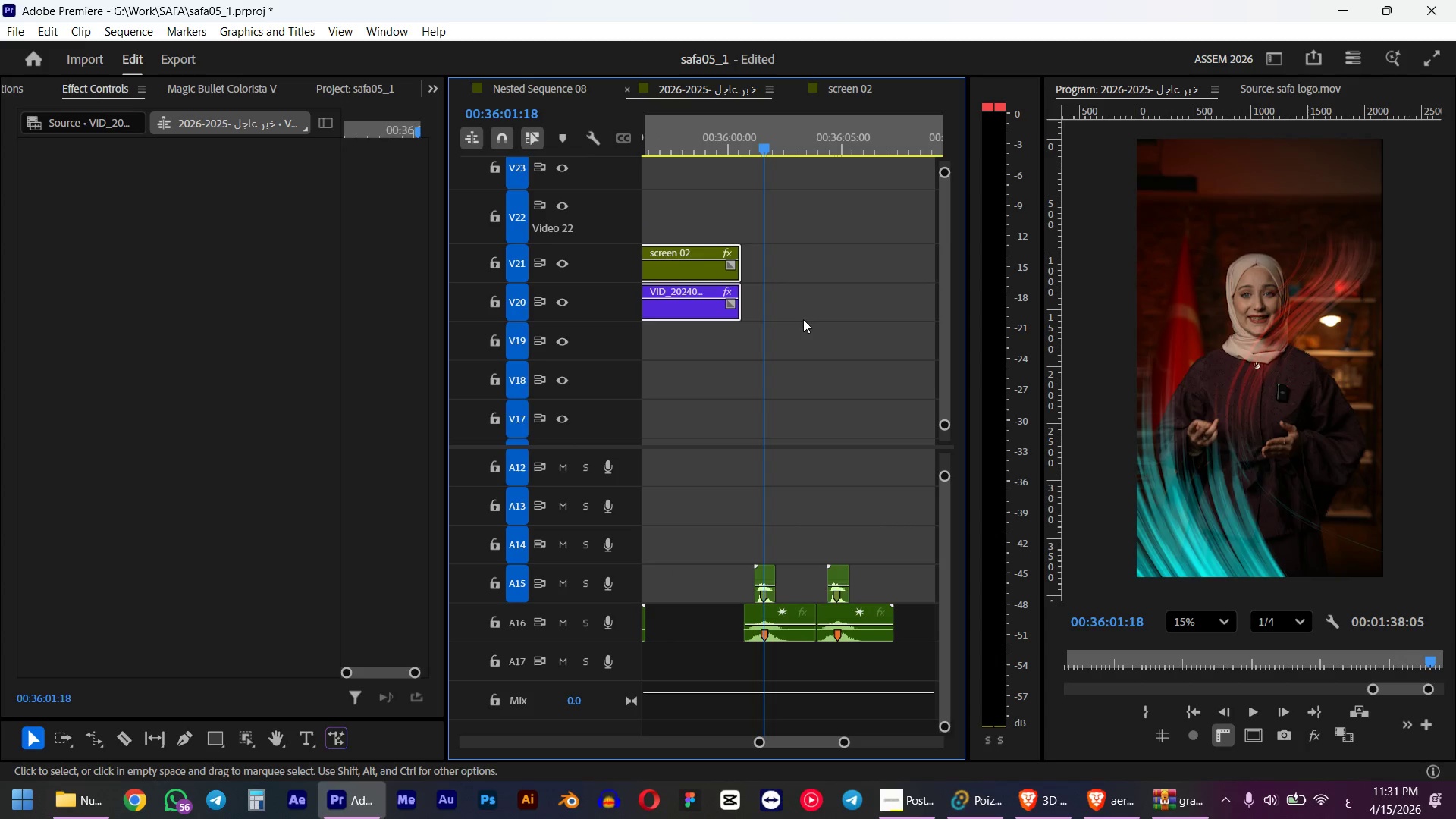 
left_click([803, 319])
 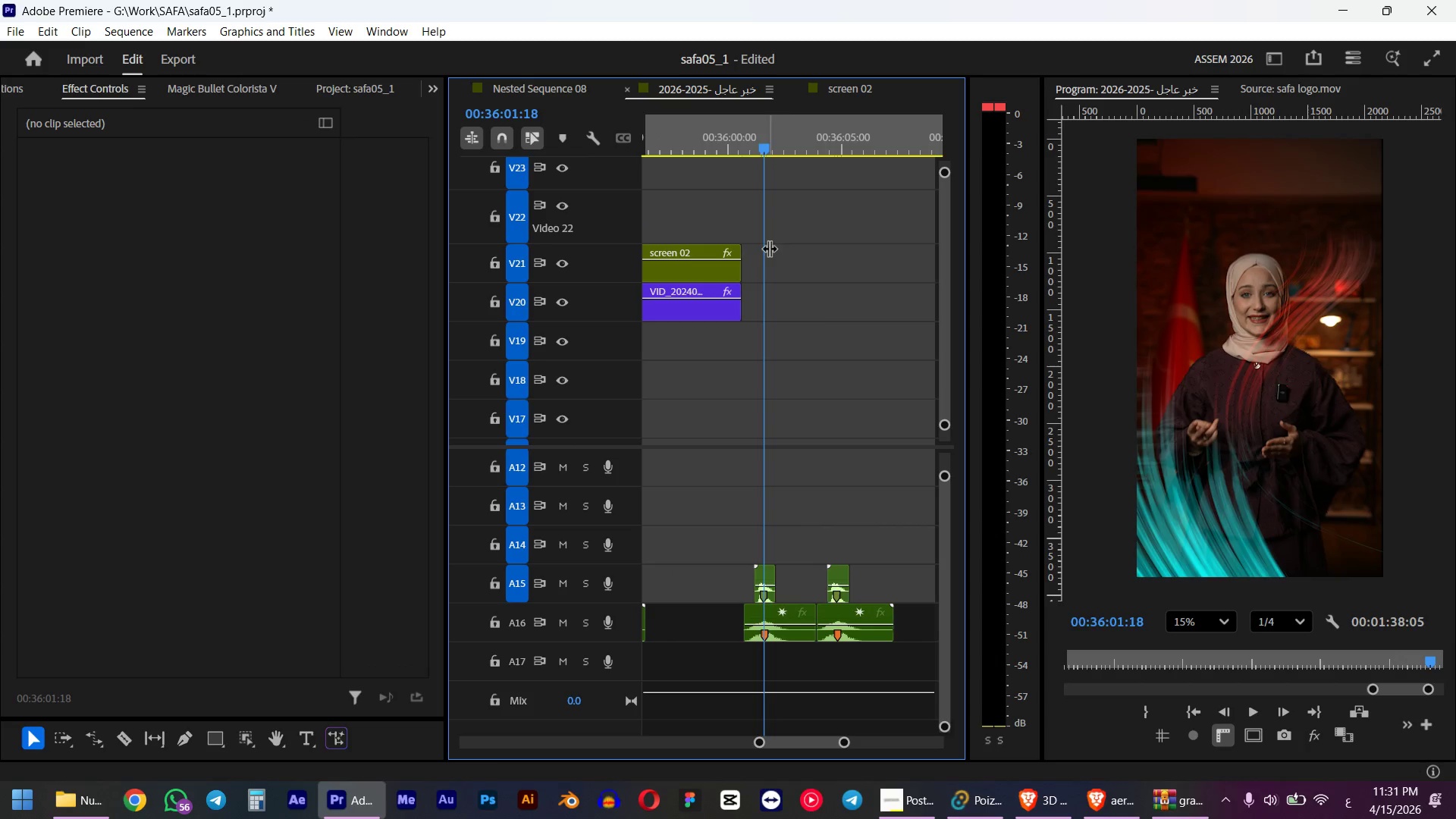 
left_click_drag(start_coordinate=[800, 243], to_coordinate=[726, 315])
 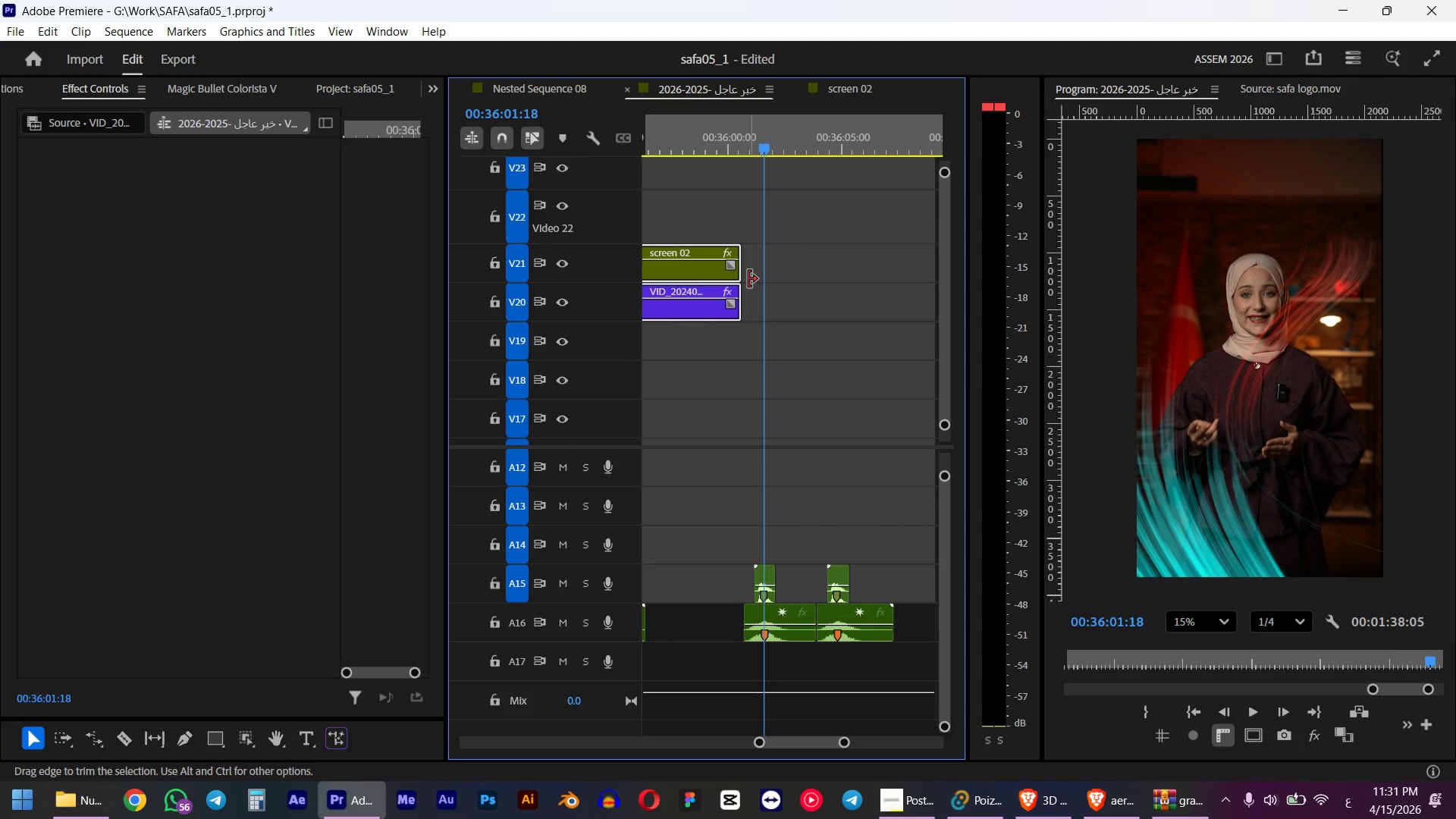 
left_click_drag(start_coordinate=[745, 274], to_coordinate=[774, 272])
 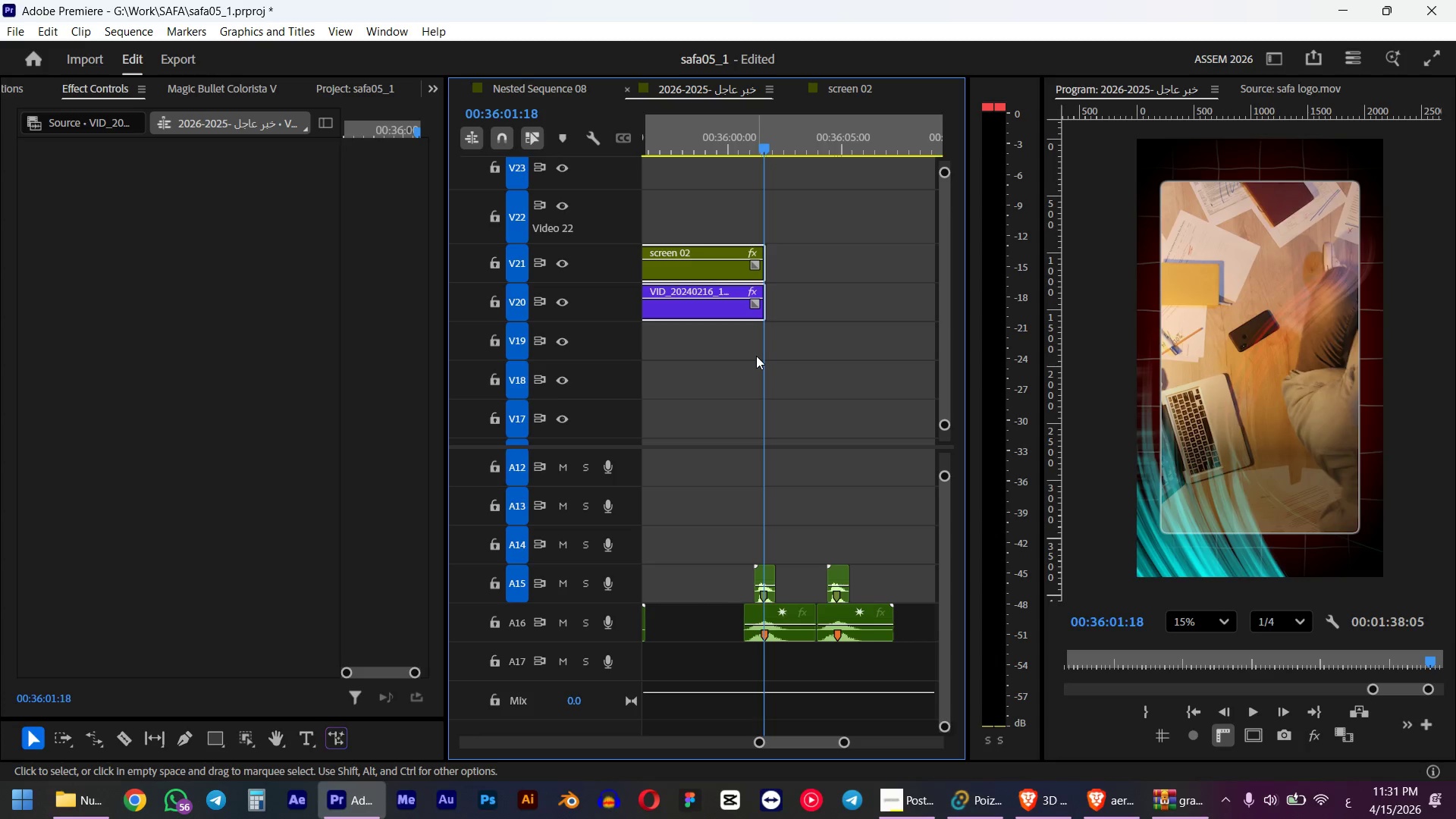 
hold_key(key=AltLeft, duration=2.64)
scroll: coordinate [756, 356], scroll_direction: down, amount: 11.0
 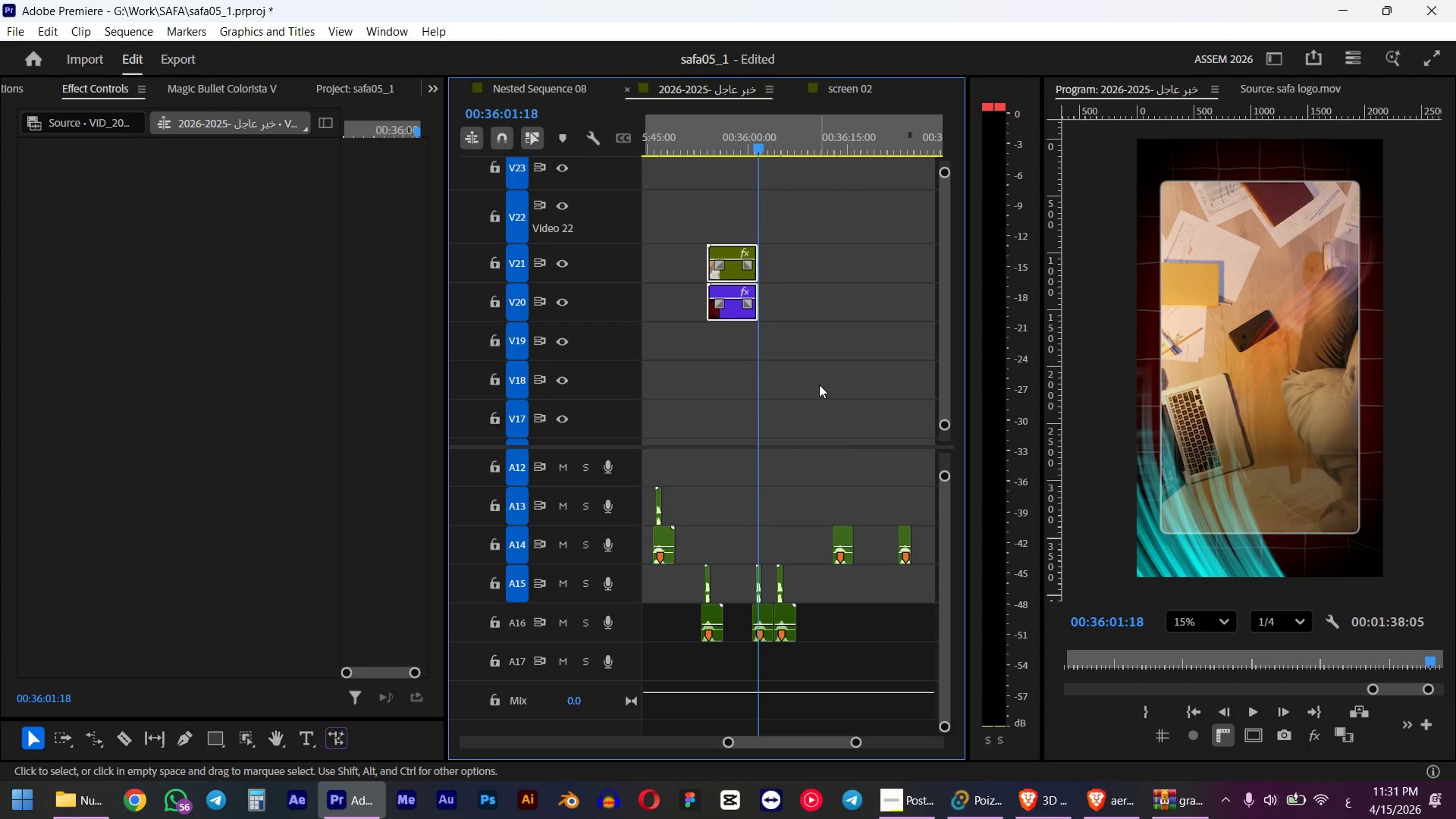 
key(Control+C)
 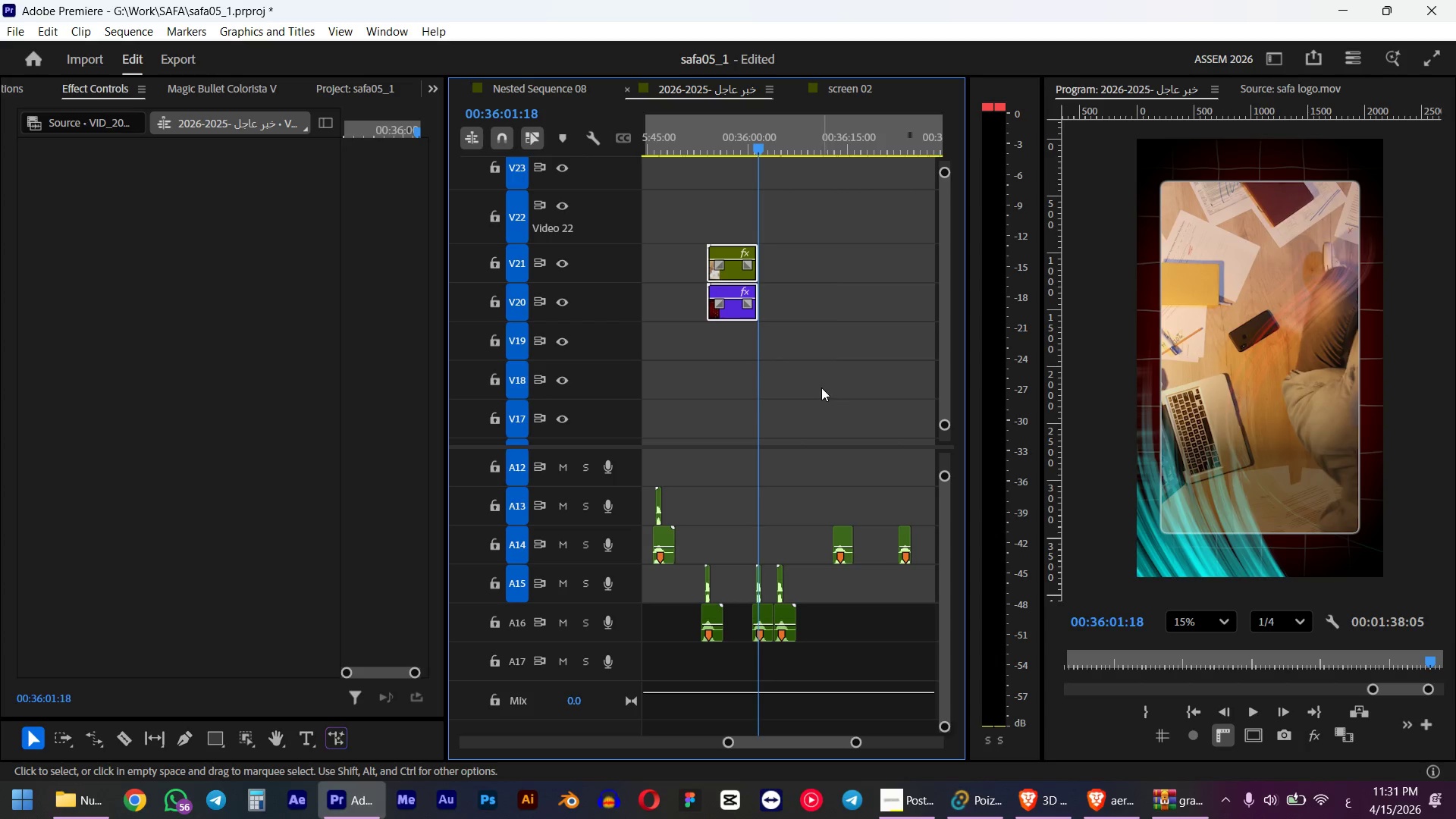 
hold_key(key=AltLeft, duration=0.44)
scroll: coordinate [804, 388], scroll_direction: down, amount: 5.0
 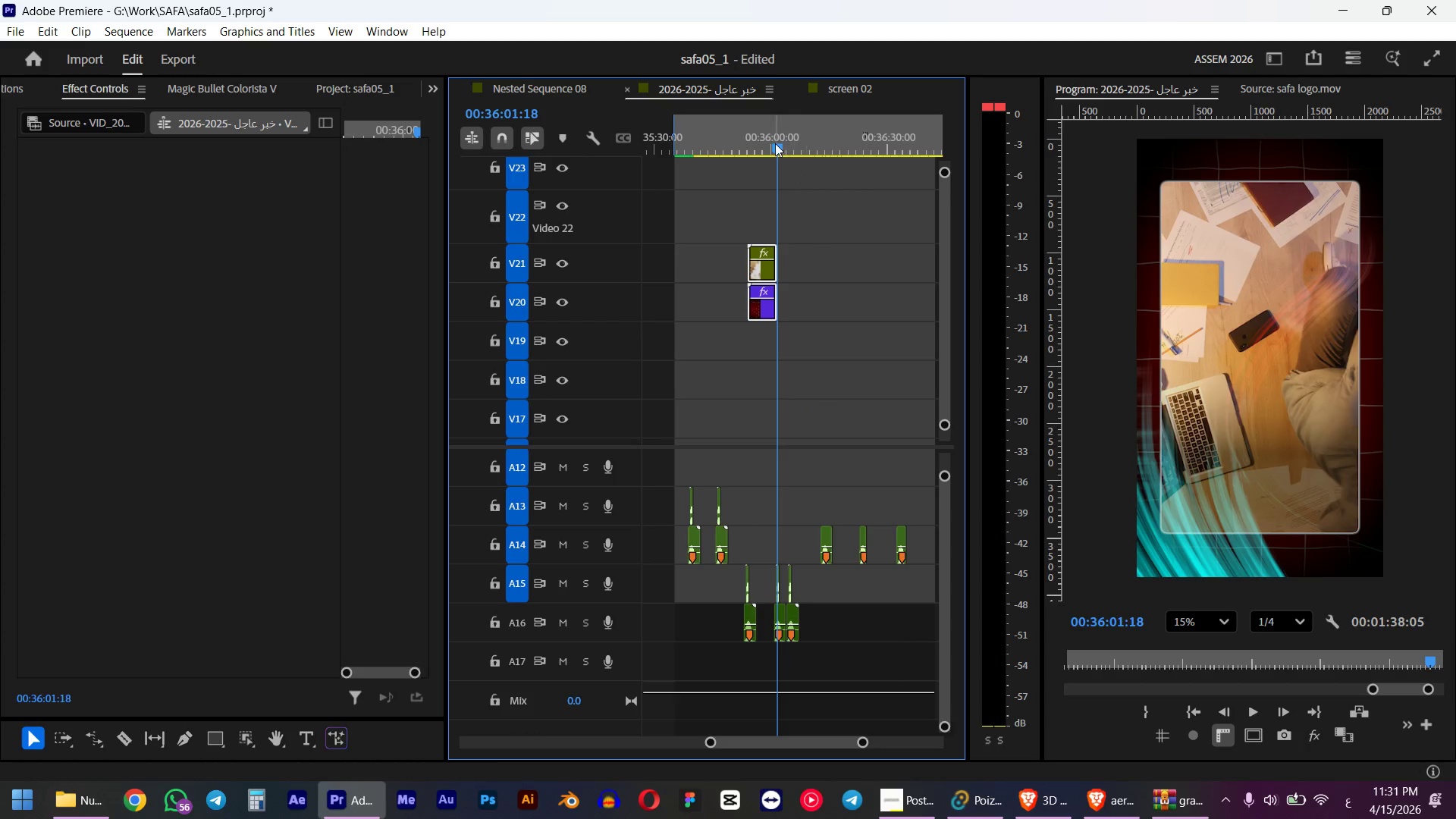 
left_click_drag(start_coordinate=[785, 144], to_coordinate=[795, 149])
 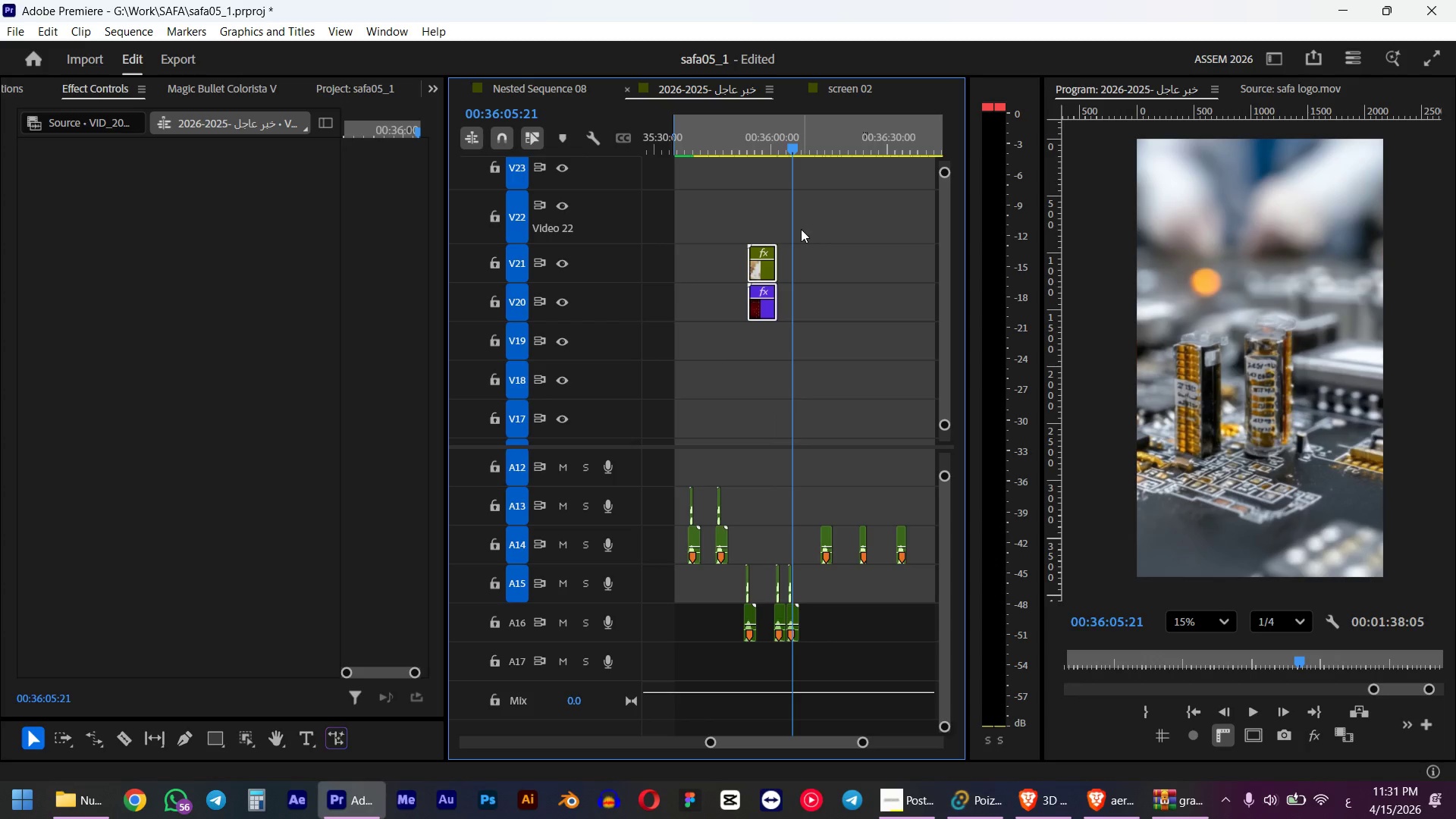 
hold_key(key=ControlLeft, duration=0.31)
 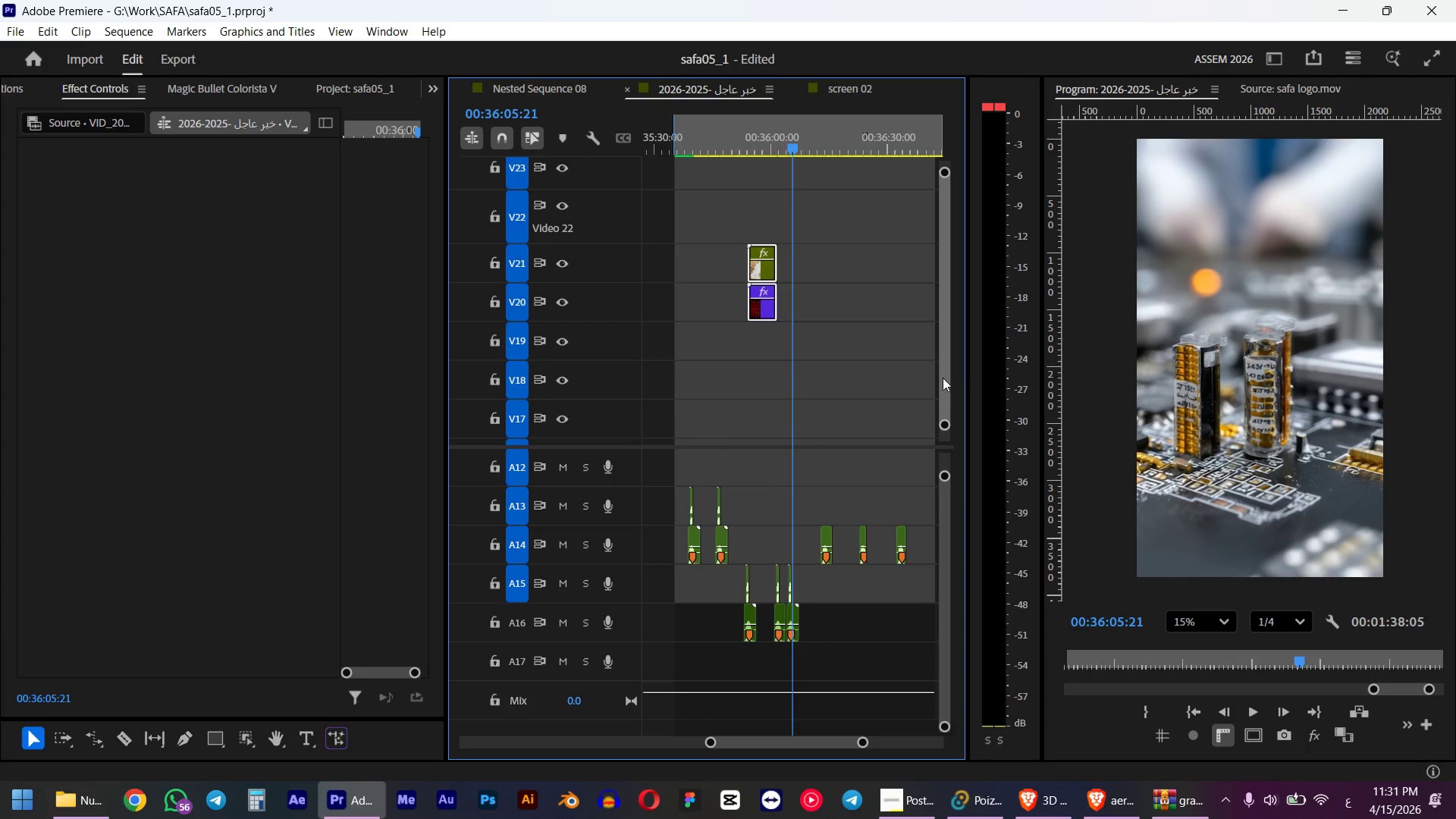 
left_click_drag(start_coordinate=[938, 287], to_coordinate=[939, 326])
 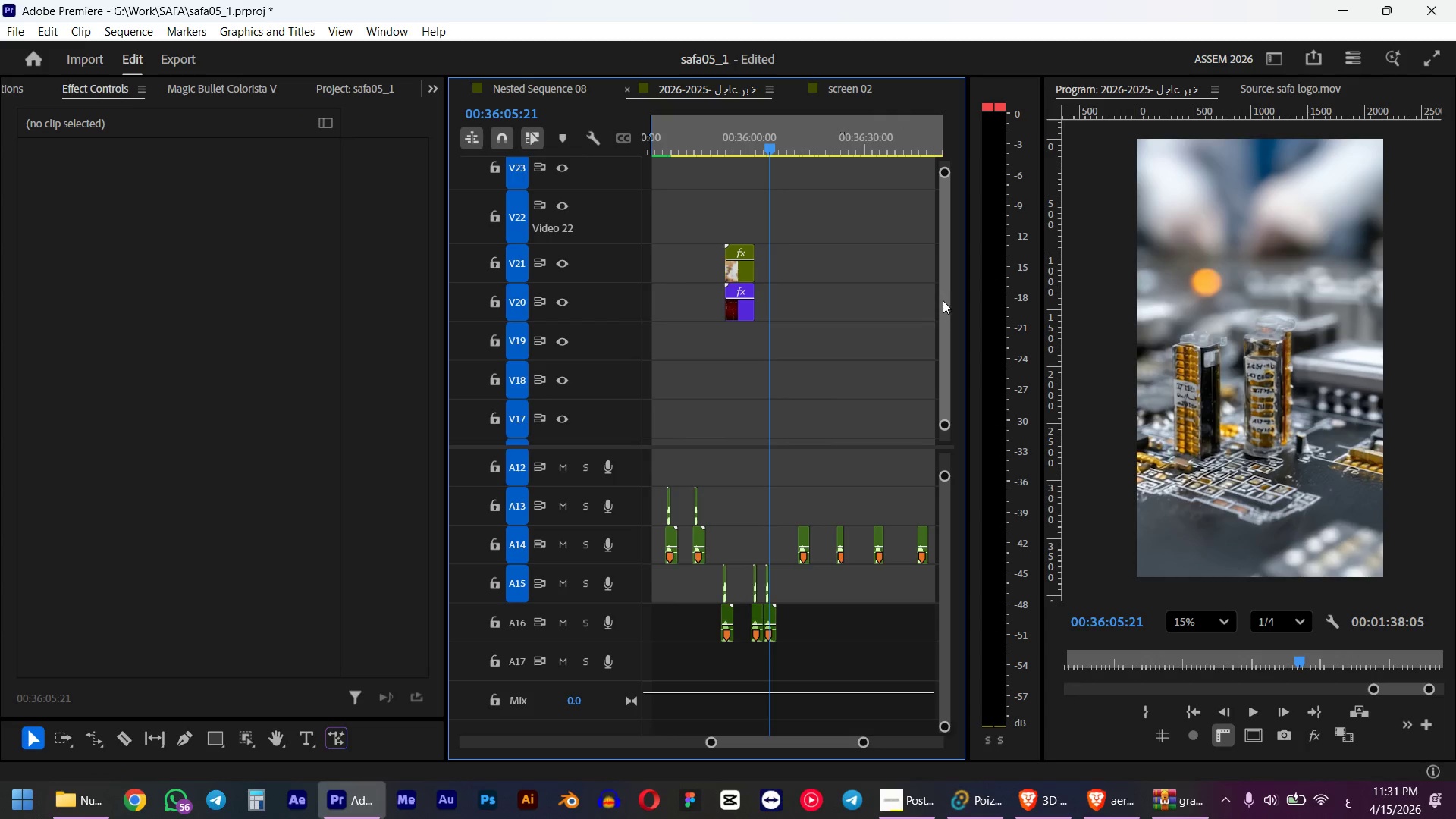 
left_click_drag(start_coordinate=[941, 292], to_coordinate=[946, 400])
 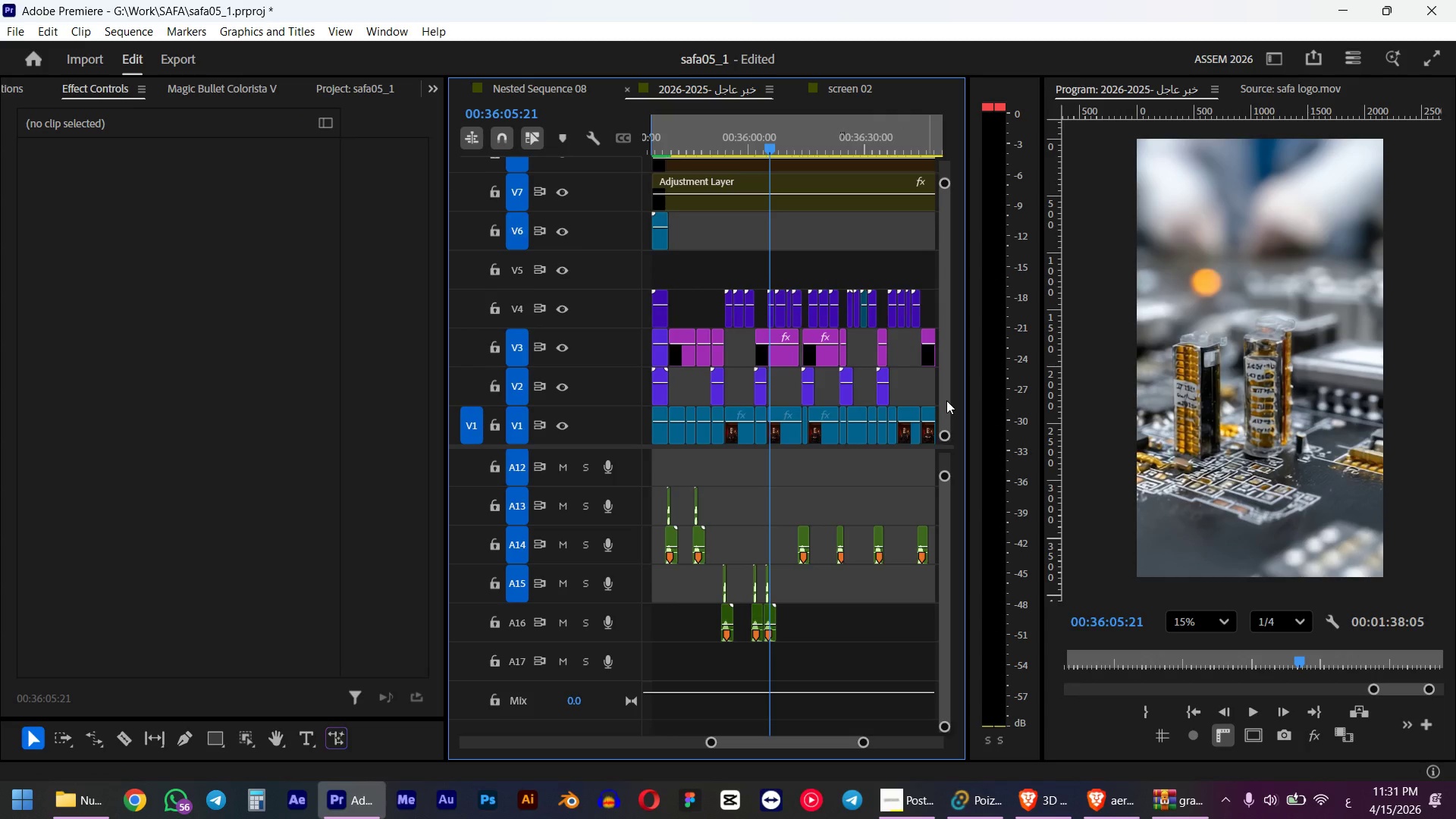 
hold_key(key=AltLeft, duration=0.94)
scroll: coordinate [745, 383], scroll_direction: up, amount: 11.0
 